 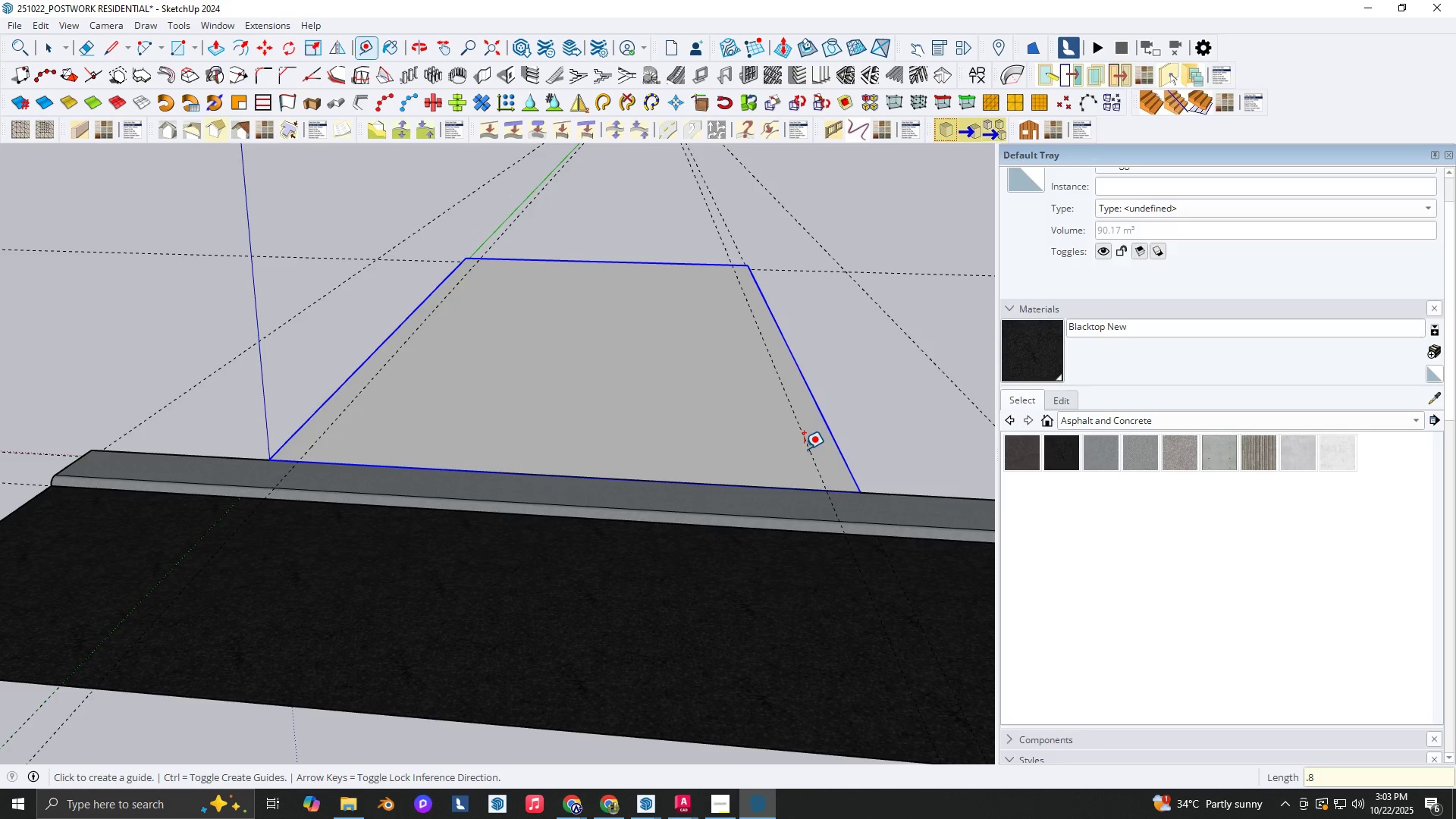 
mouse_move([365, 479])
 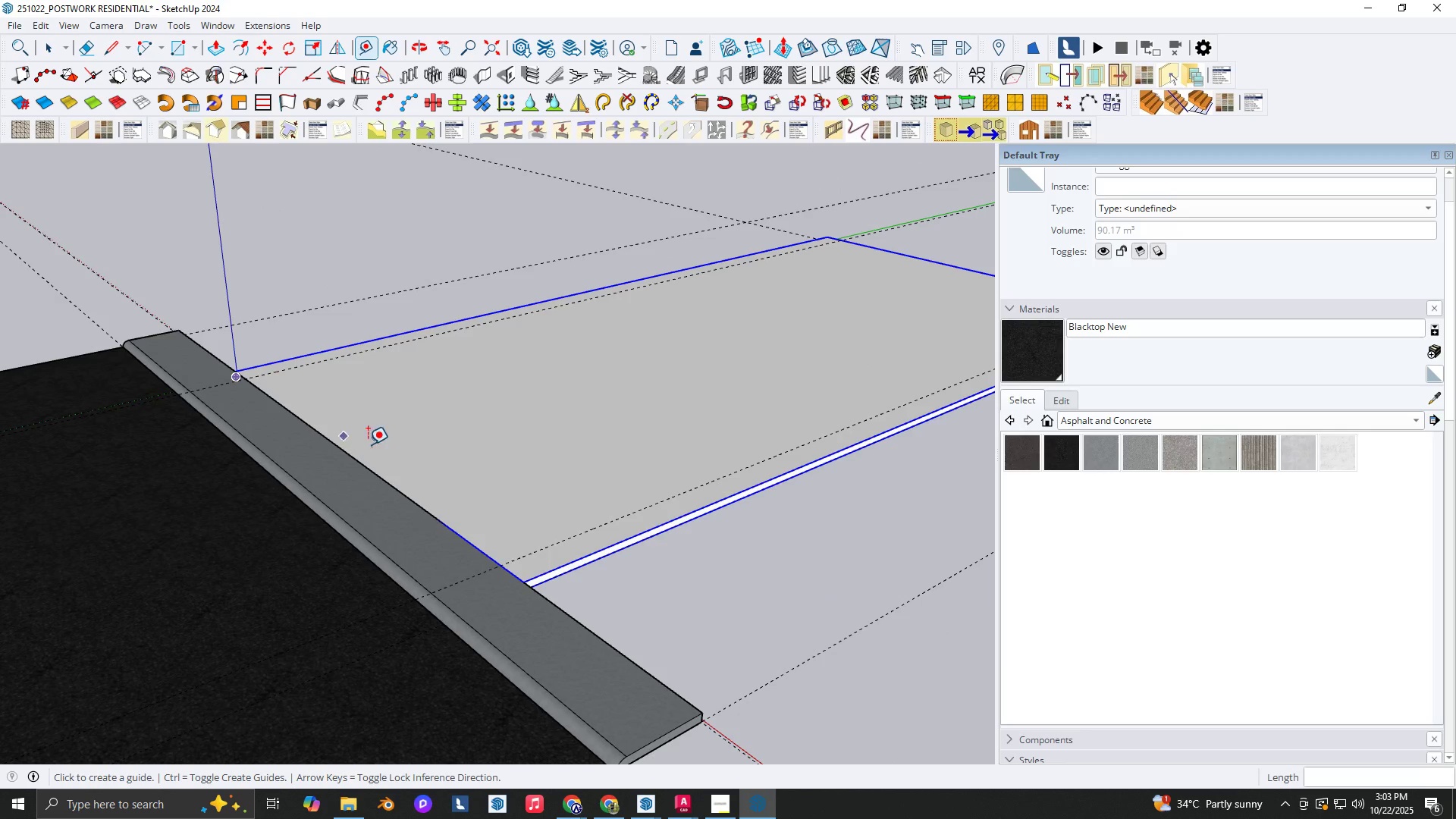 
scroll: coordinate [562, 611], scroll_direction: up, amount: 6.0
 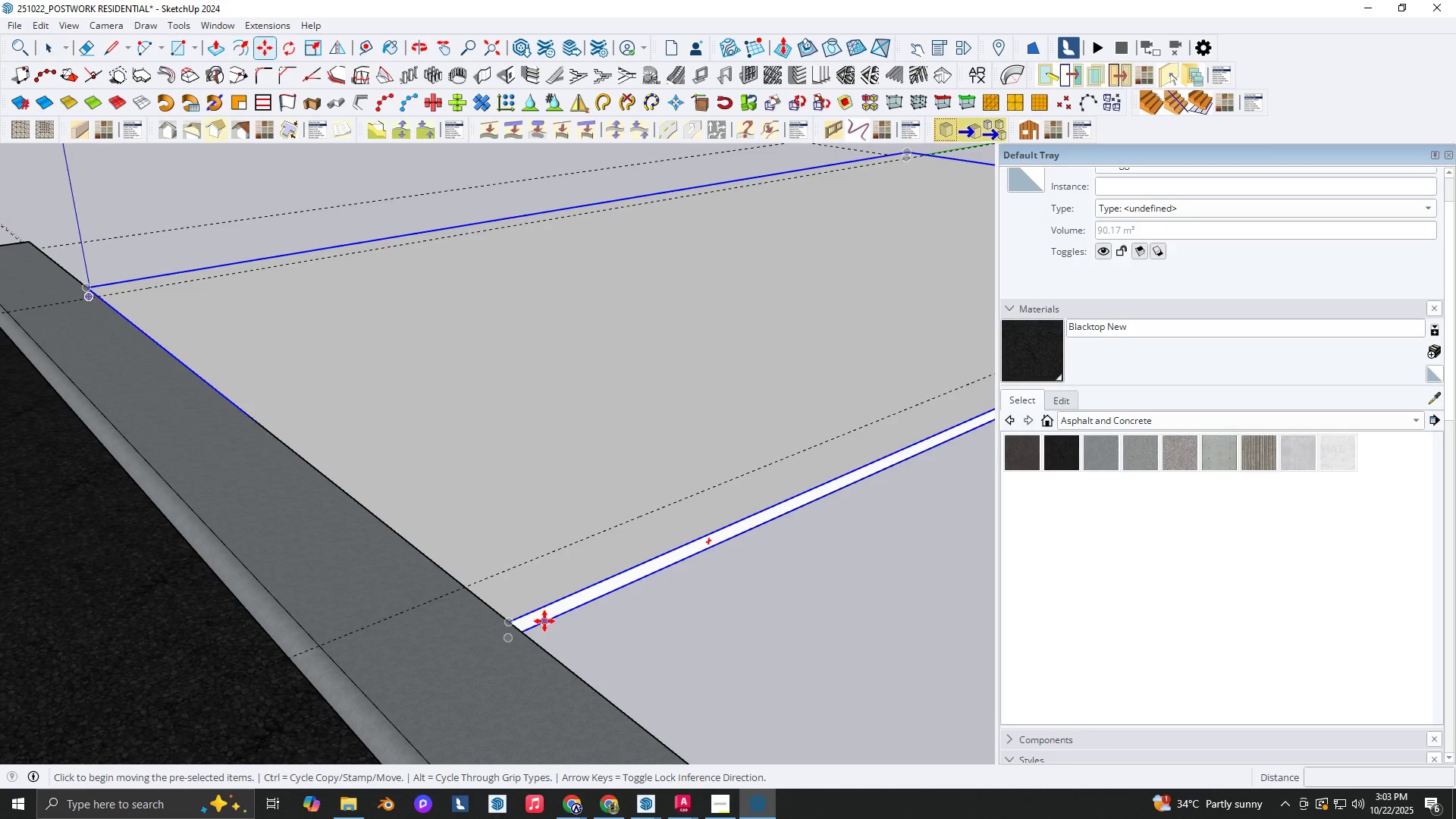 
type( nm)
 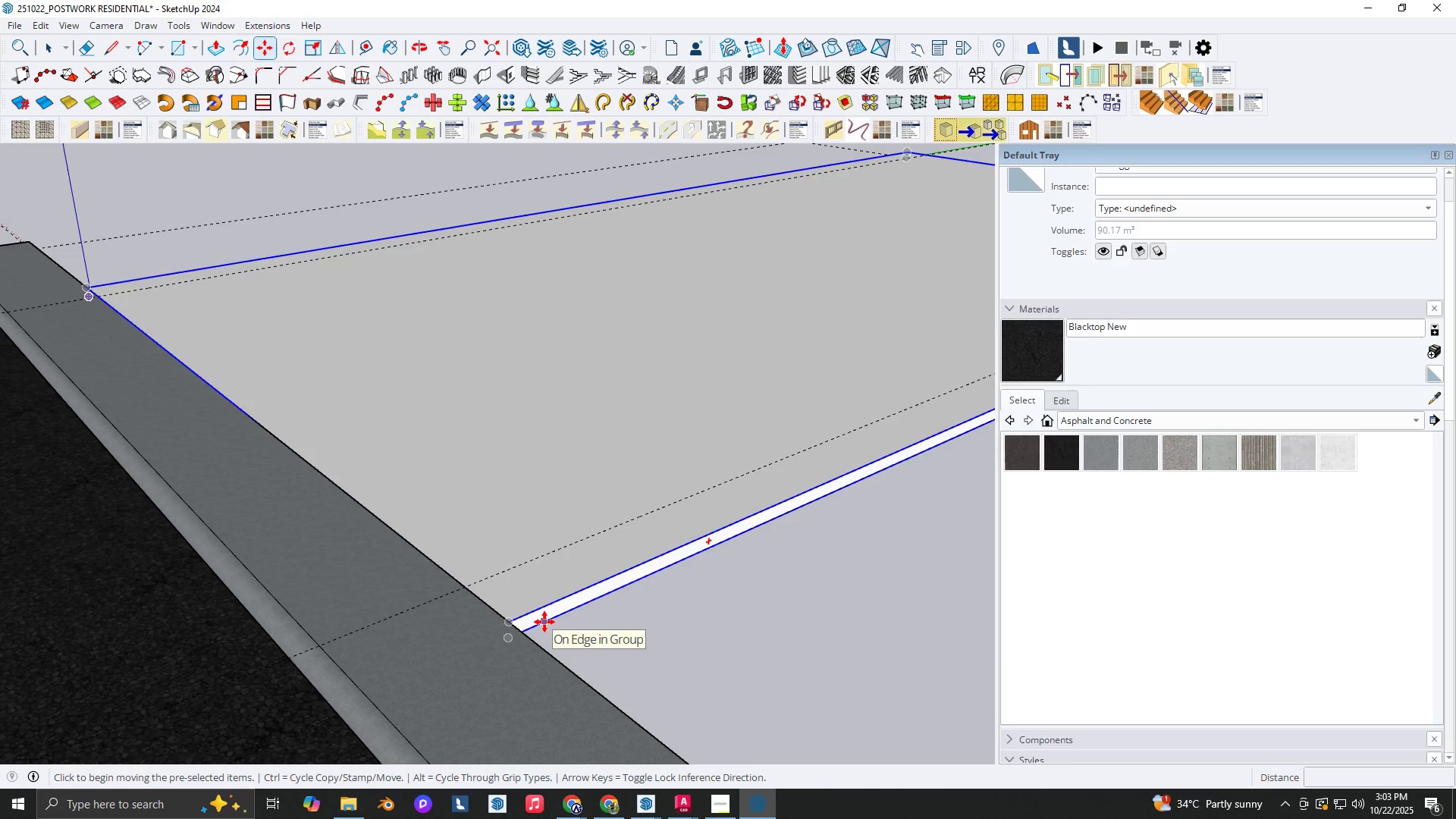 
left_click([544, 622])
 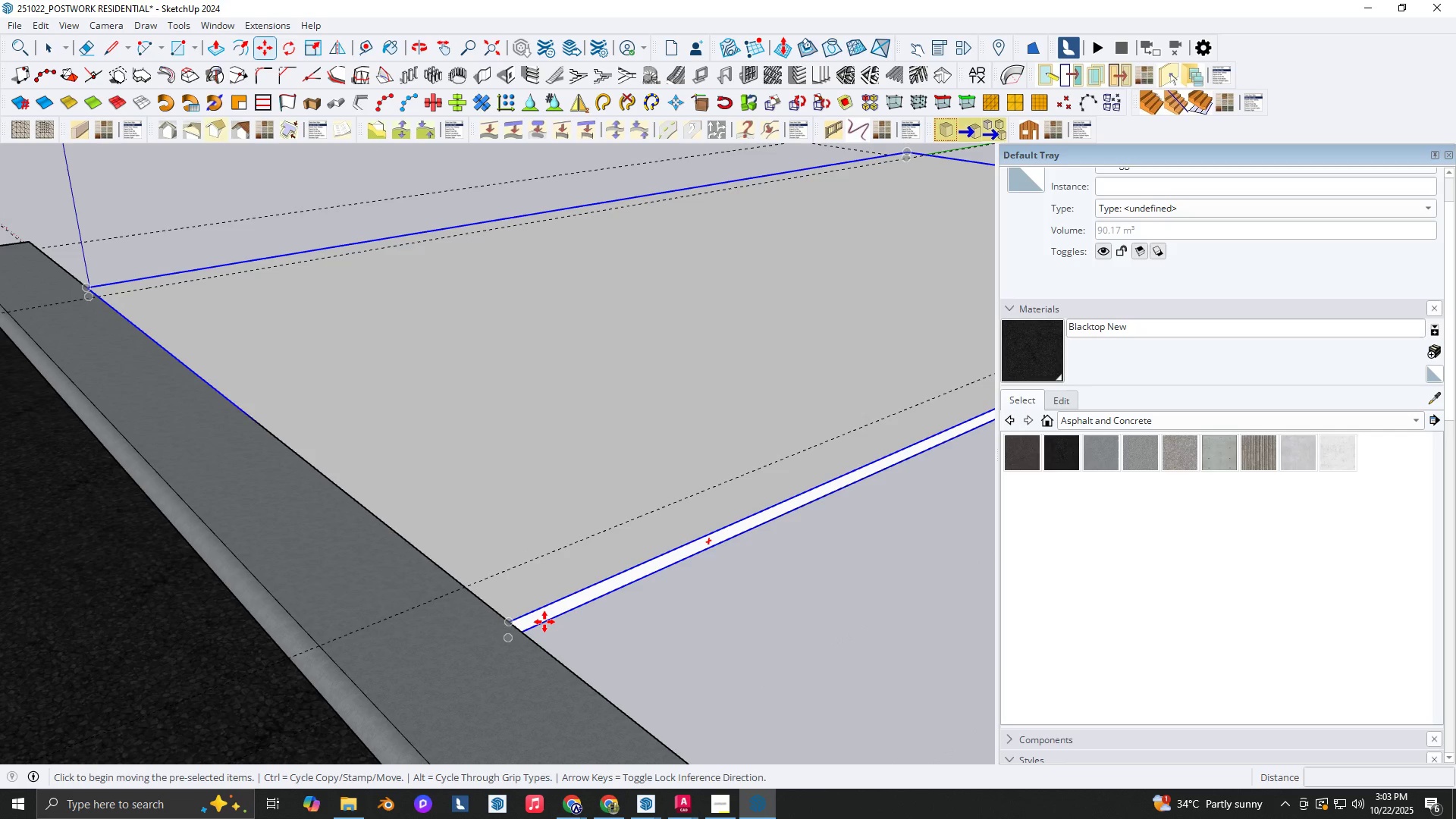 
key(Control+ControlLeft)
 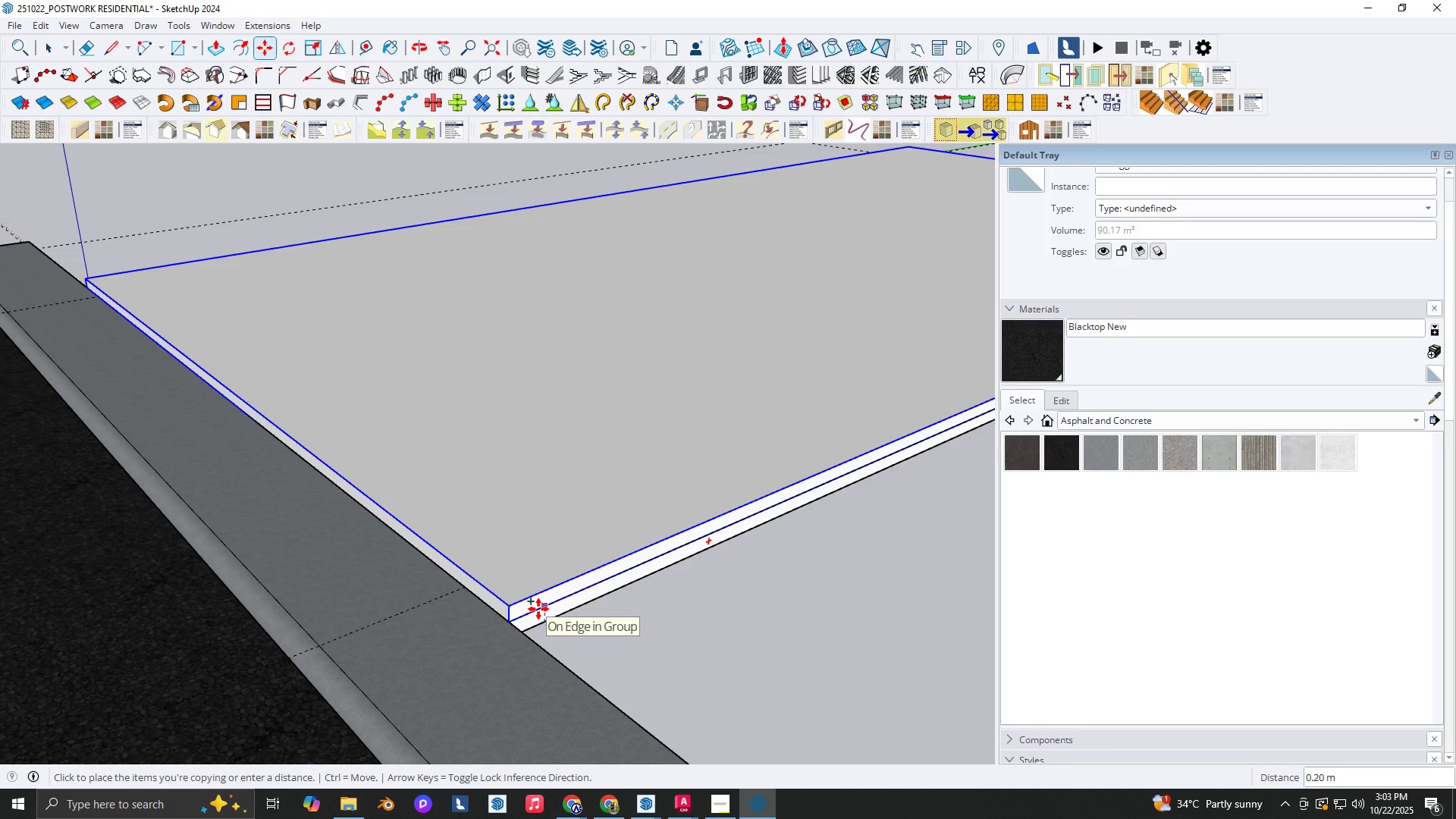 
left_click([538, 609])
 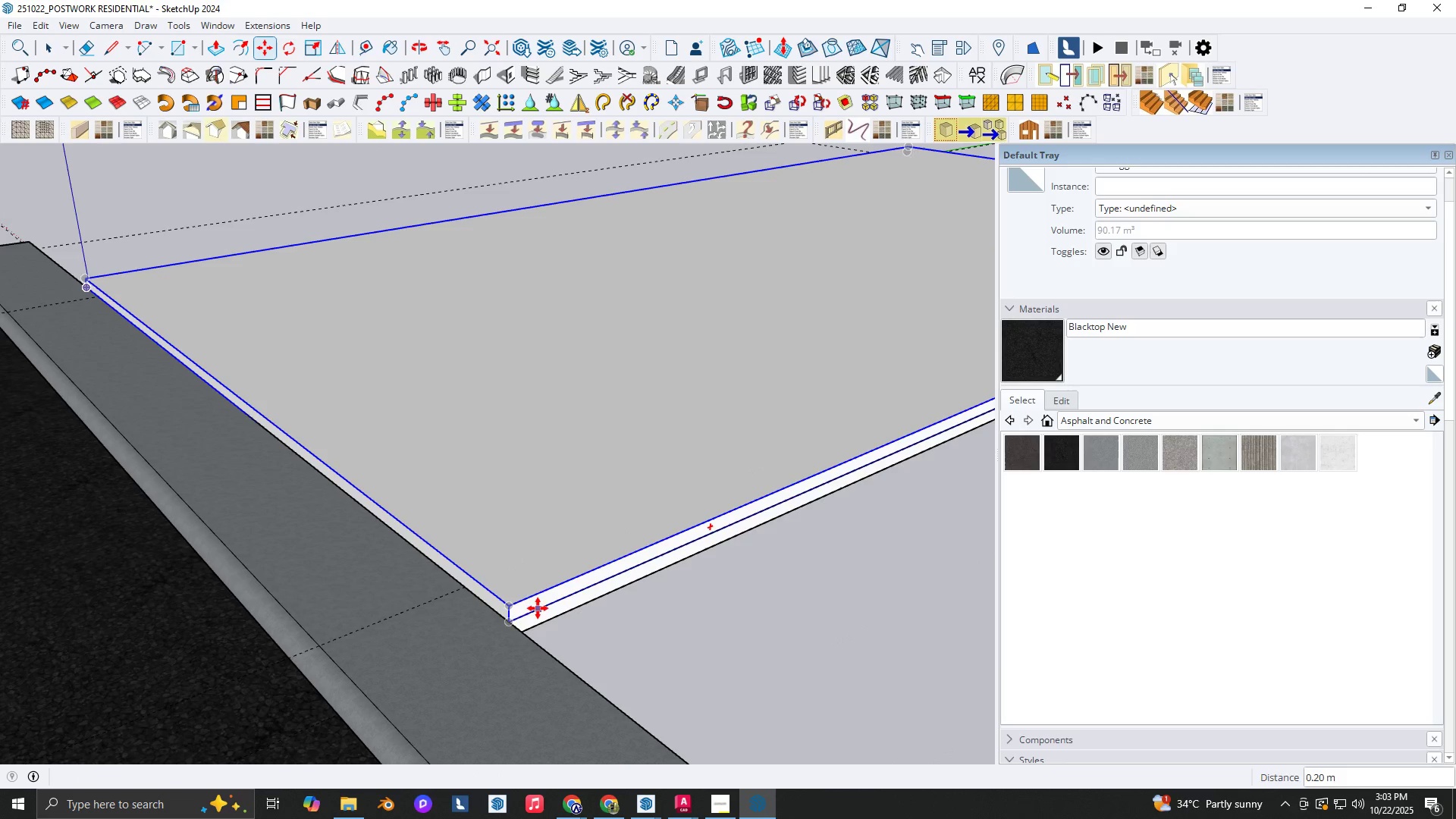 
key(Space)
 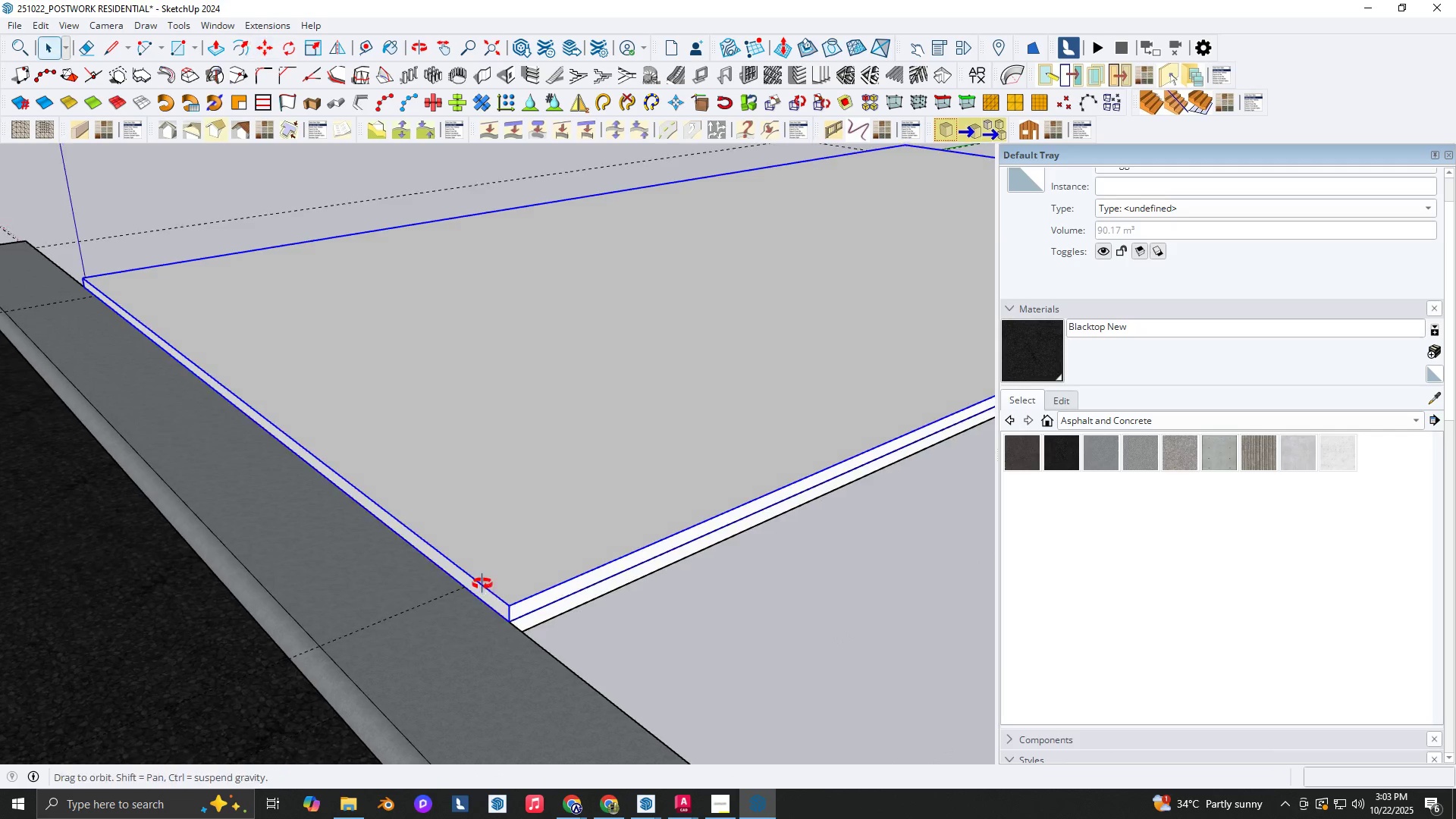 
scroll: coordinate [489, 587], scroll_direction: down, amount: 3.0
 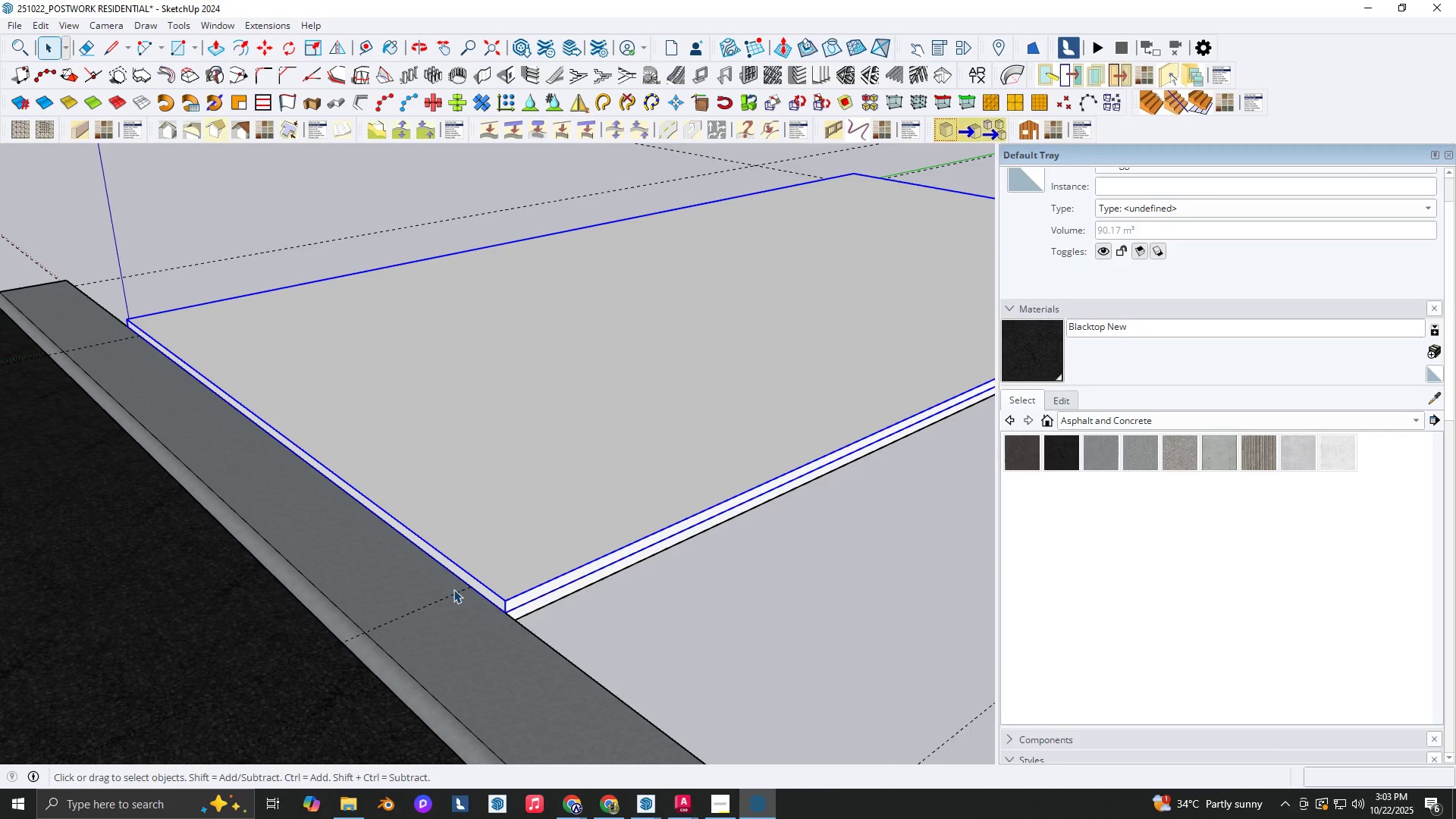 
key(T)
 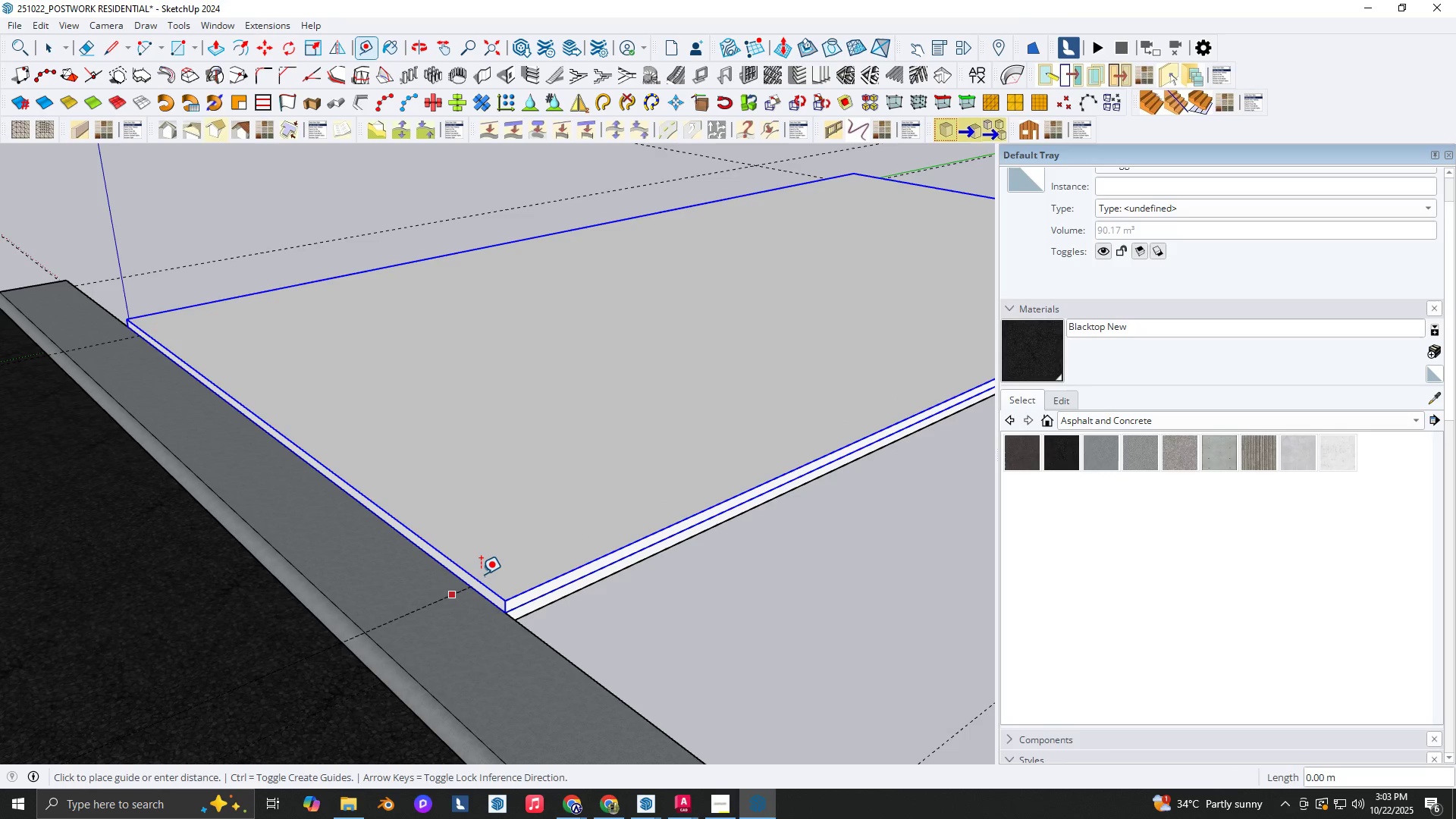 
key(ArrowUp)
 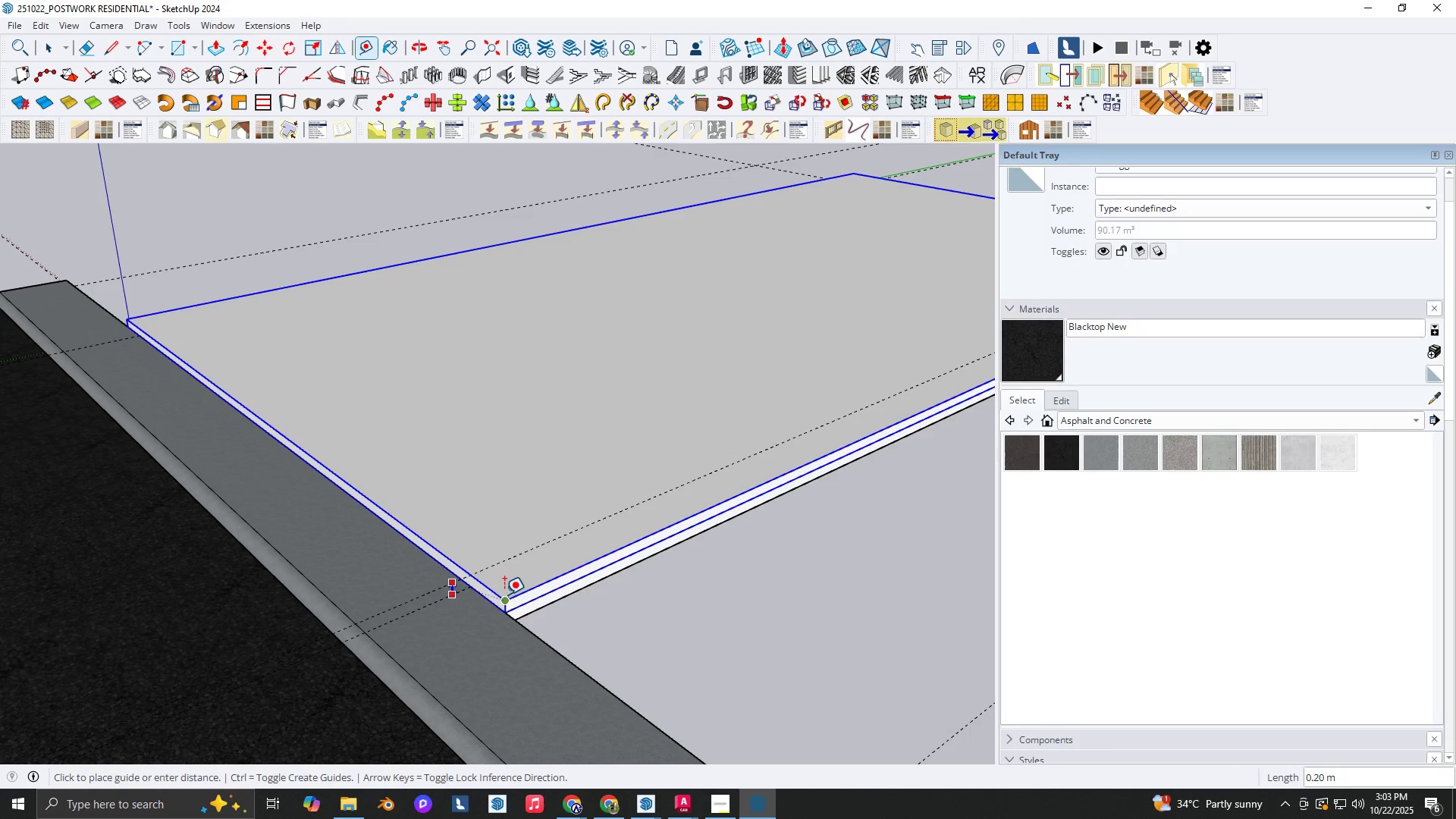 
left_click([504, 595])
 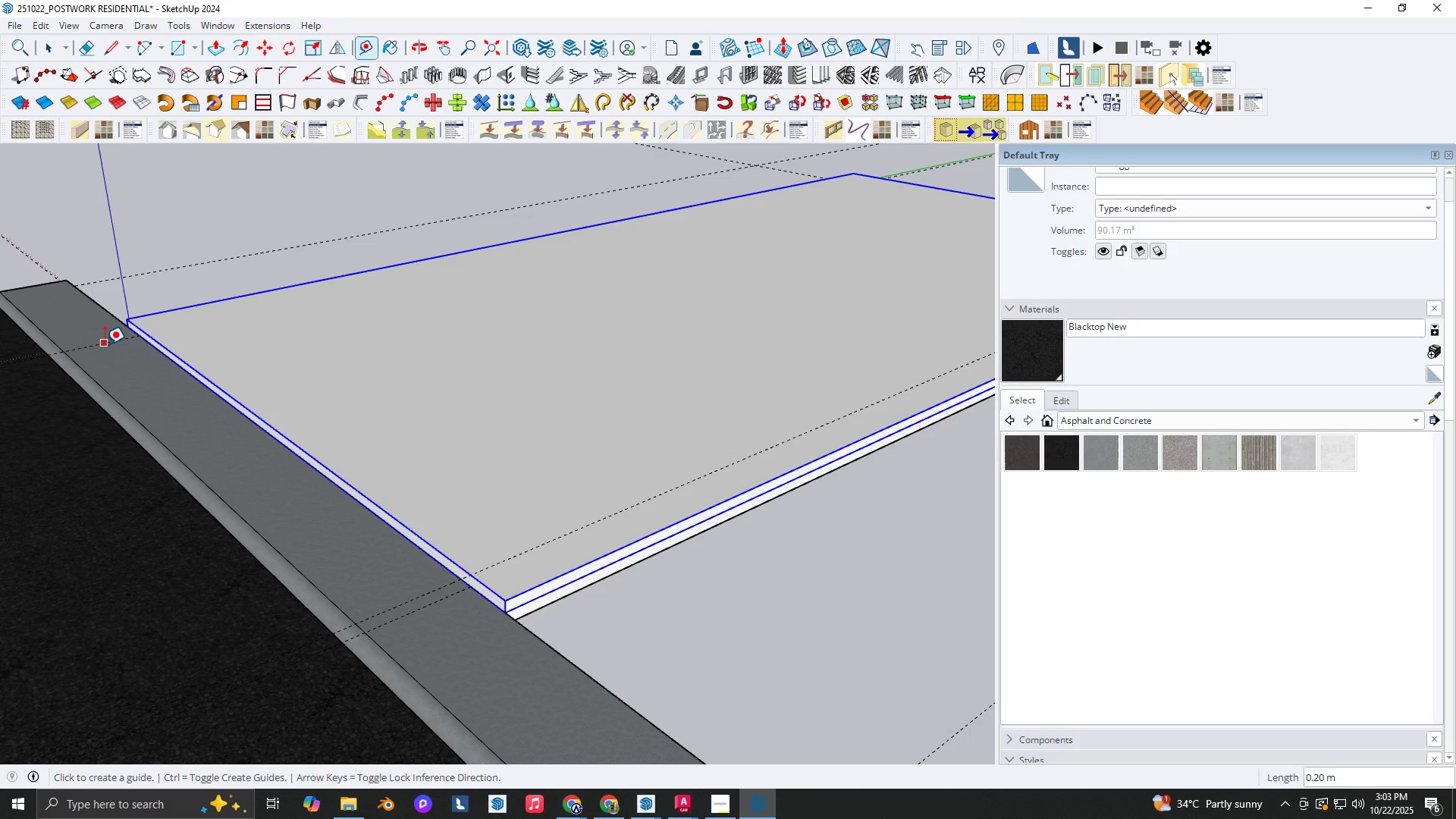 
left_click([105, 344])
 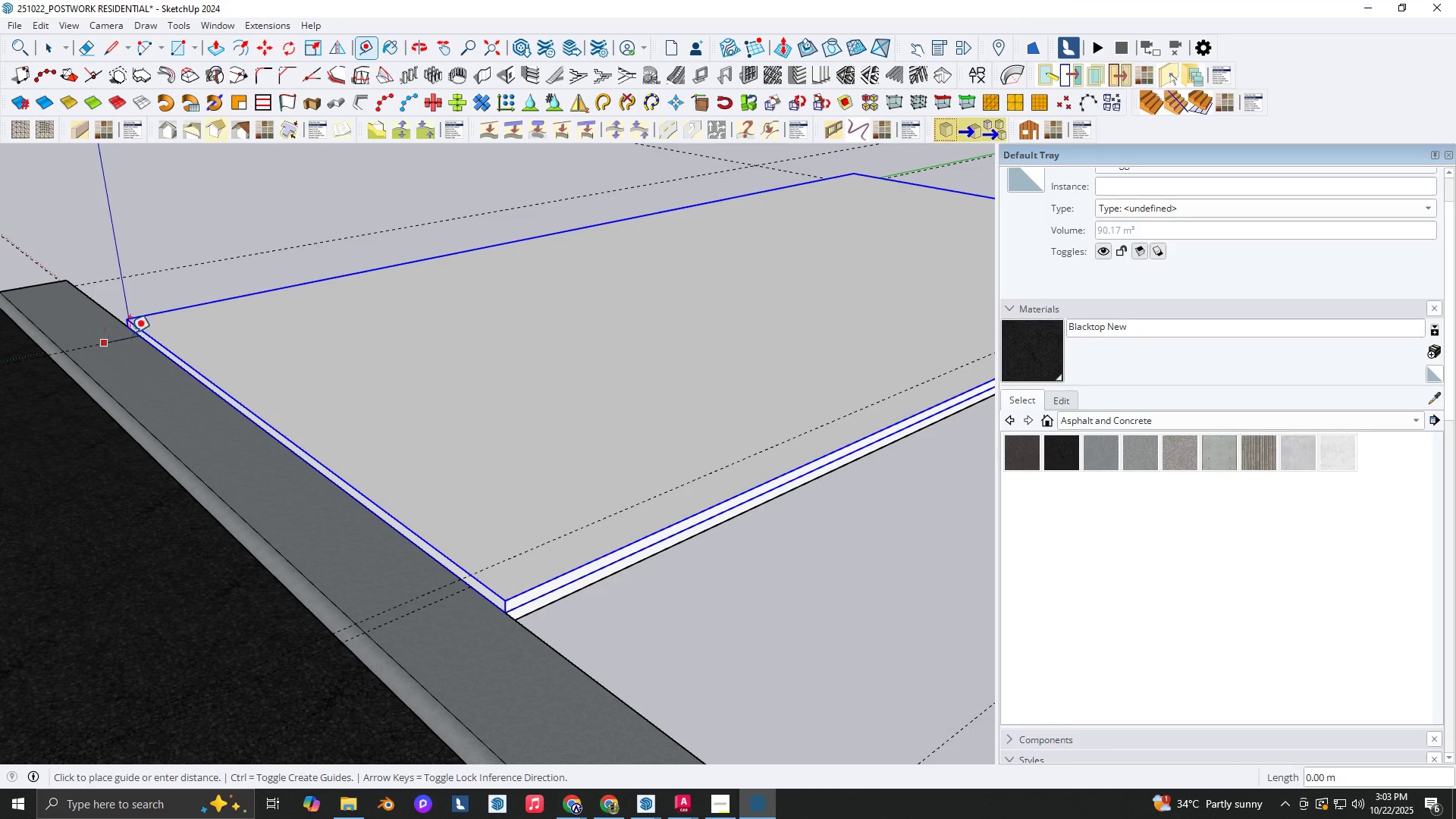 
scroll: coordinate [342, 450], scroll_direction: down, amount: 3.0
 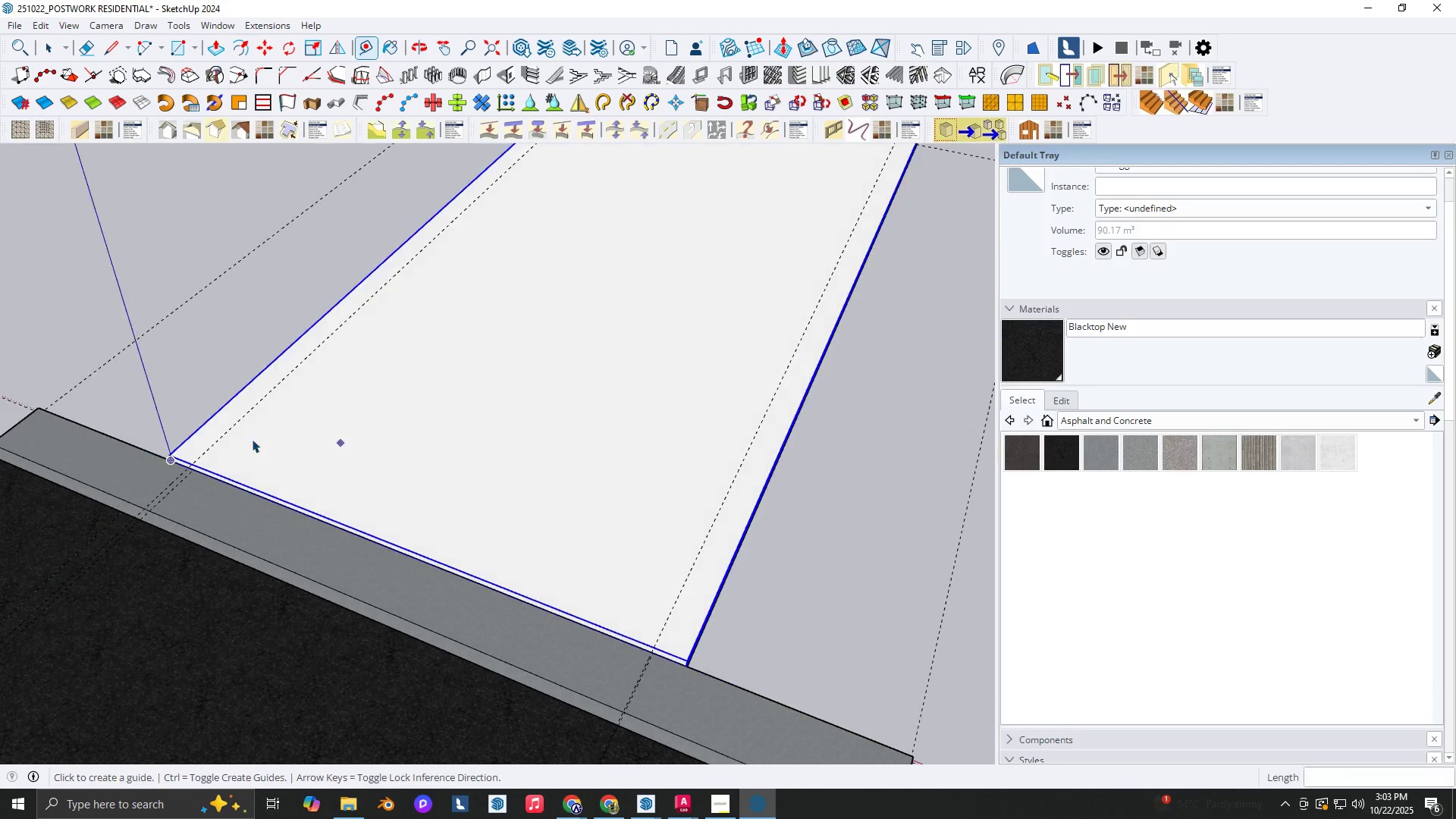 
key(Space)
 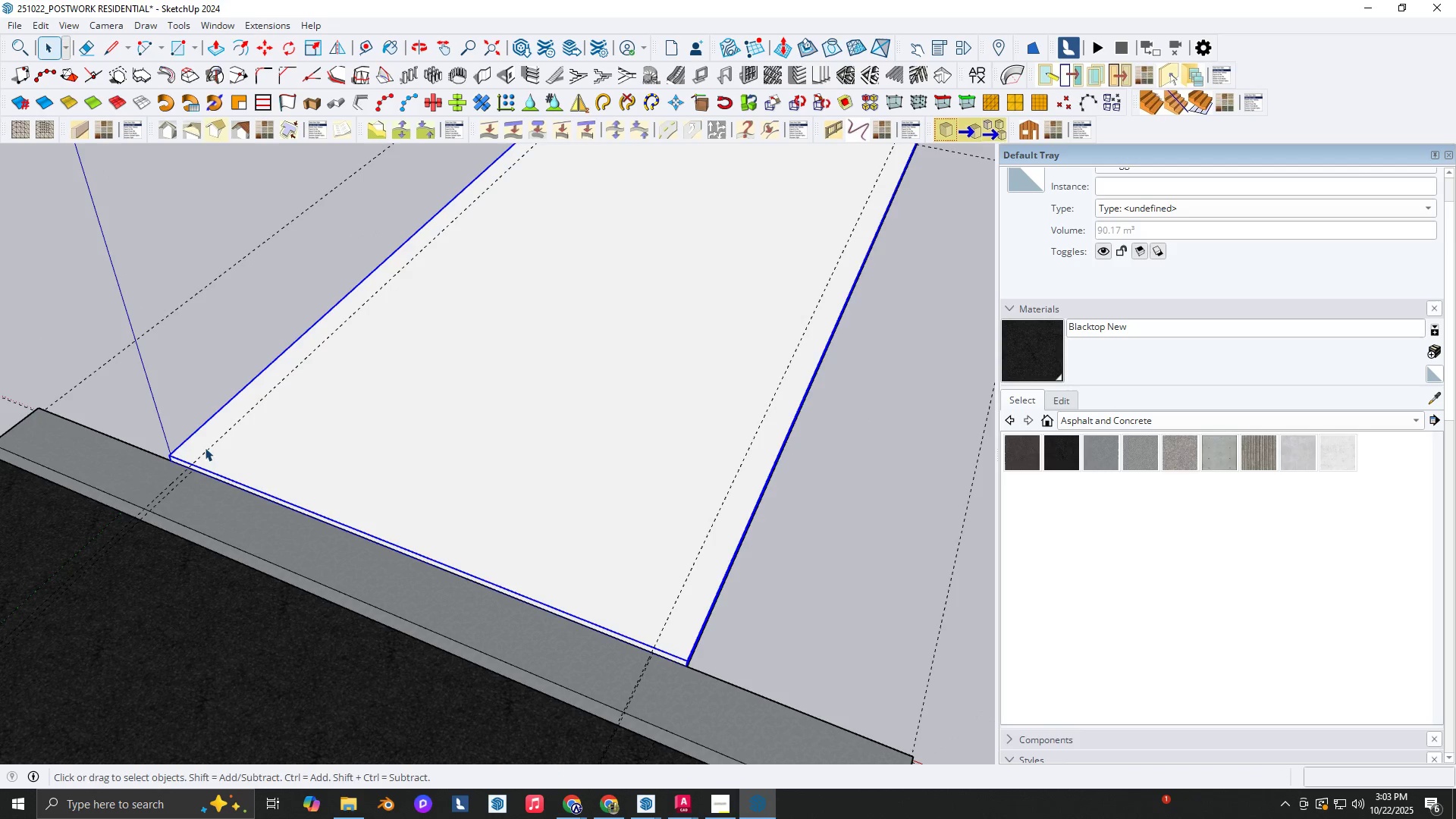 
key(R)
 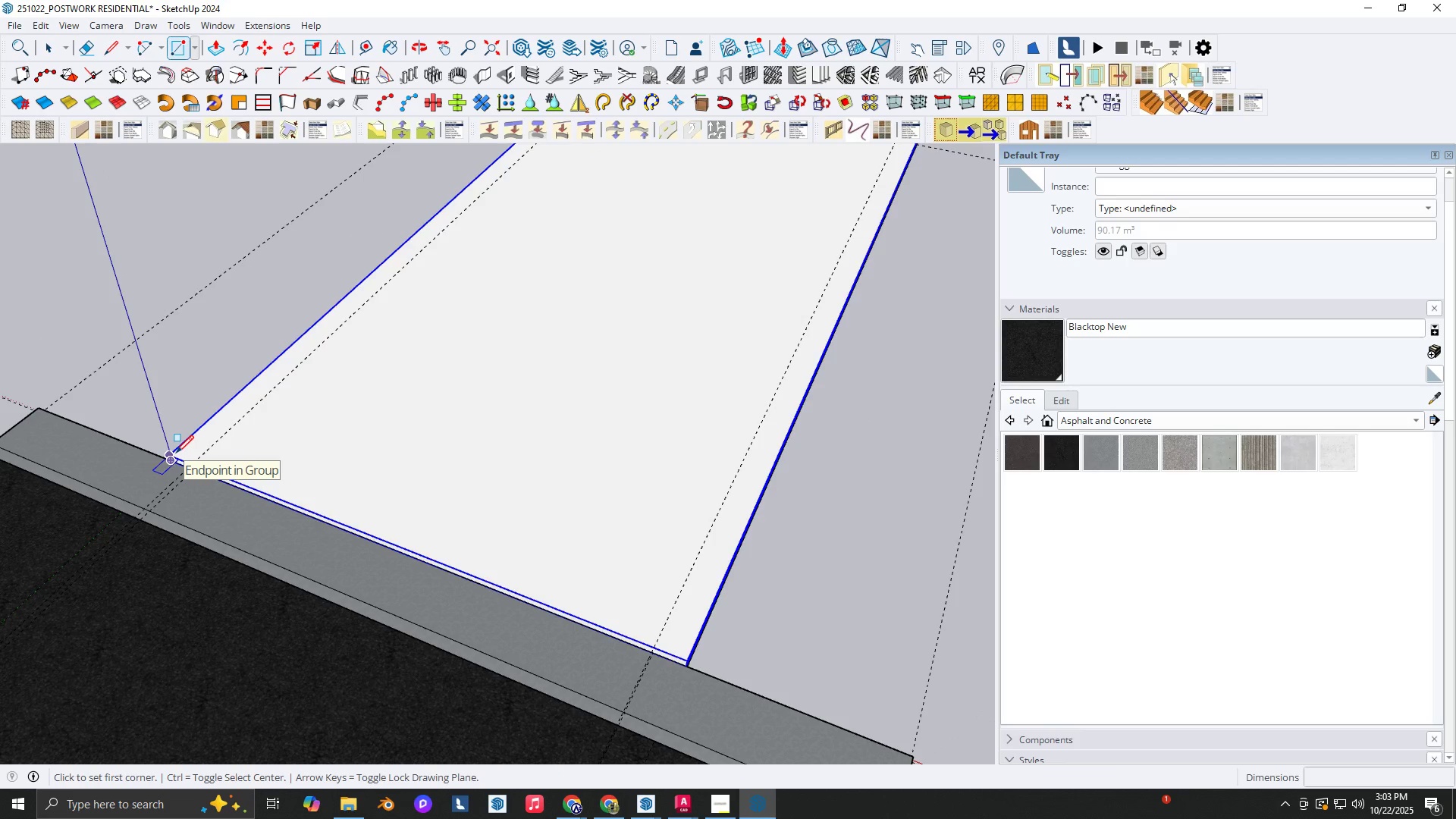 
left_click([176, 453])
 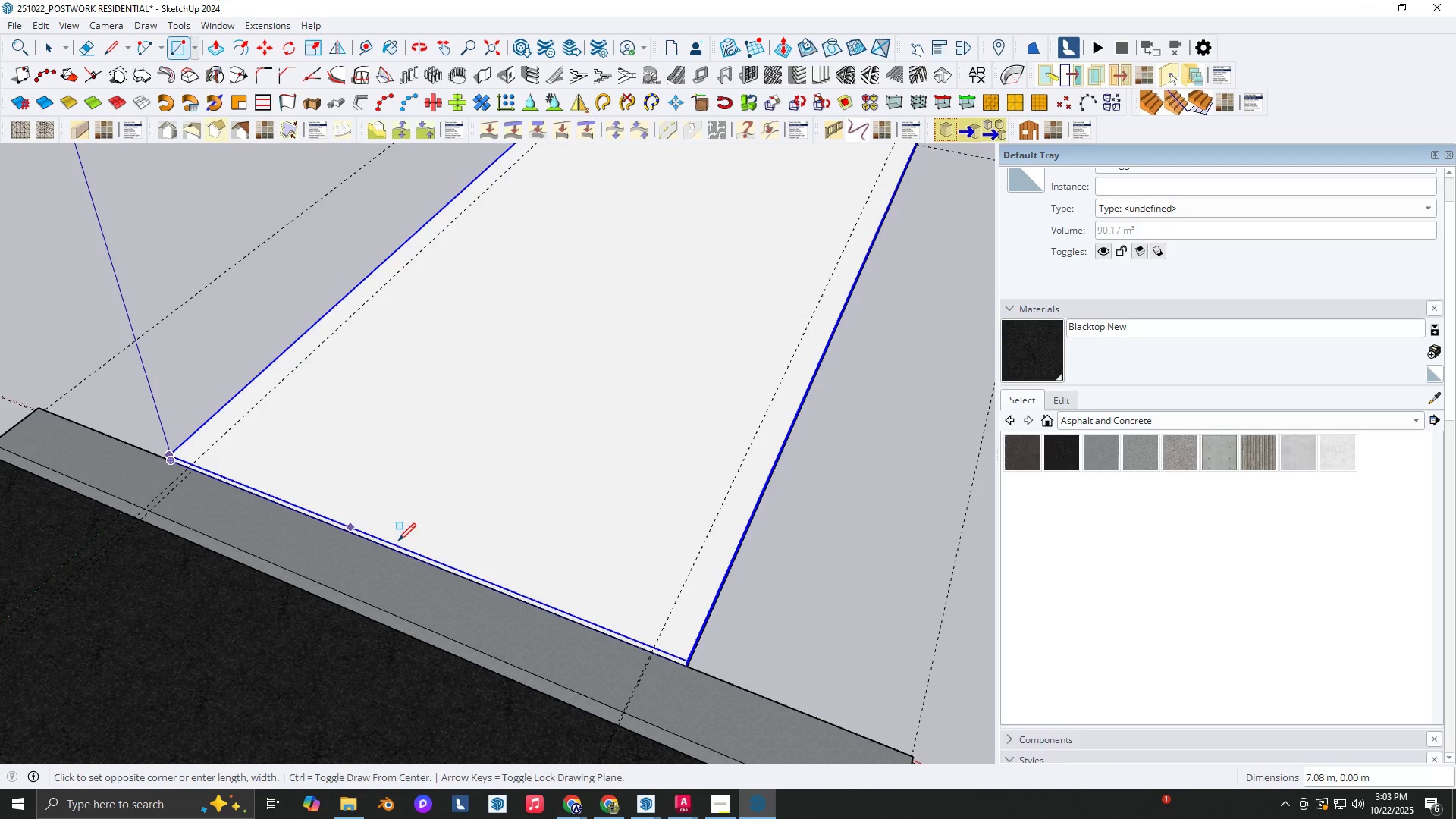 
key(T)
 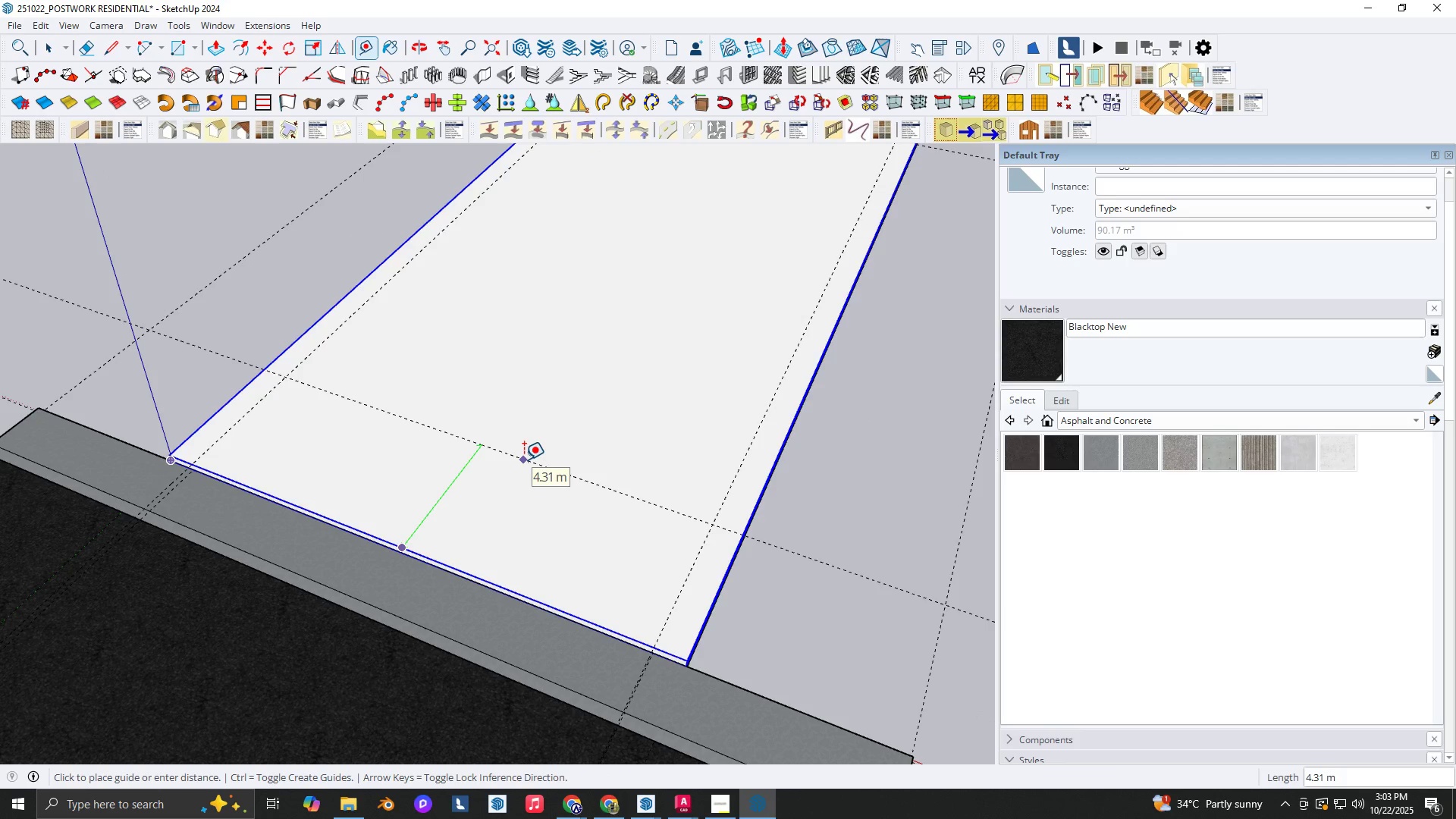 
key(Numpad5)
 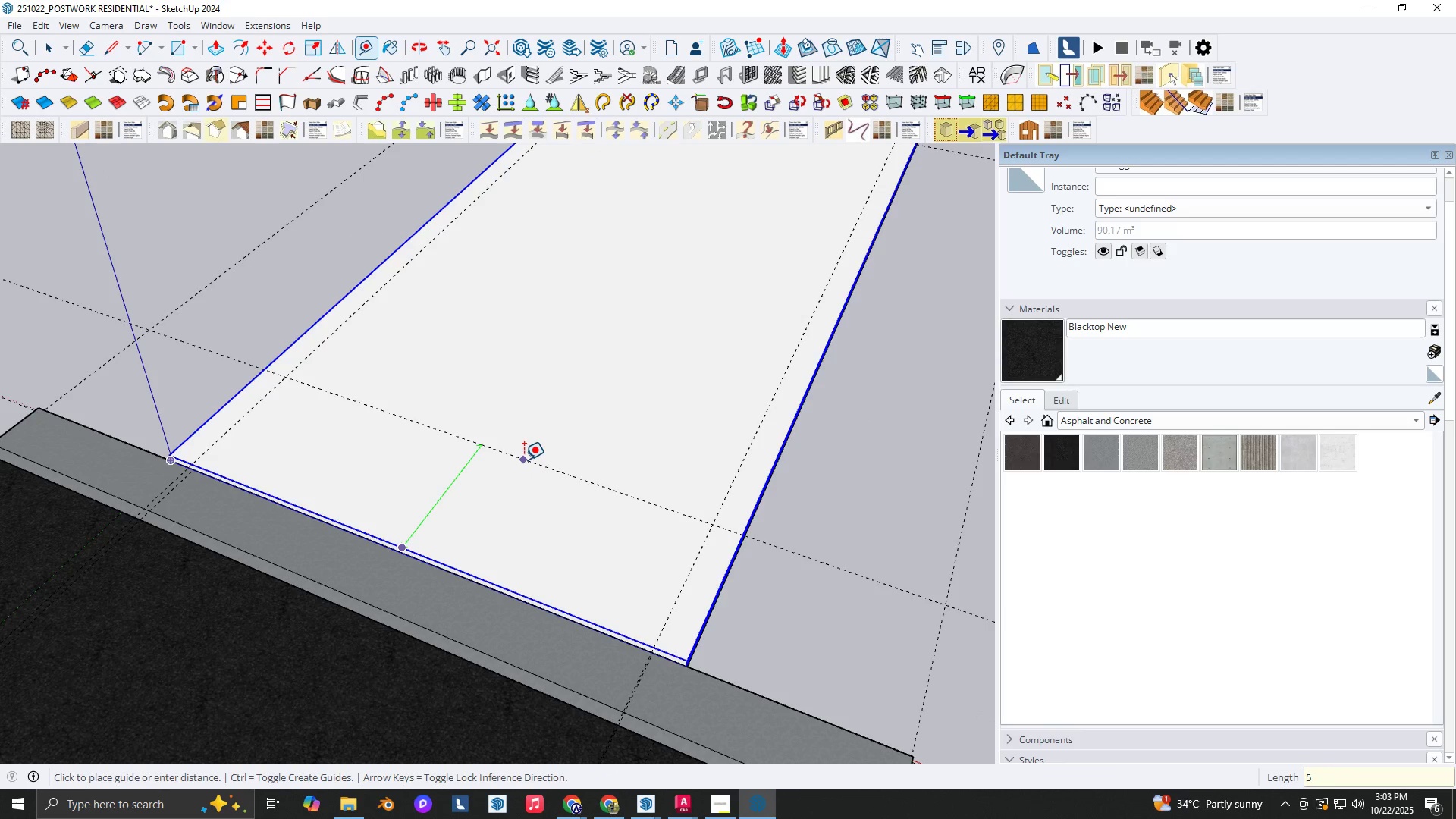 
key(NumpadEnter)
 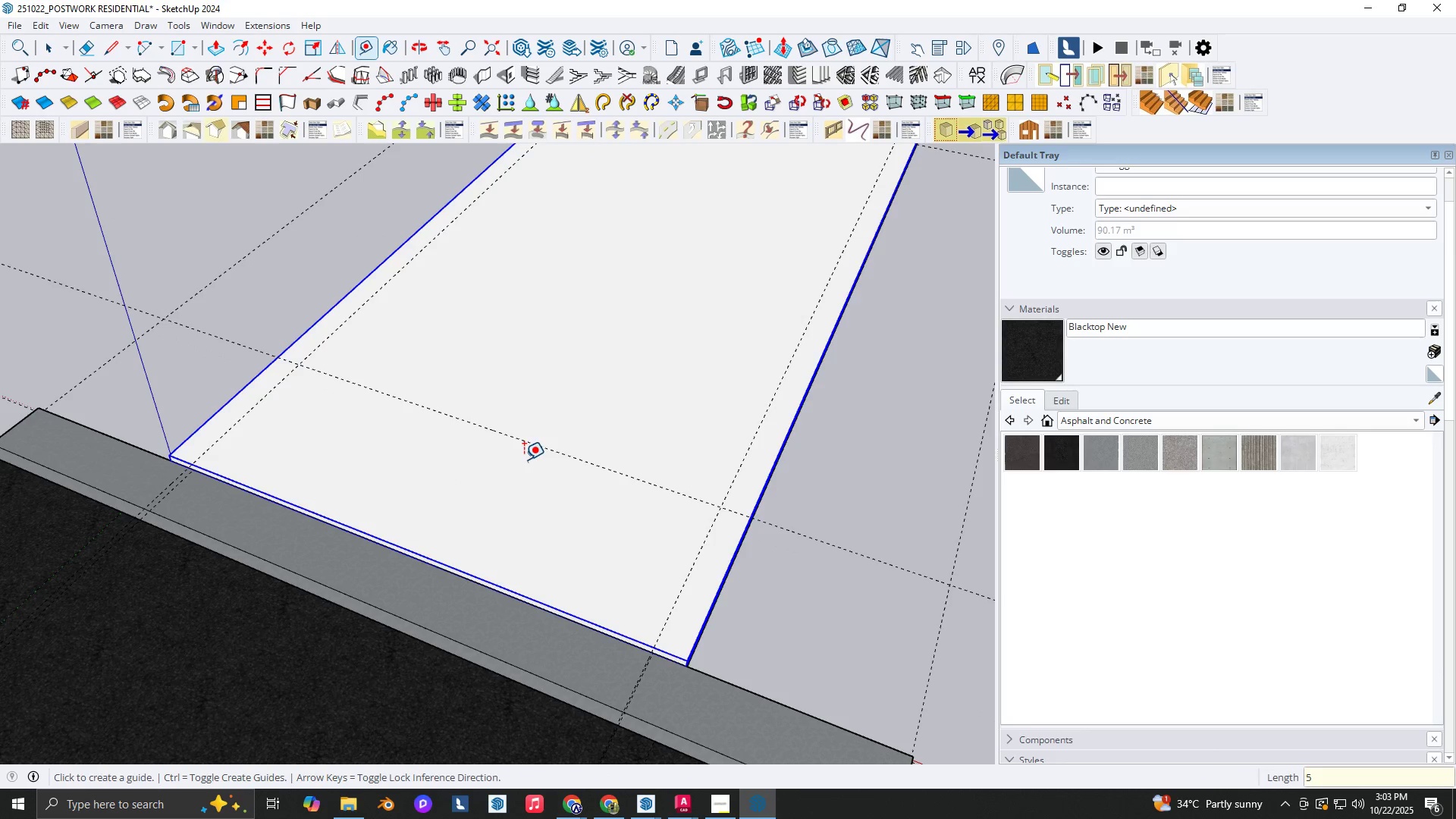 
key(R)
 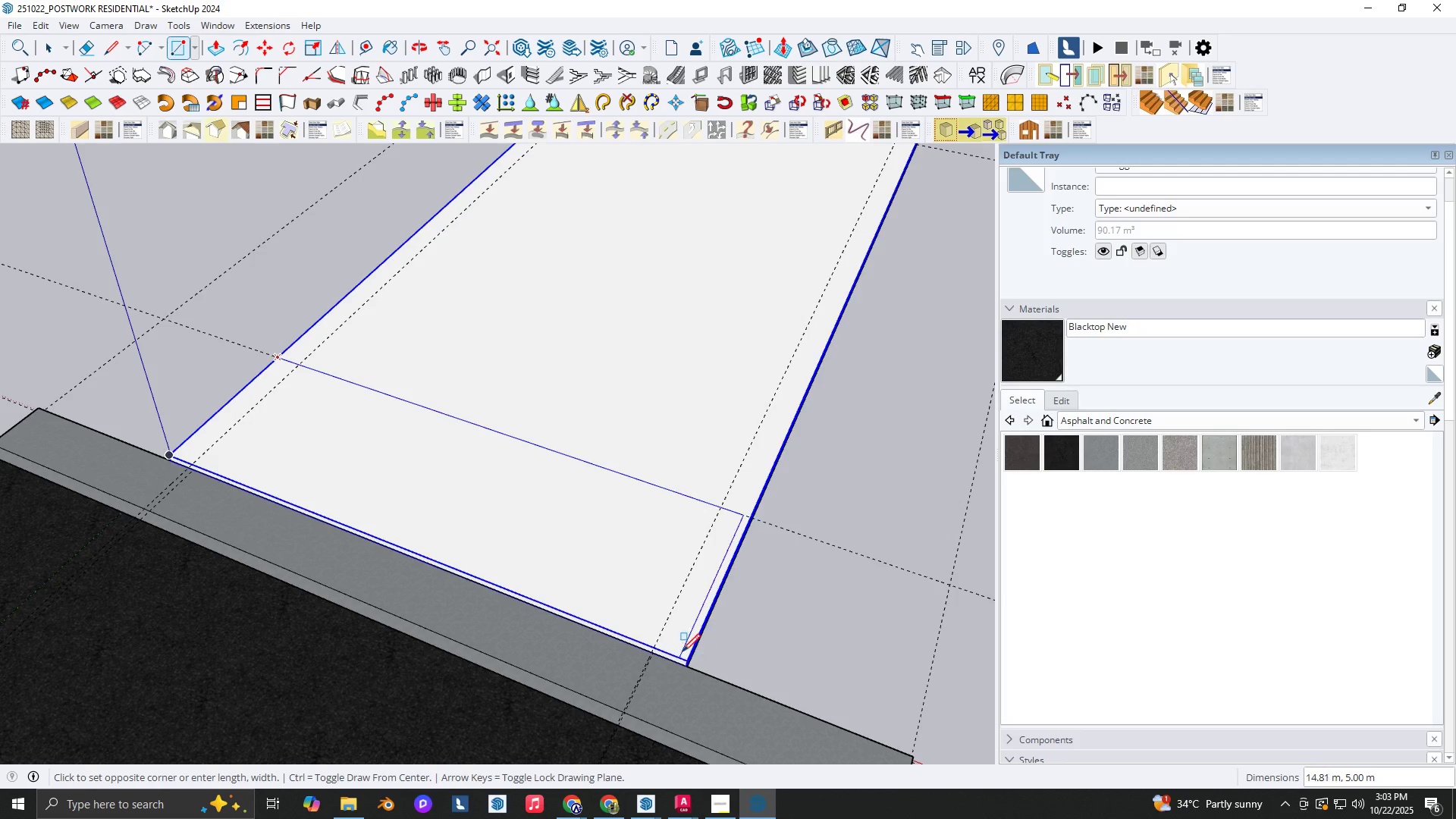 
key(Space)
 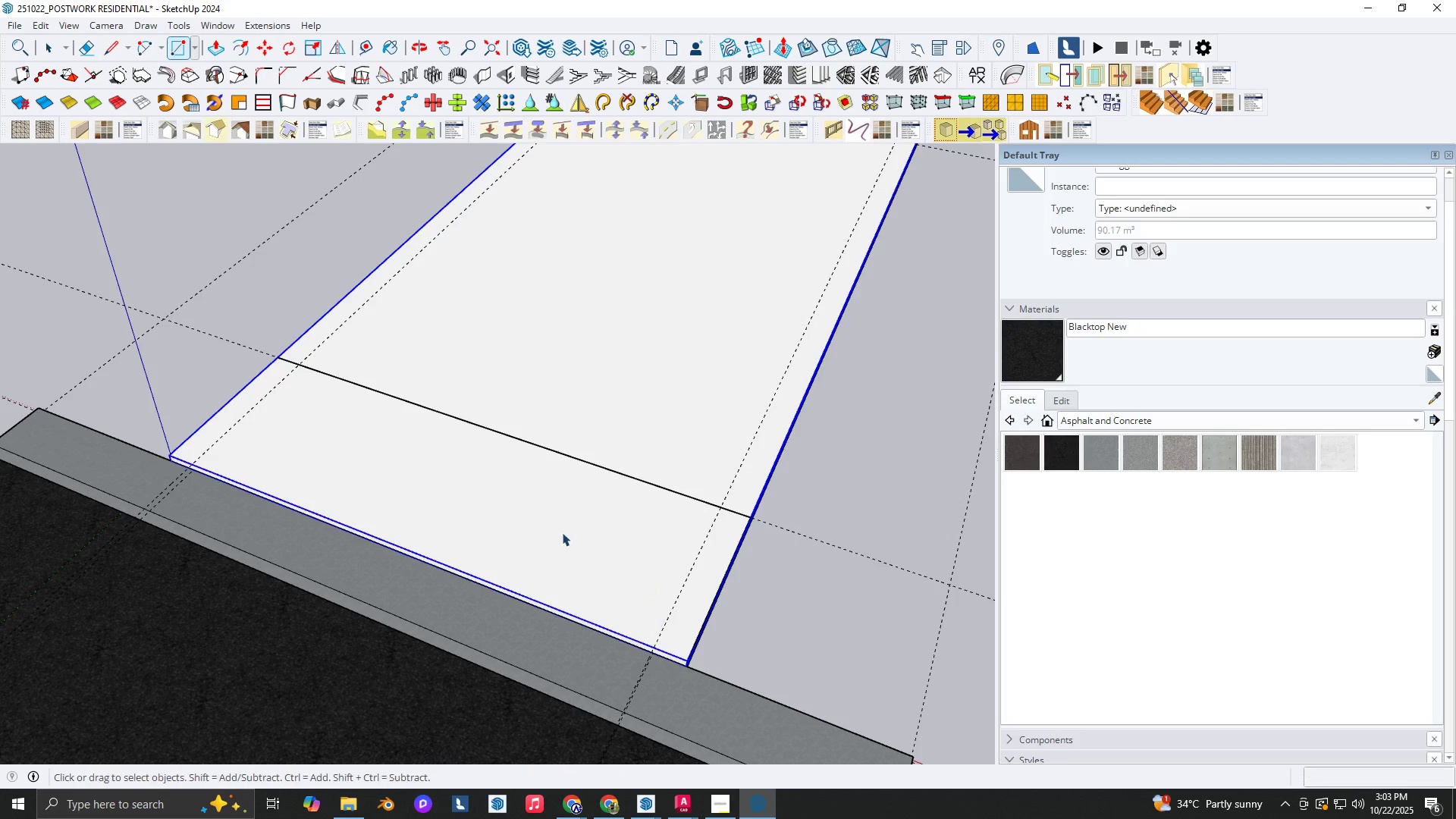 
double_click([562, 532])
 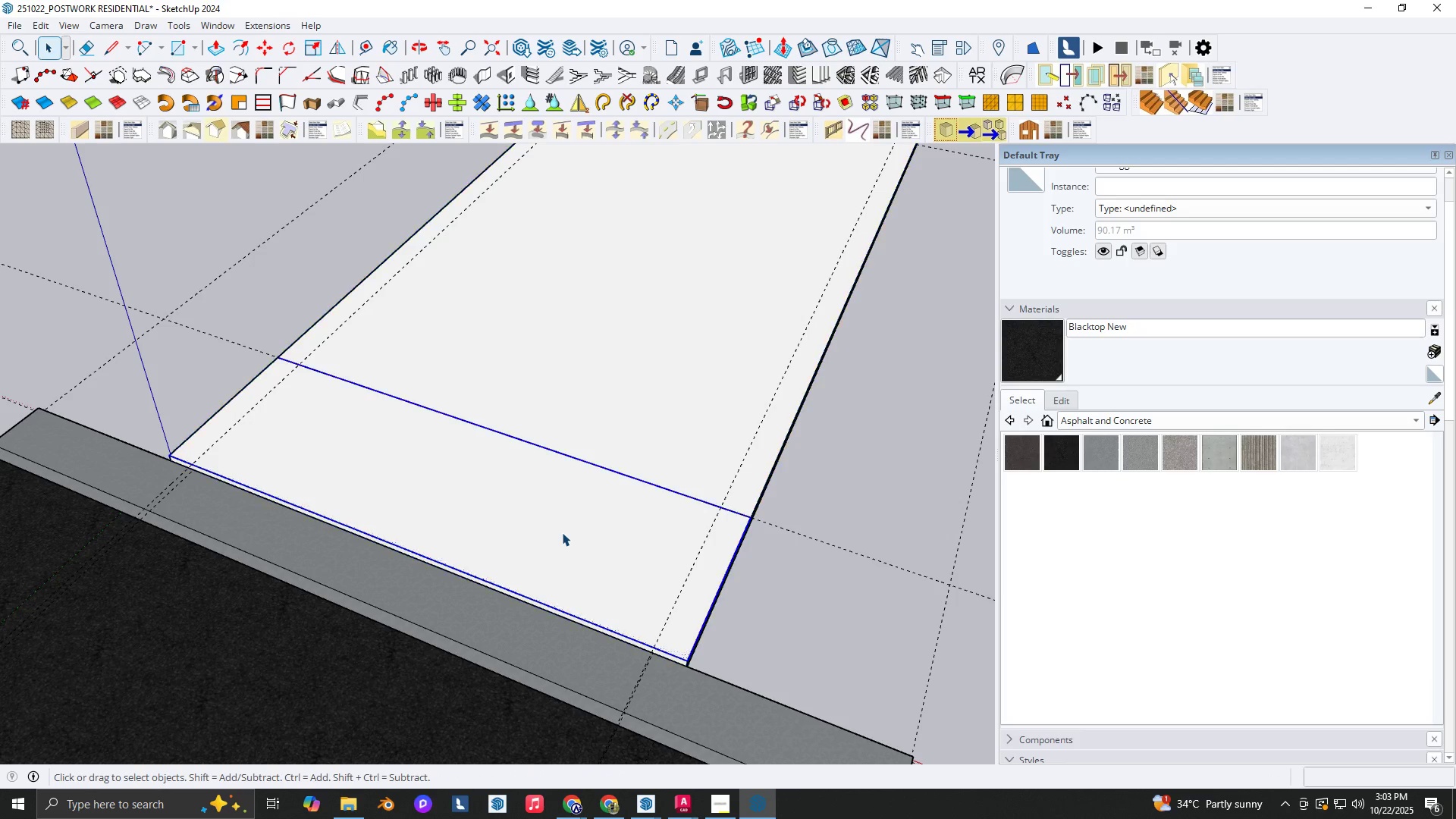 
triple_click([562, 532])
 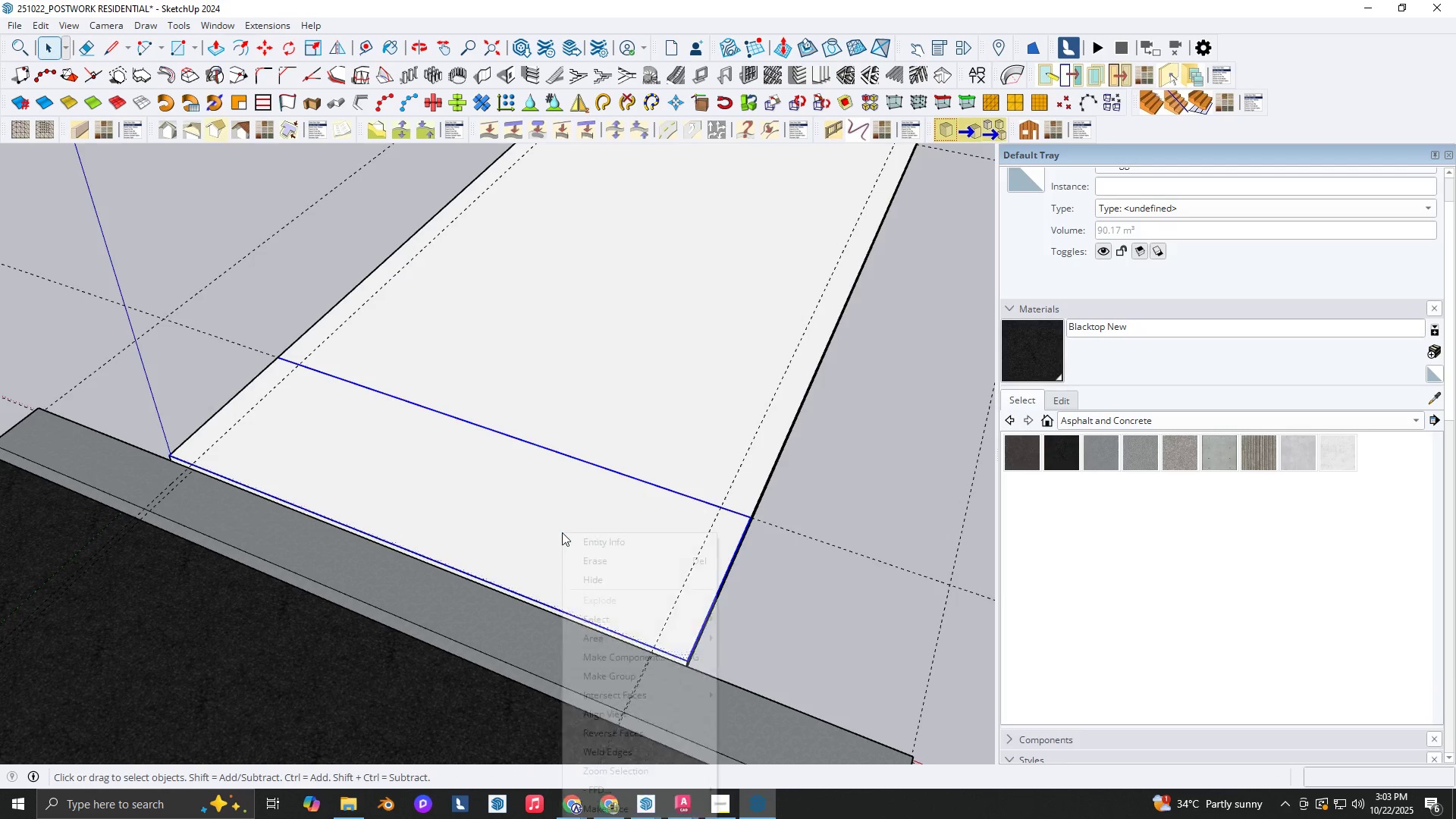 
right_click([562, 532])
 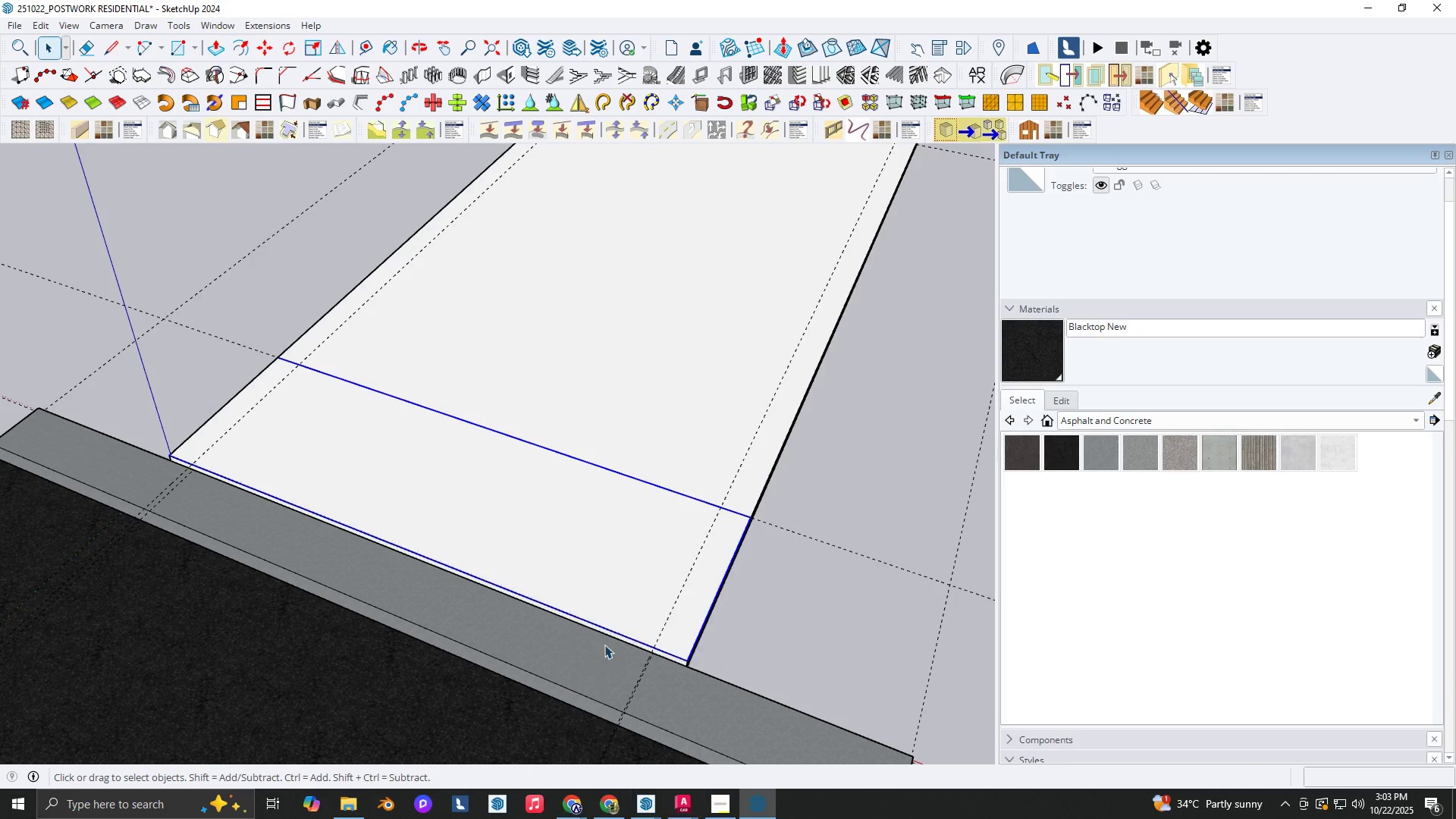 
double_click([490, 506])
 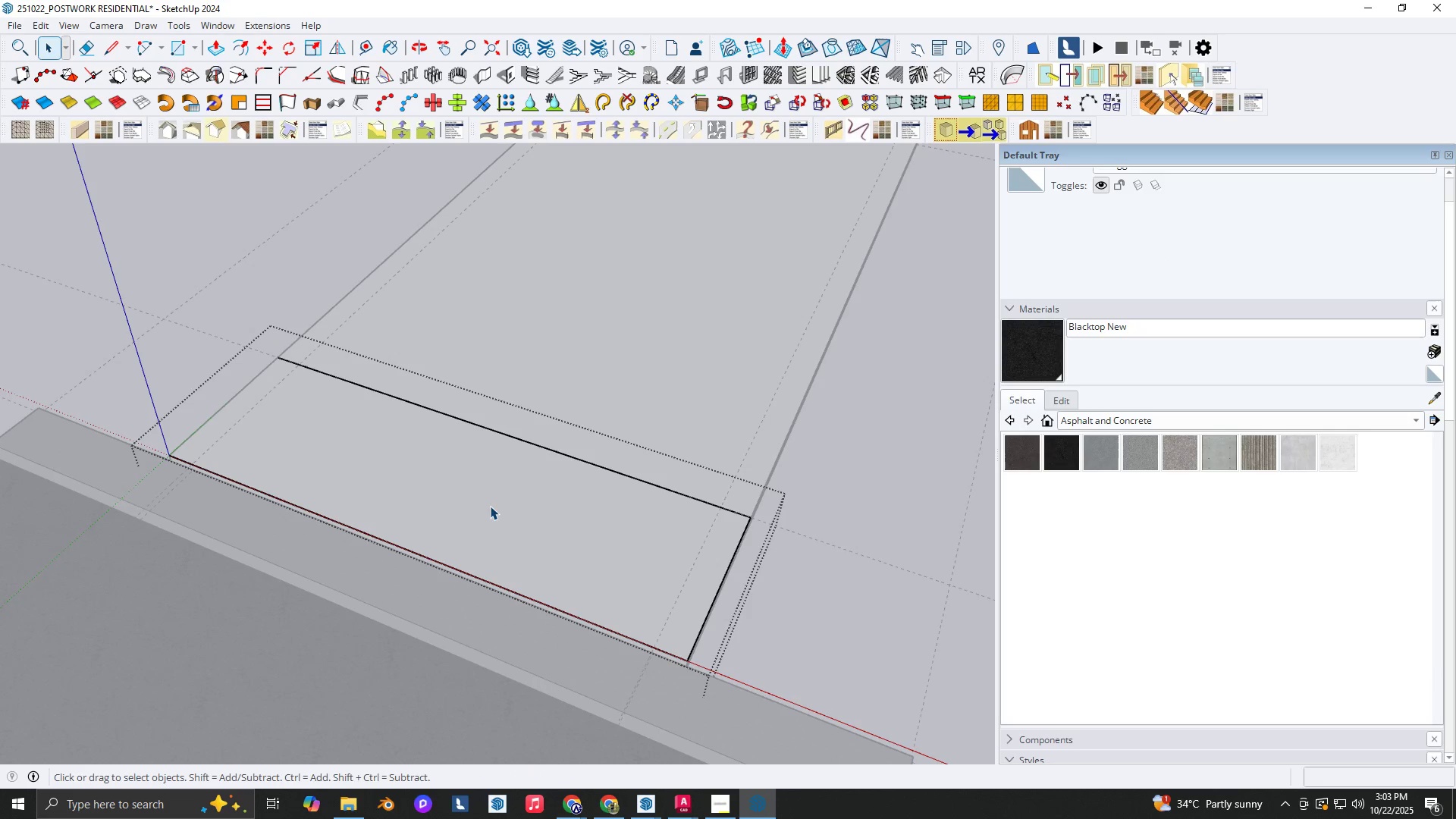 
triple_click([490, 506])
 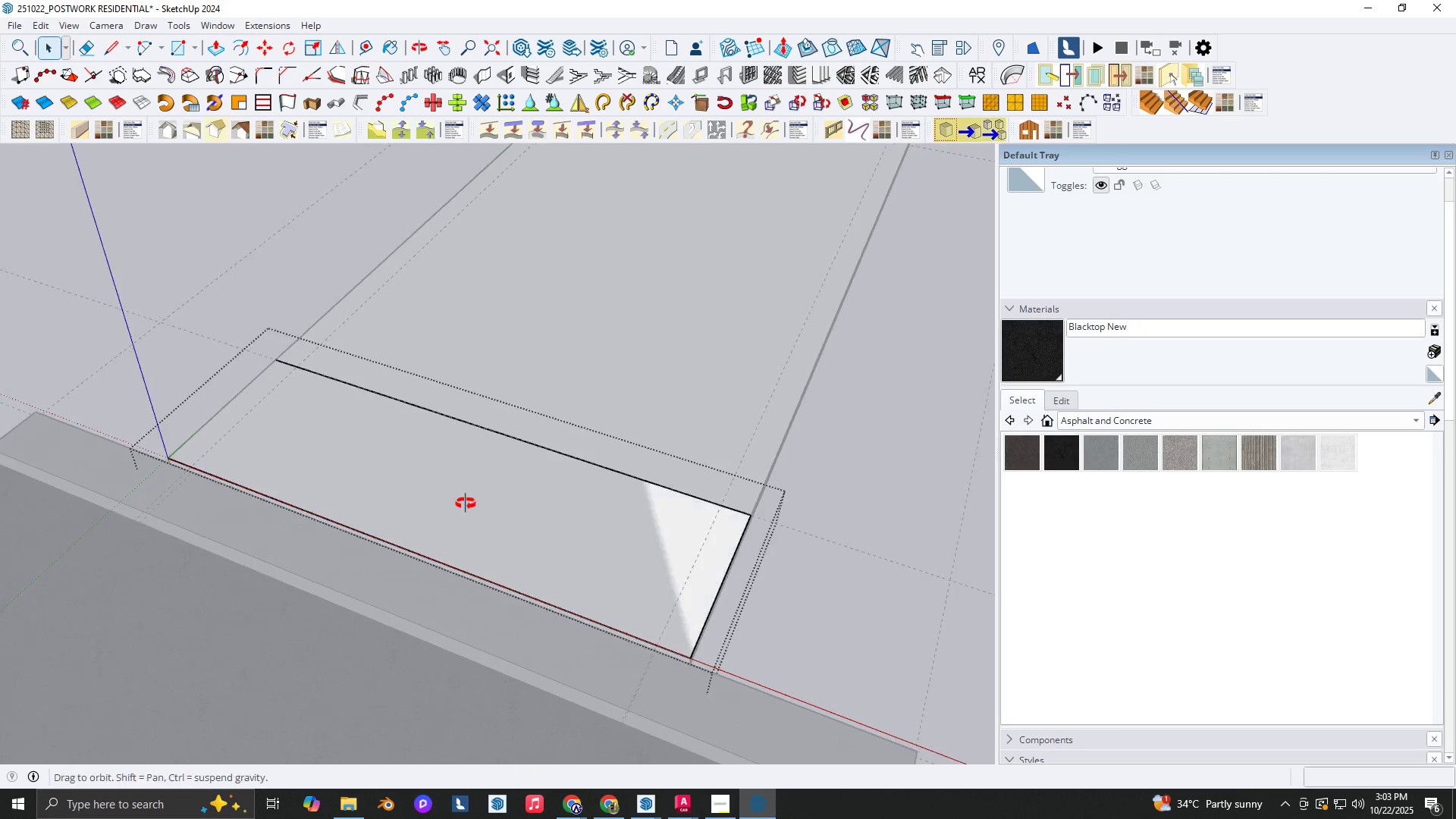 
scroll: coordinate [485, 497], scroll_direction: down, amount: 2.0
 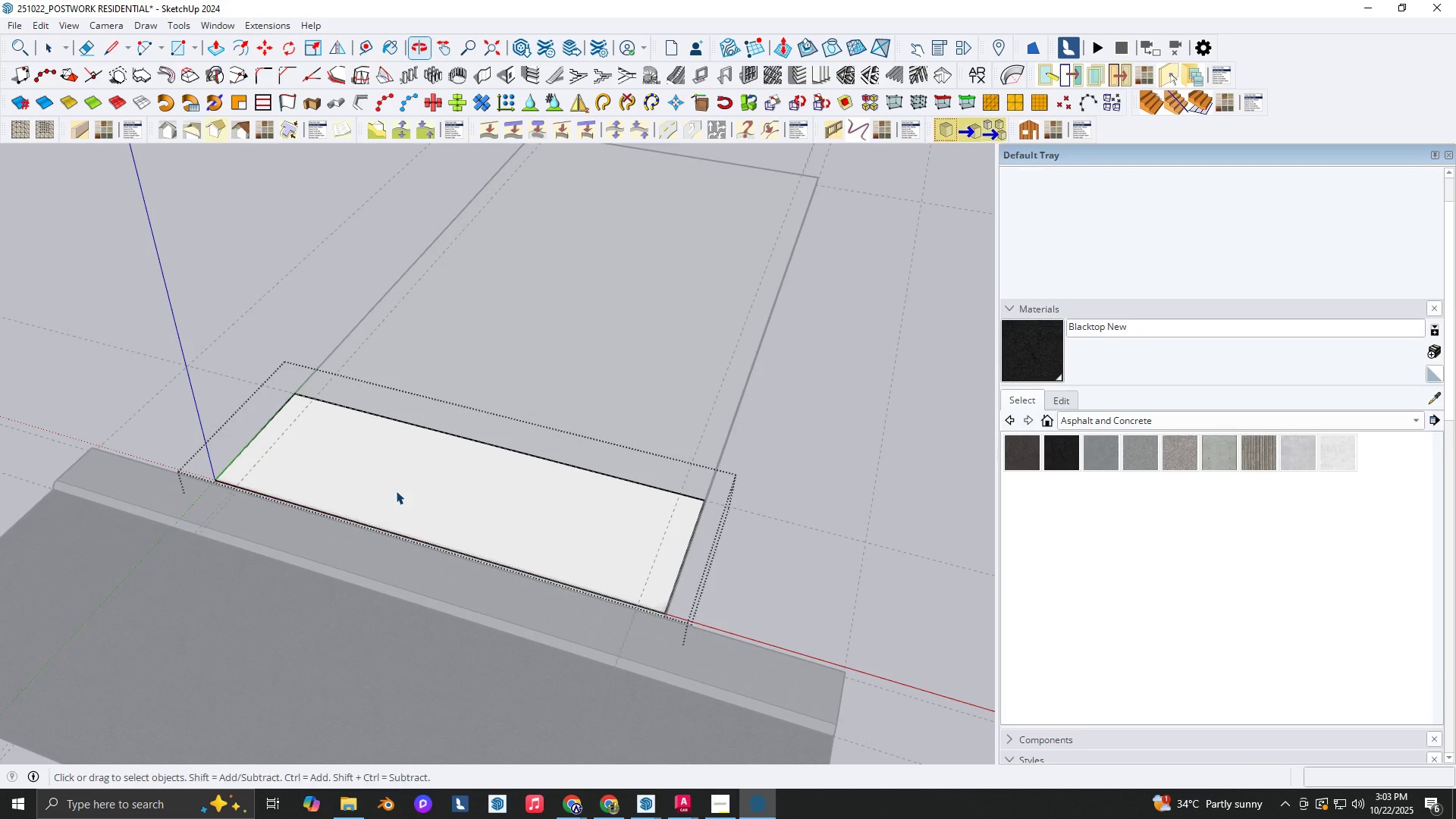 
left_click([396, 491])
 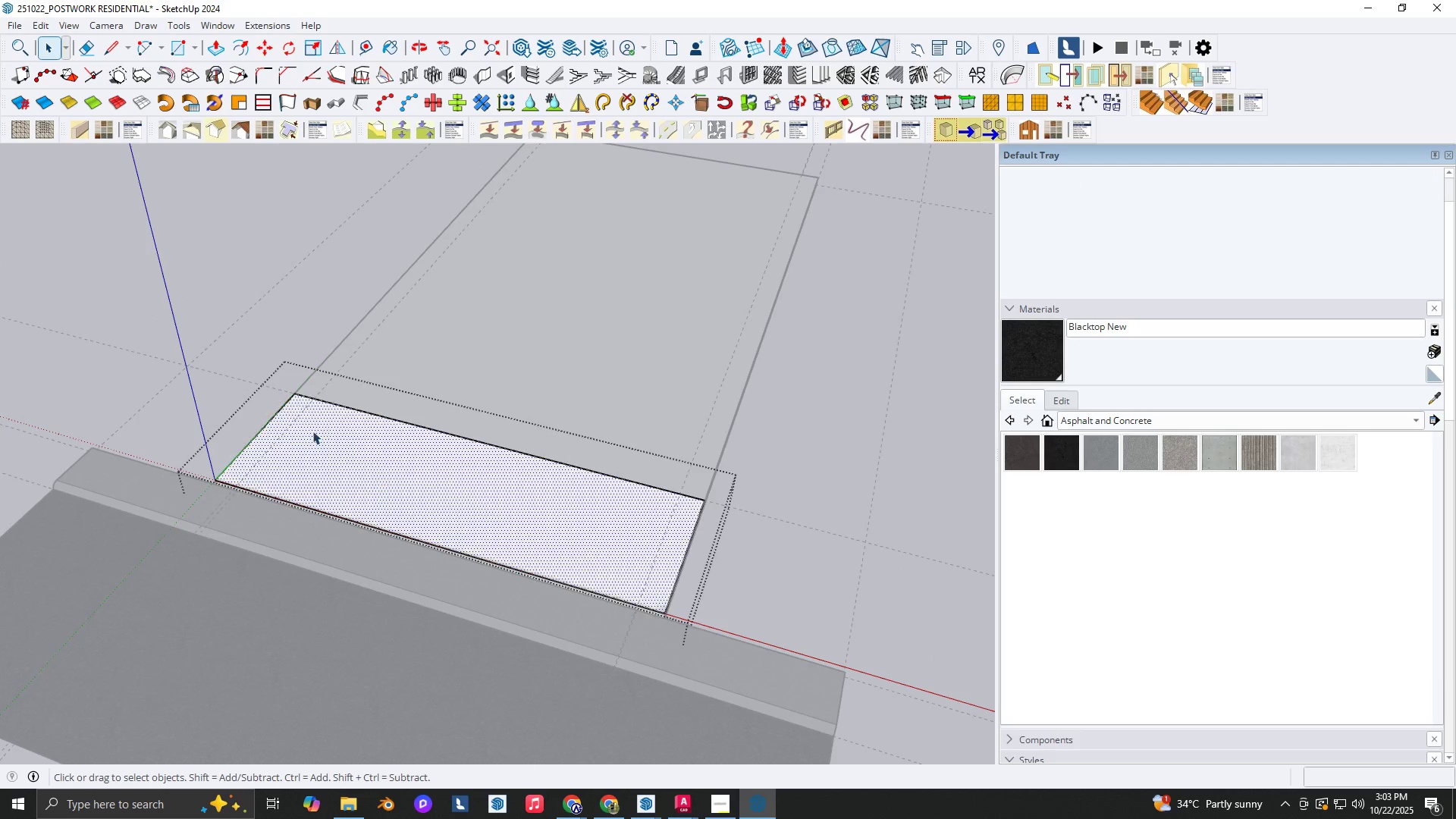 
key(Backquote)
 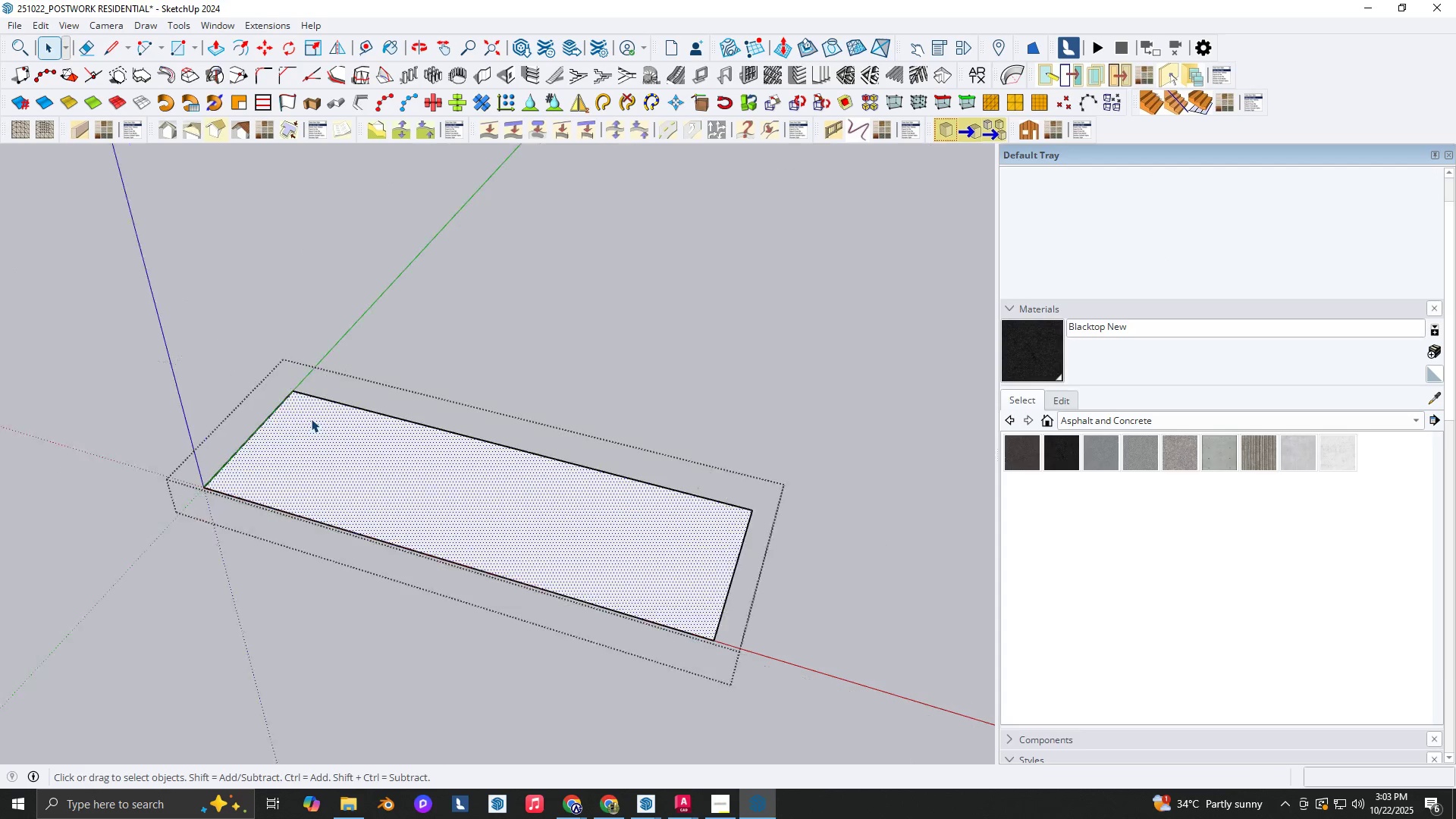 
scroll: coordinate [311, 419], scroll_direction: up, amount: 2.0
 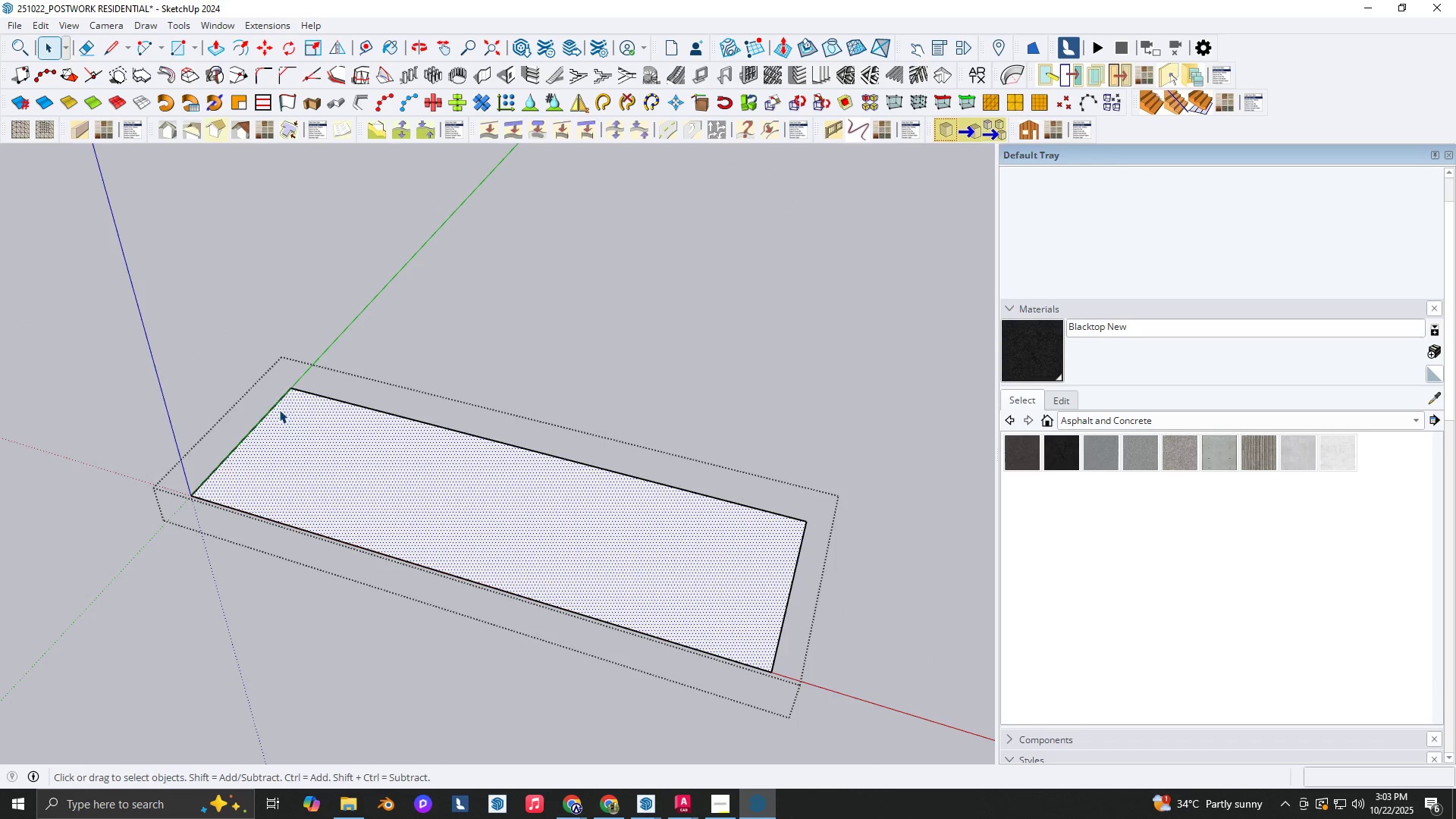 
key(R)
 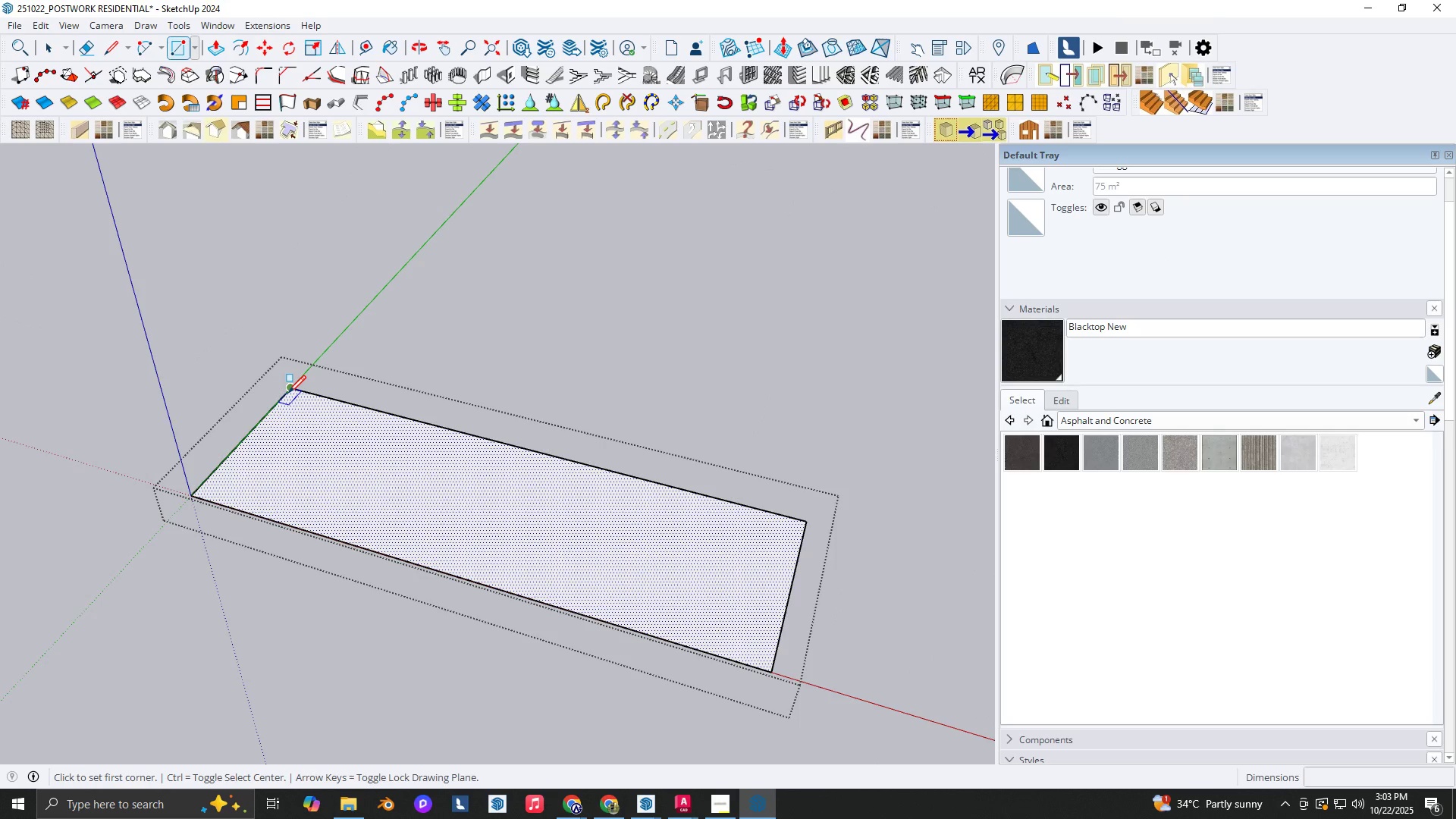 
left_click([288, 393])
 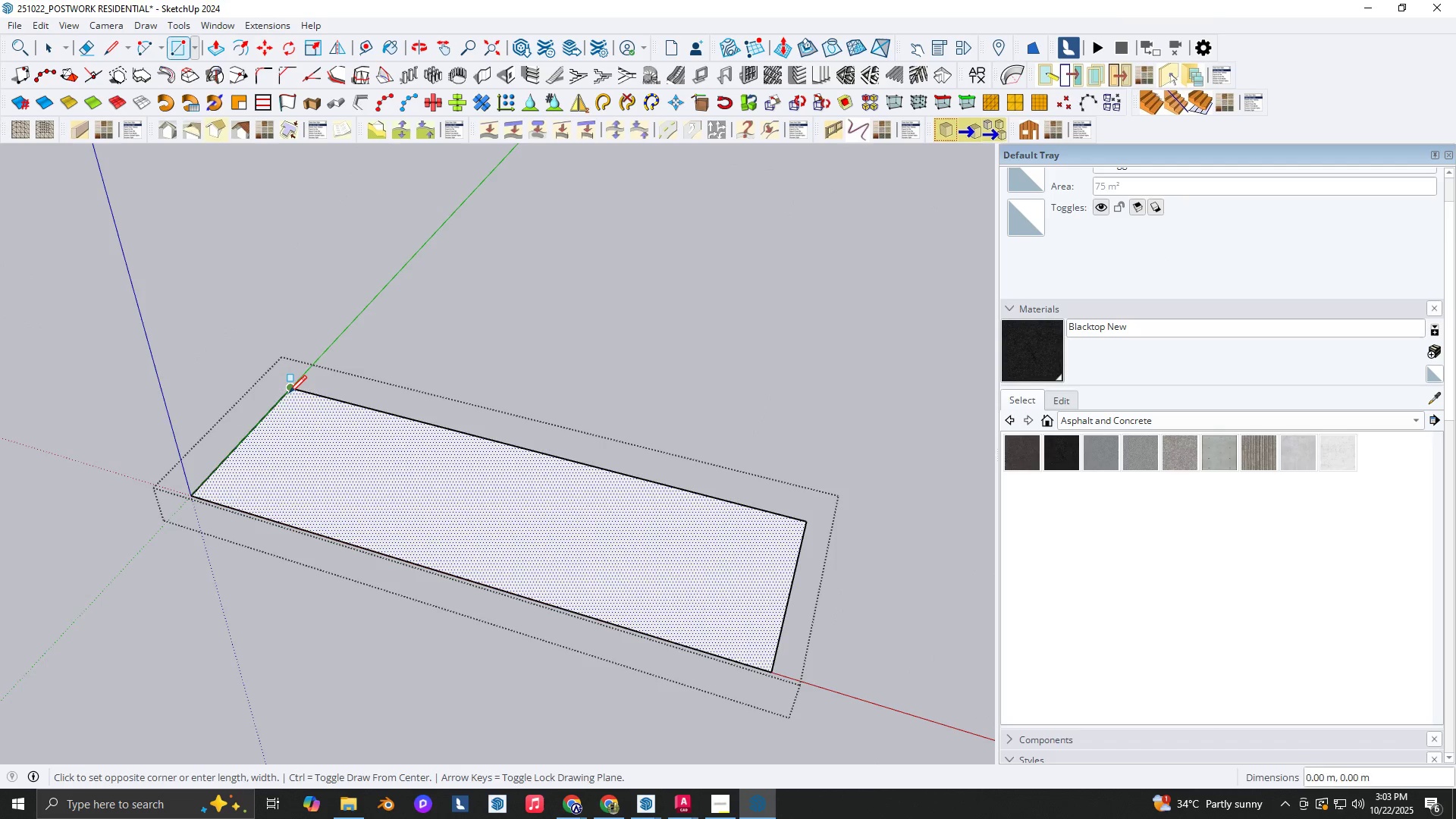 
key(Backquote)
 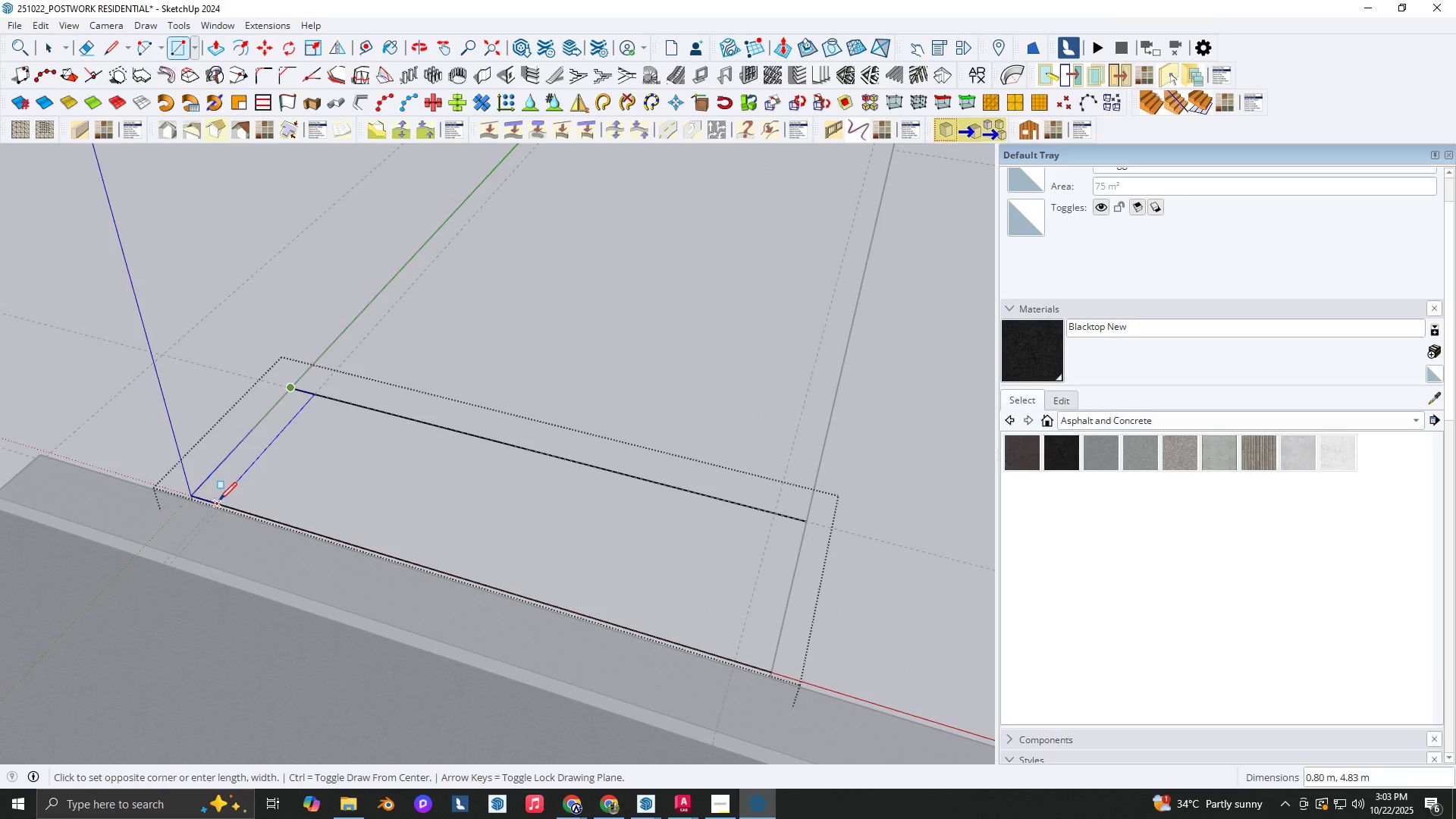 
left_click([218, 503])
 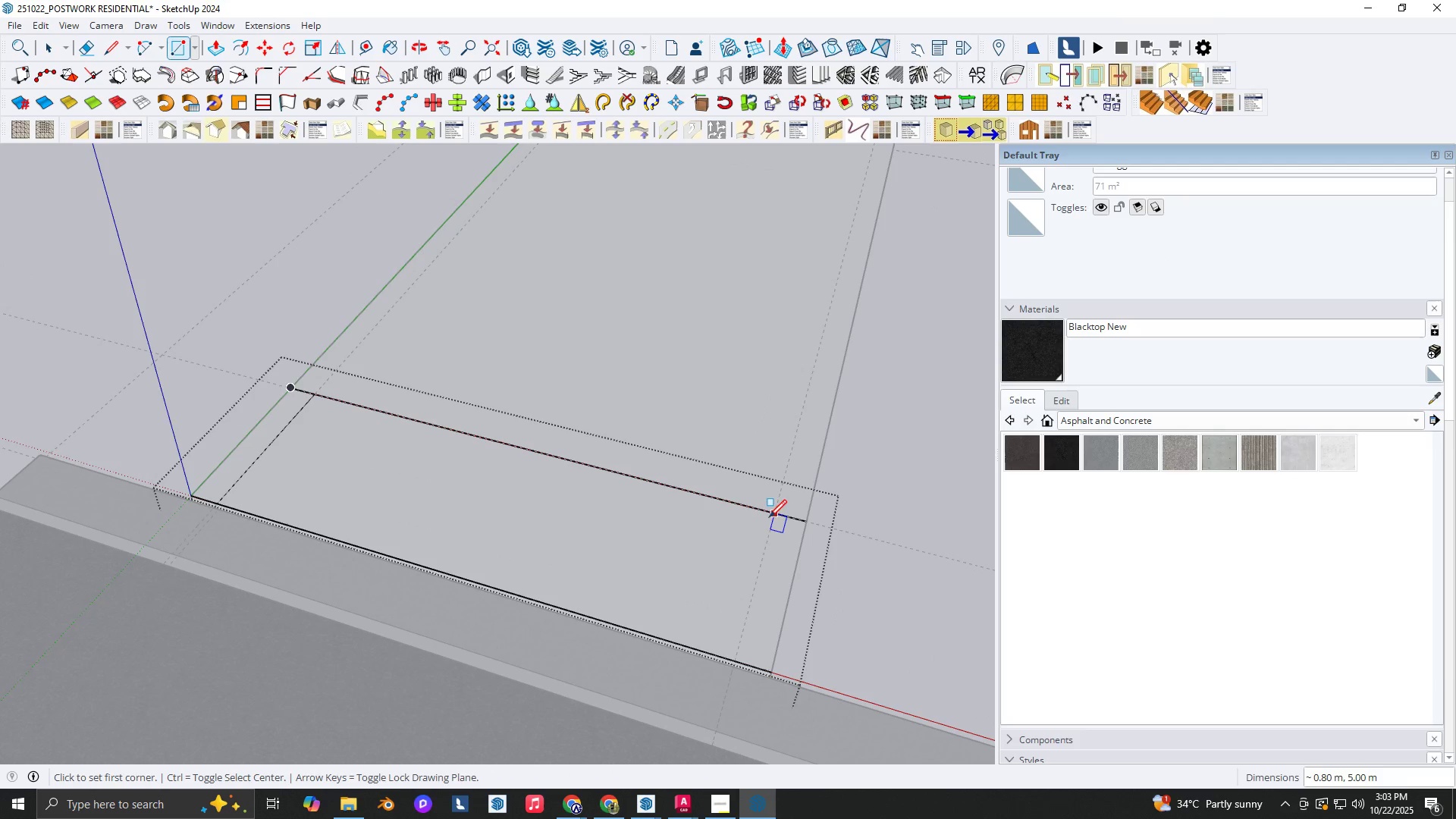 
left_click([771, 516])
 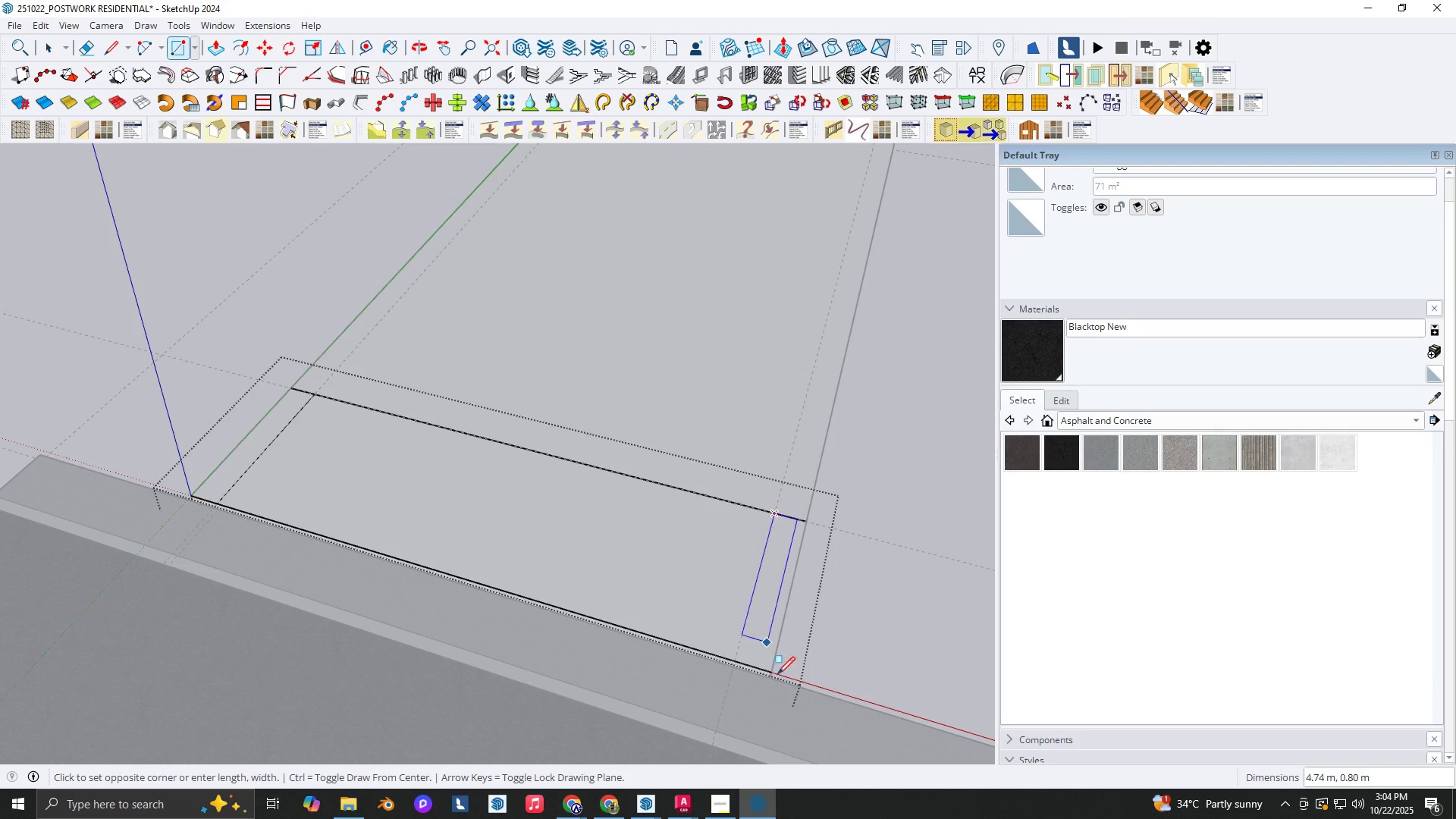 
scroll: coordinate [777, 681], scroll_direction: up, amount: 2.0
 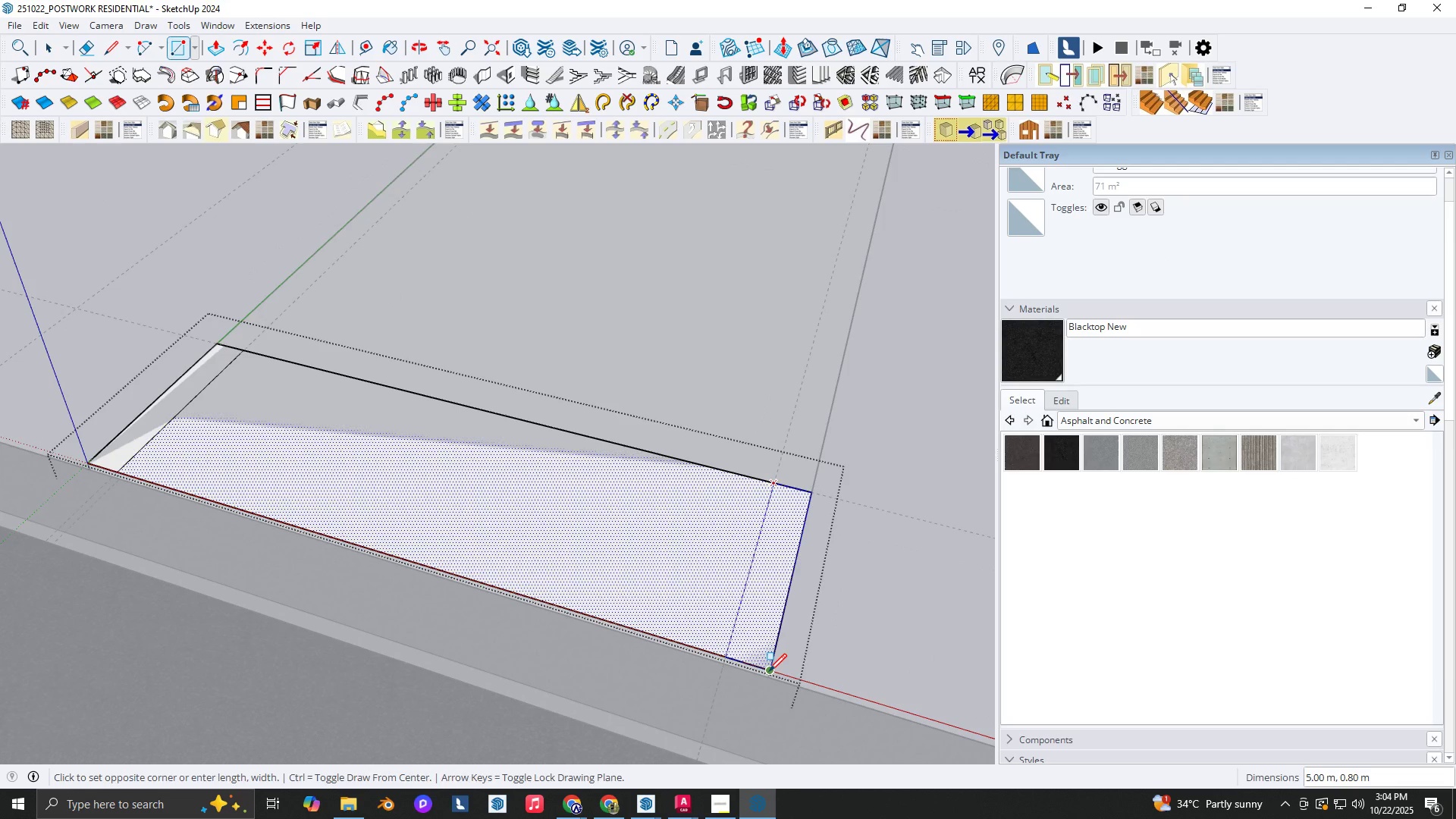 
left_click([769, 671])
 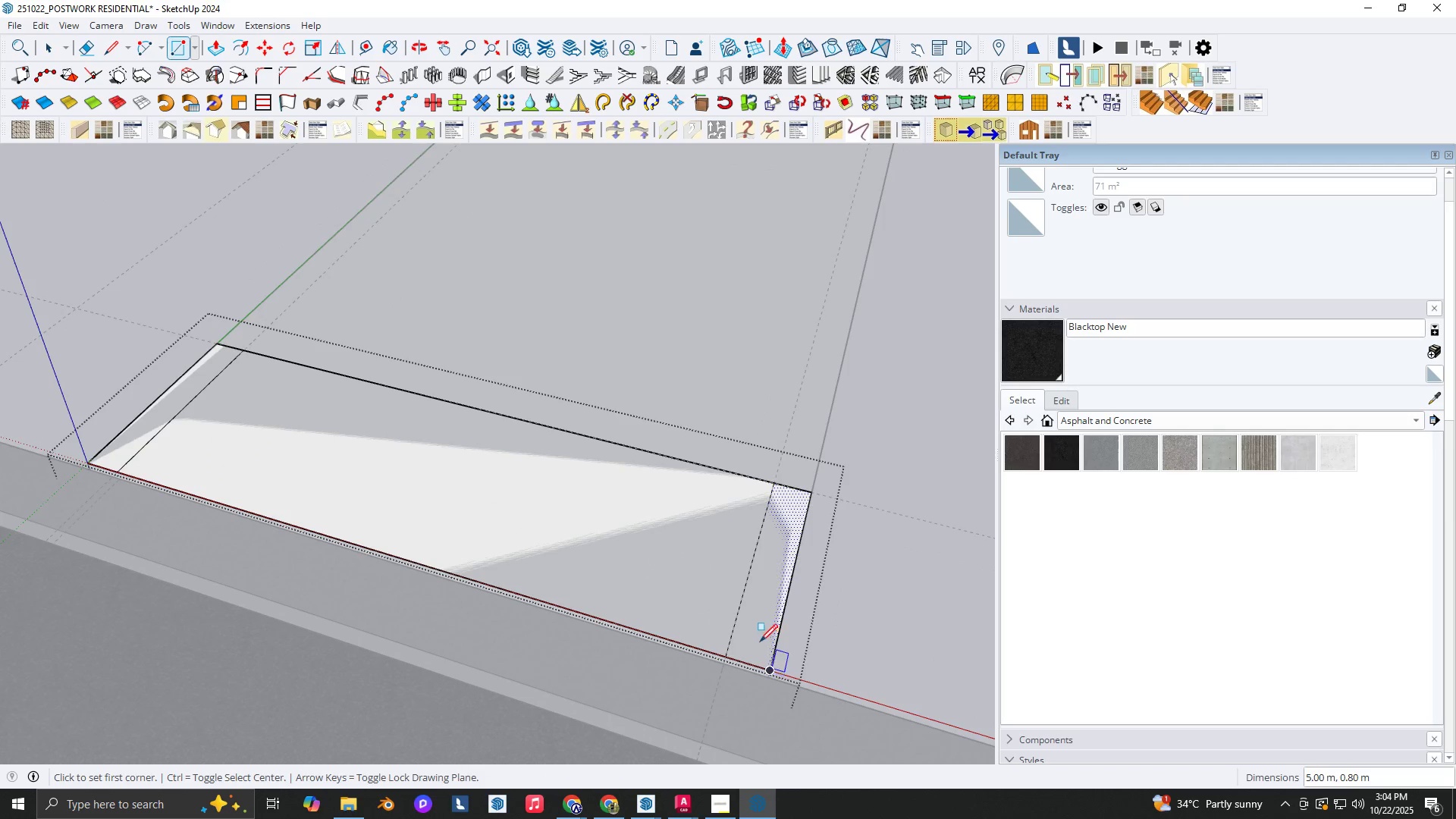 
key(Space)
 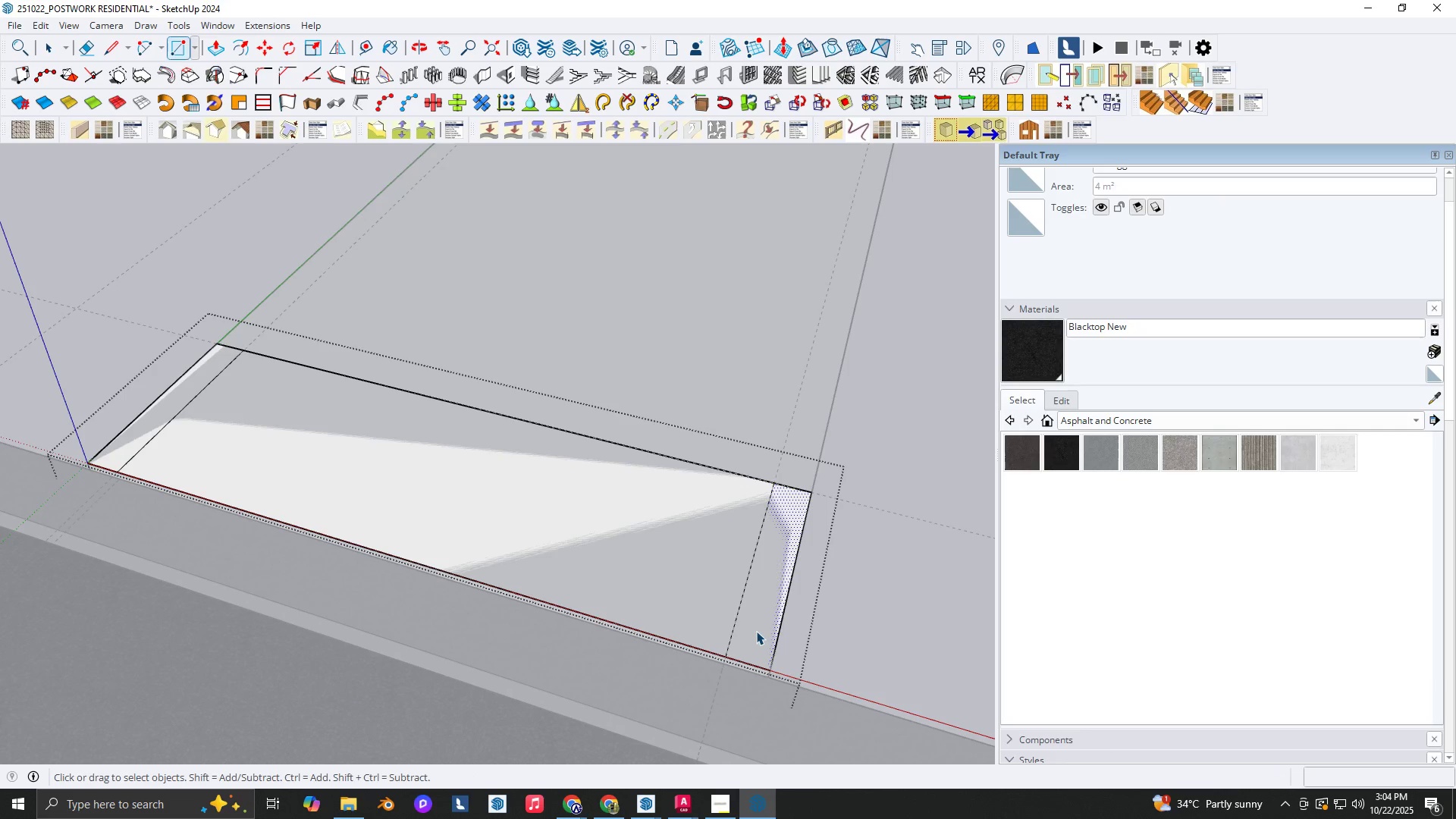 
left_click([756, 631])
 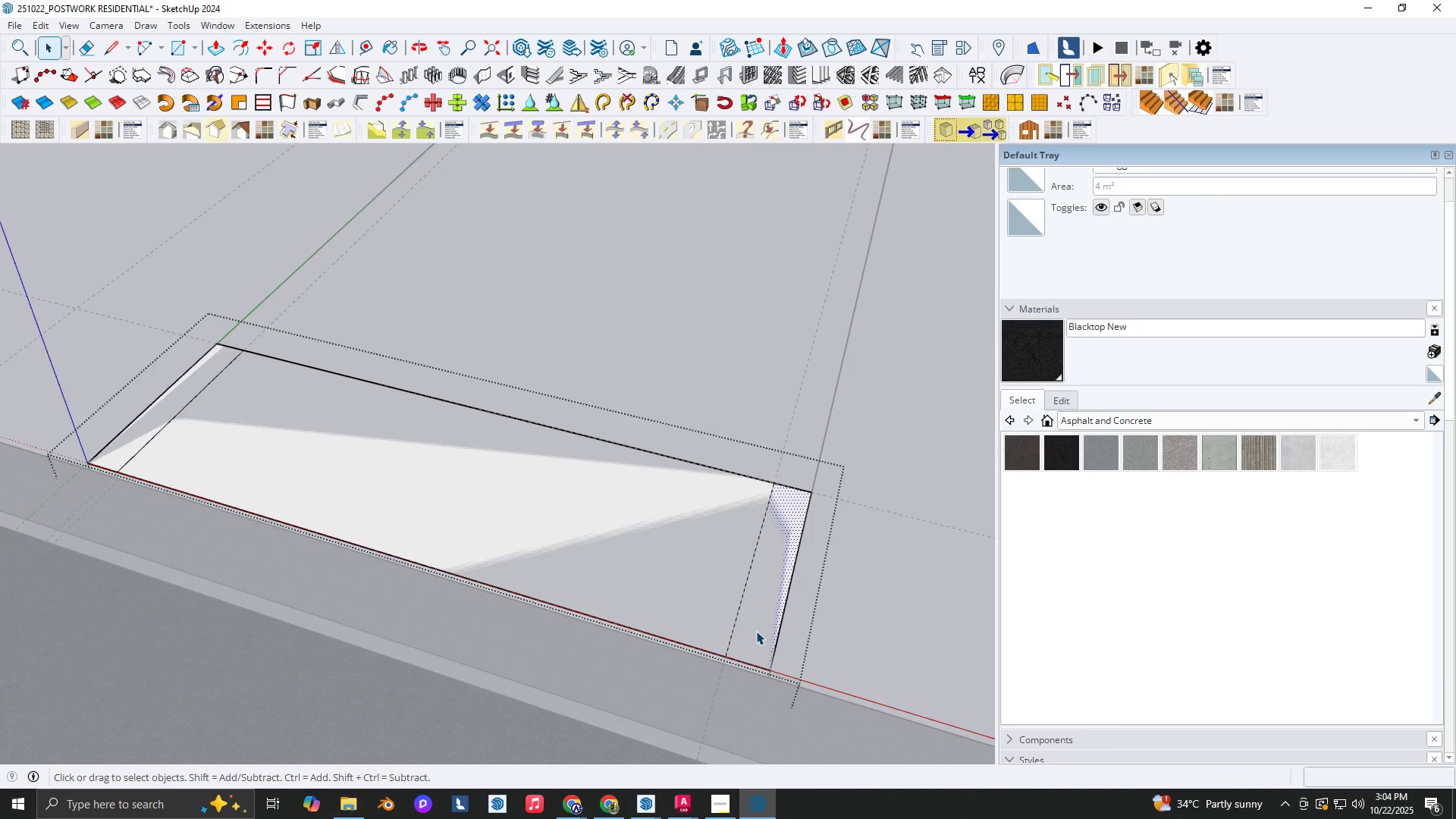 
key(P)
 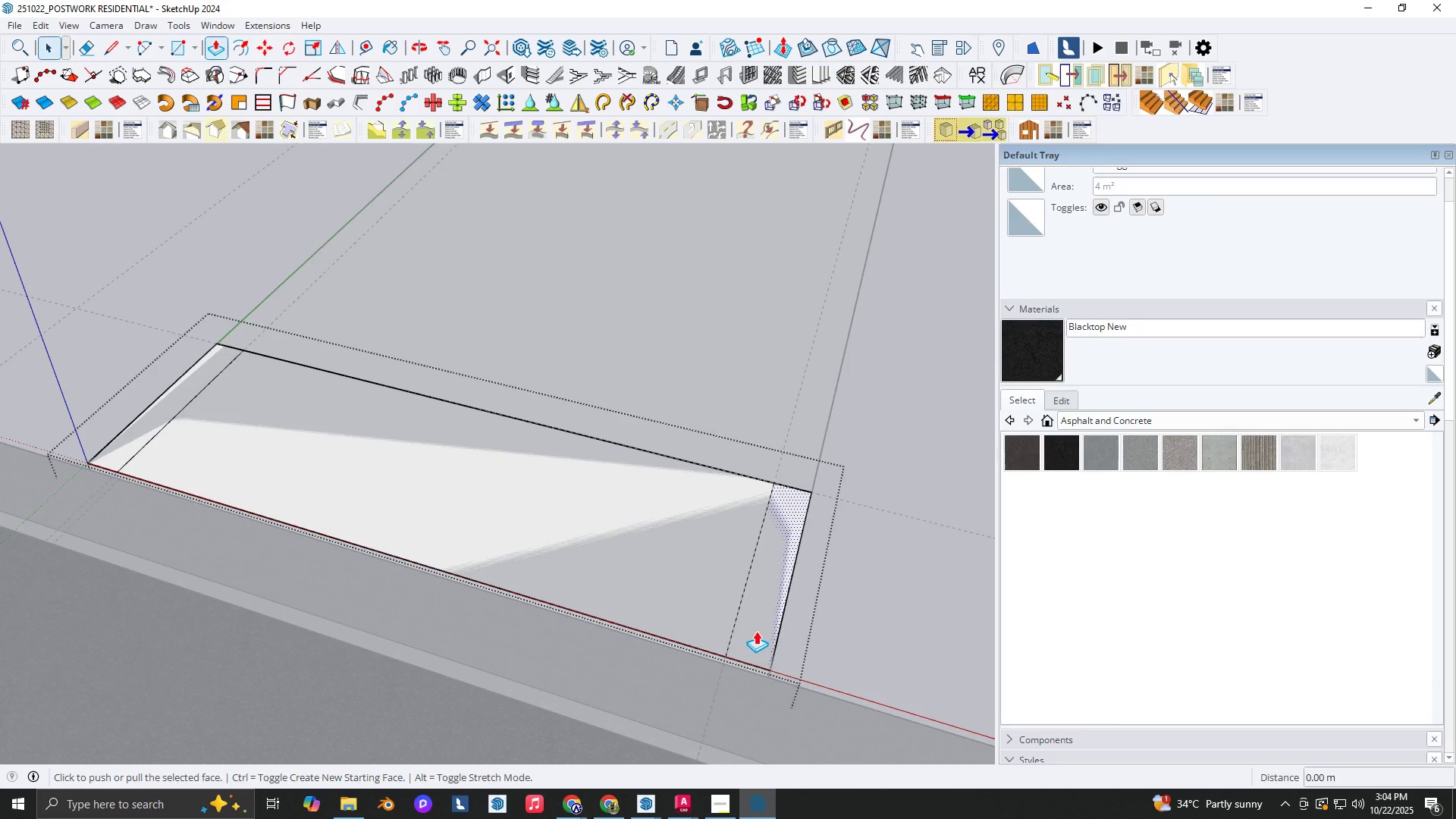 
left_click([756, 631])
 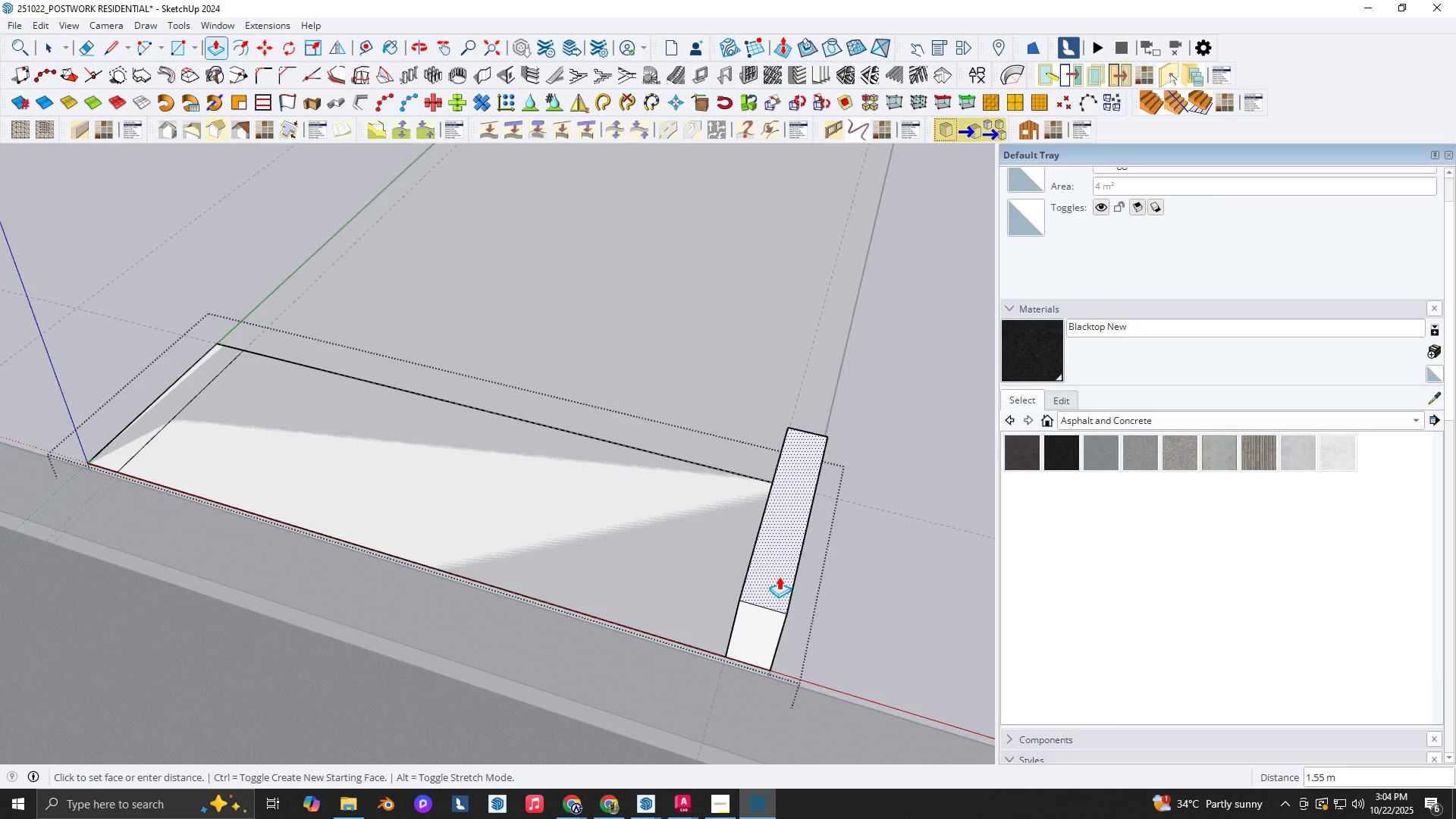 
key(Numpad3)
 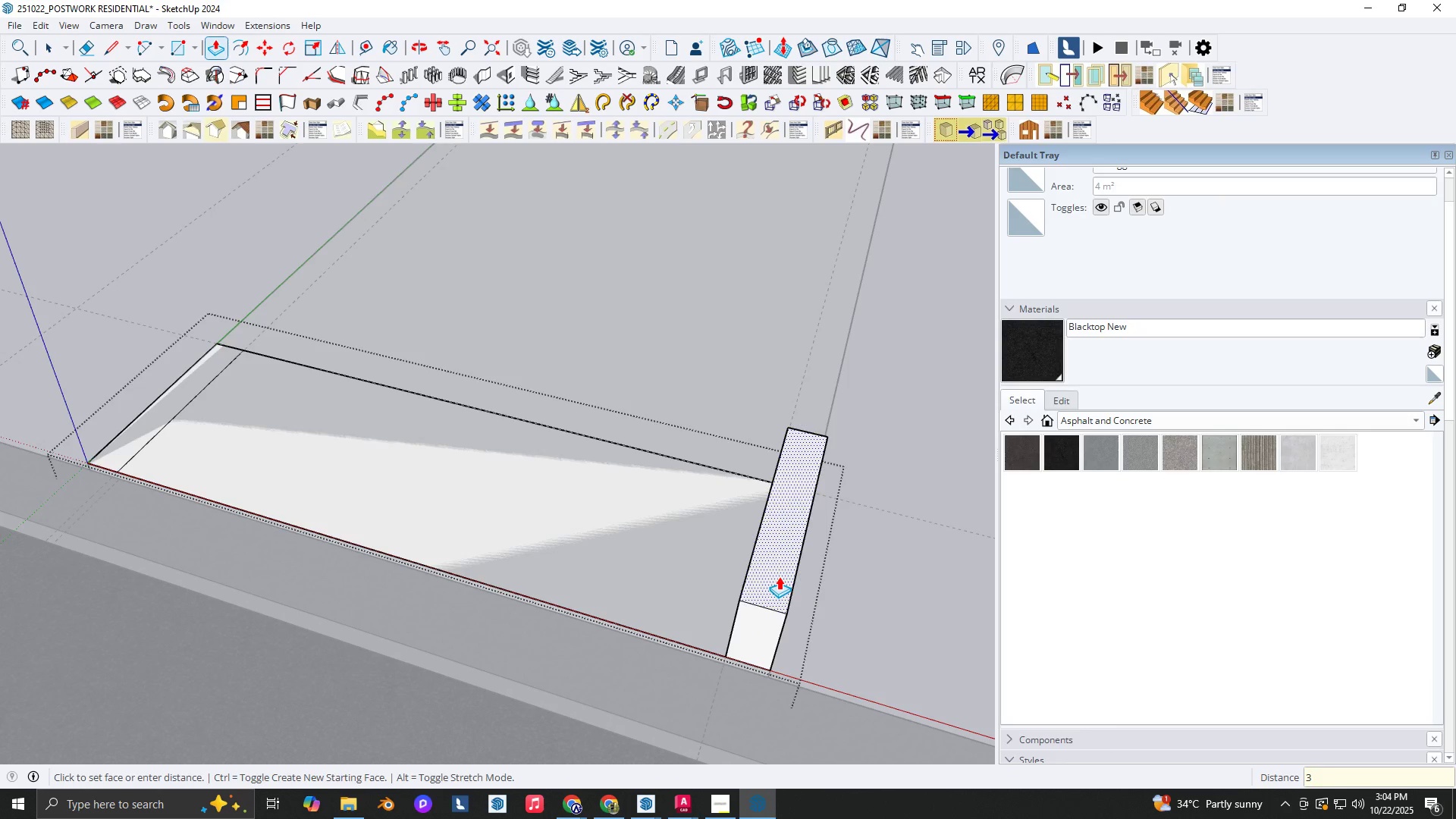 
key(NumpadEnter)
 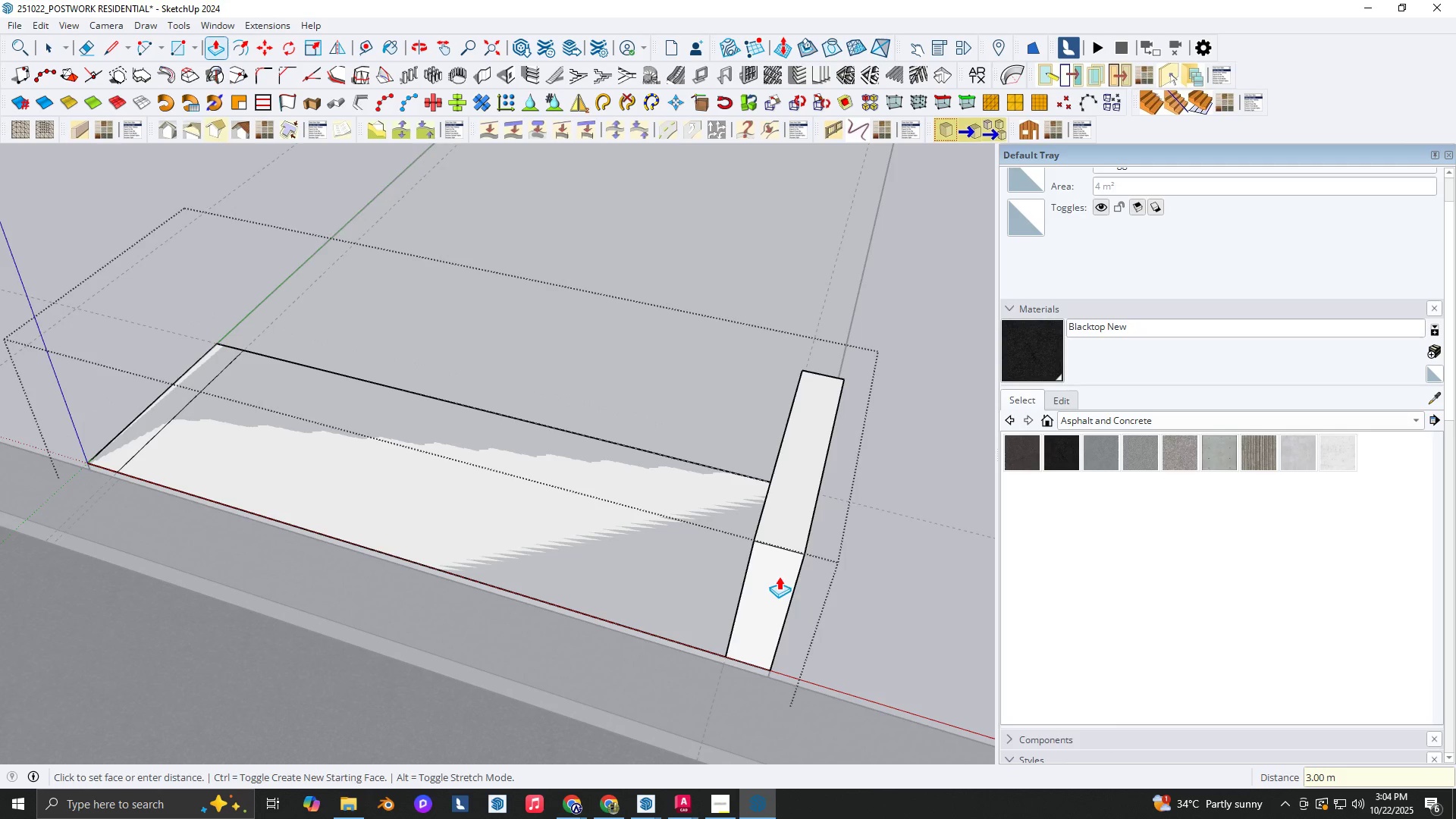 
scroll: coordinate [140, 570], scroll_direction: down, amount: 2.0
 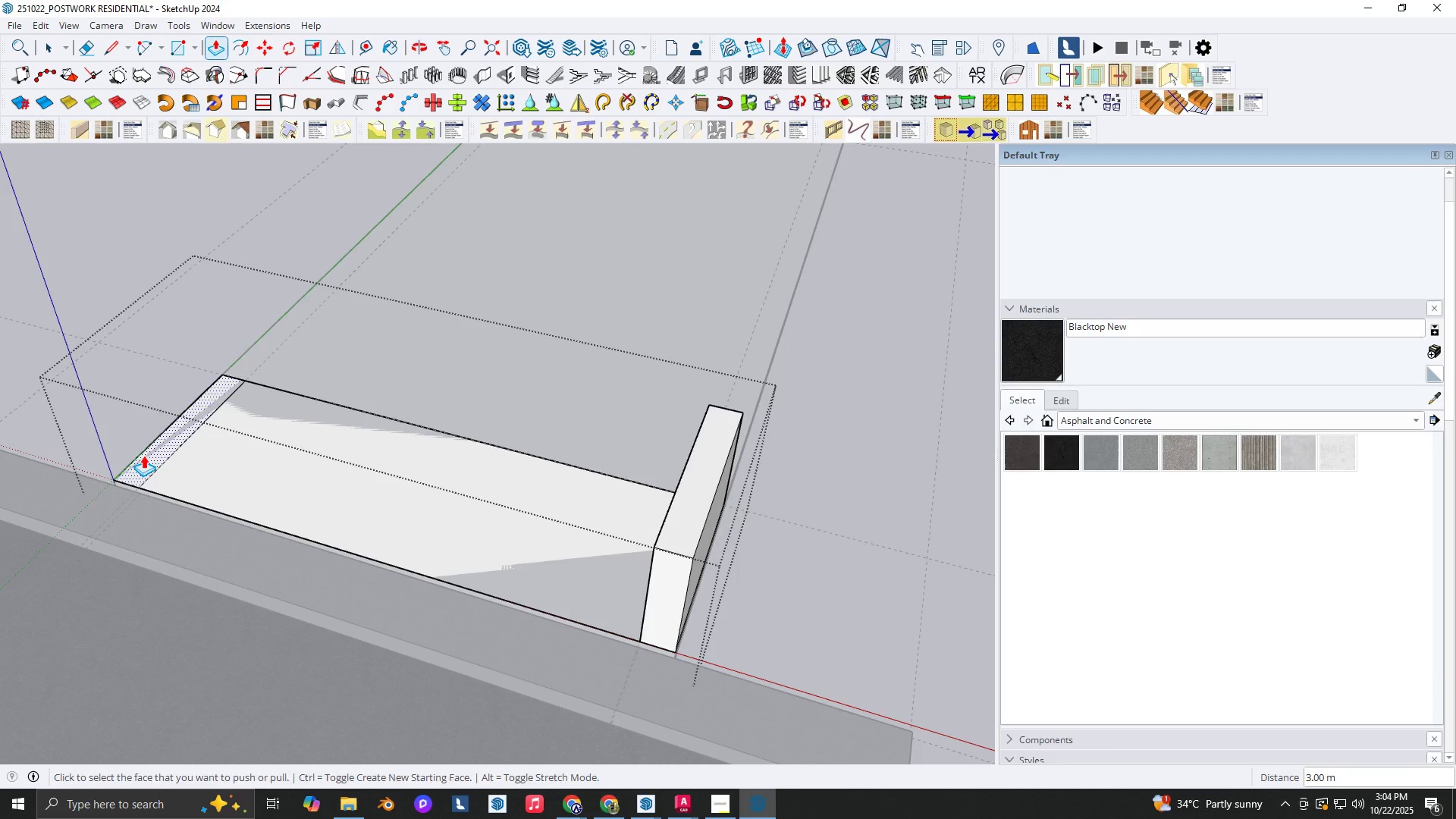 
double_click([143, 455])
 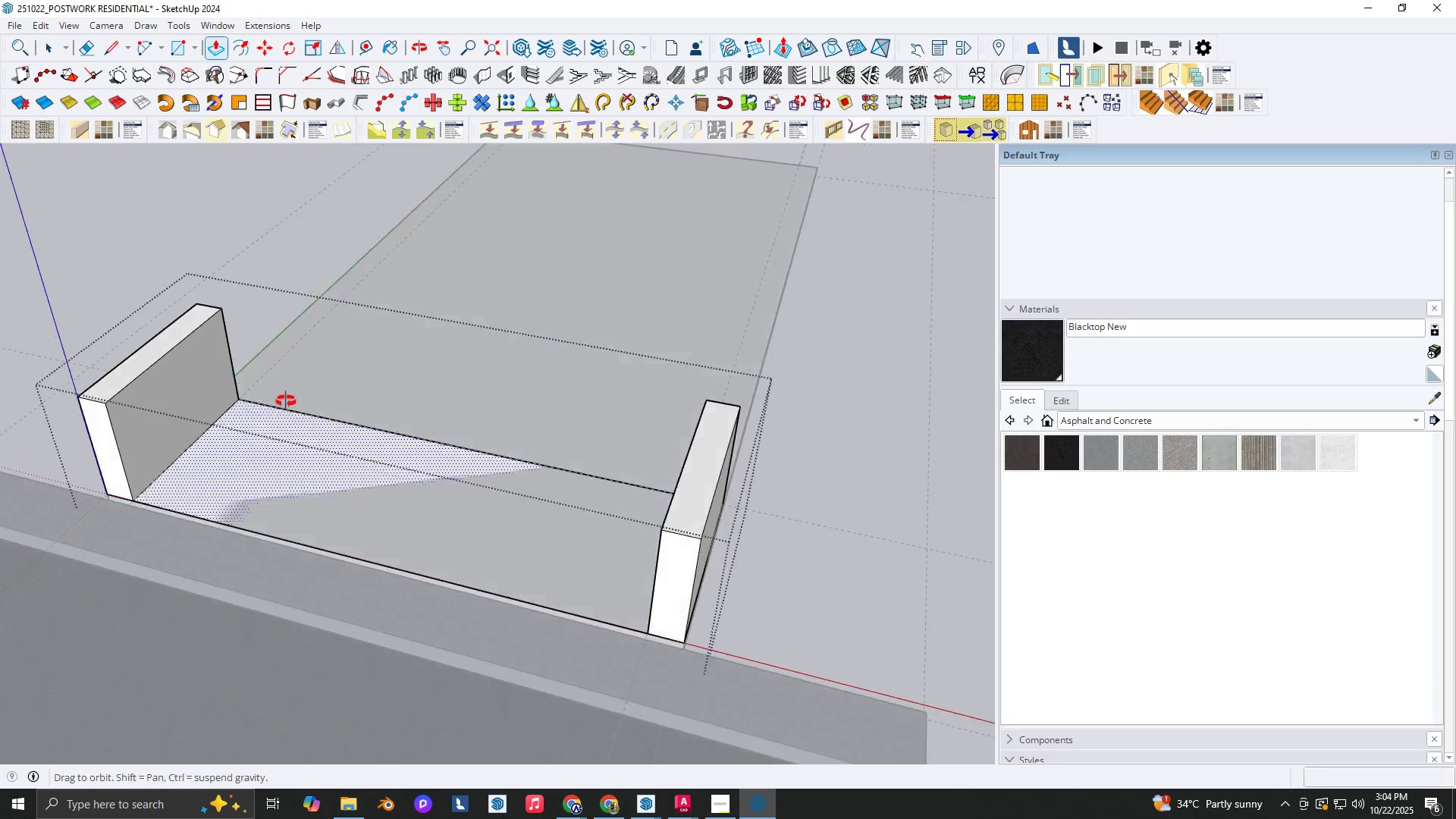 
scroll: coordinate [290, 399], scroll_direction: down, amount: 3.0
 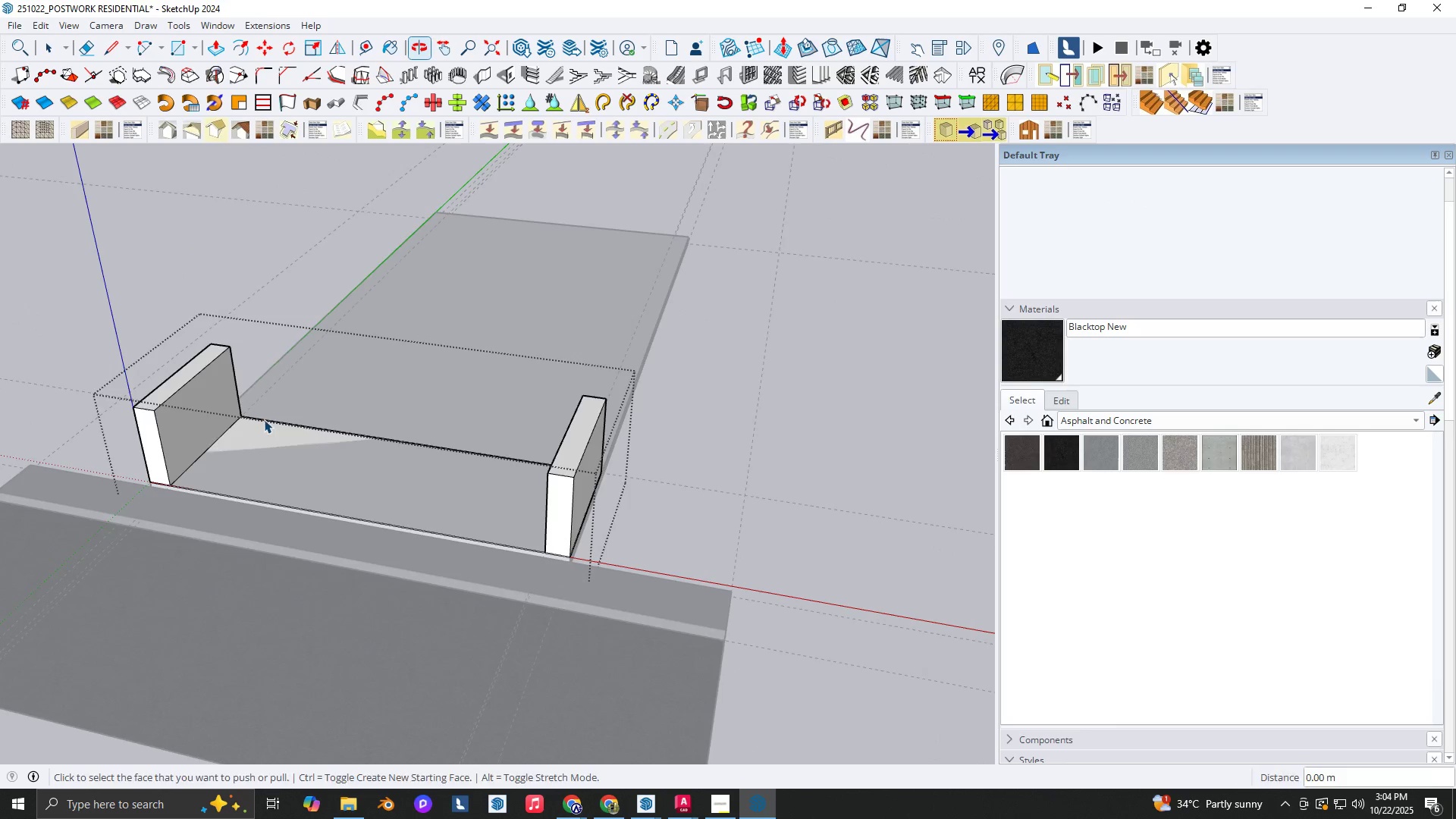 
key(Space)
 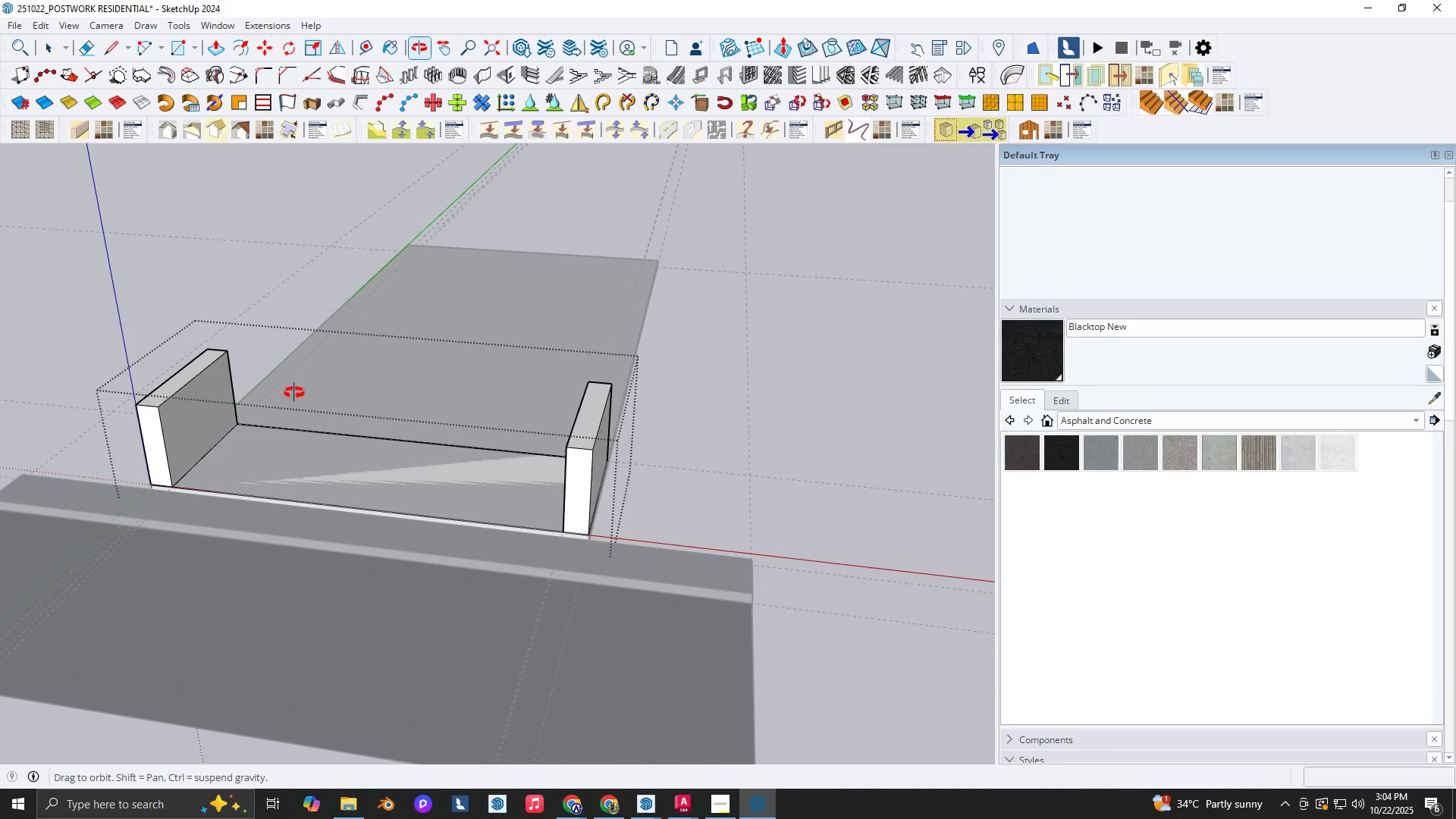 
key(R)
 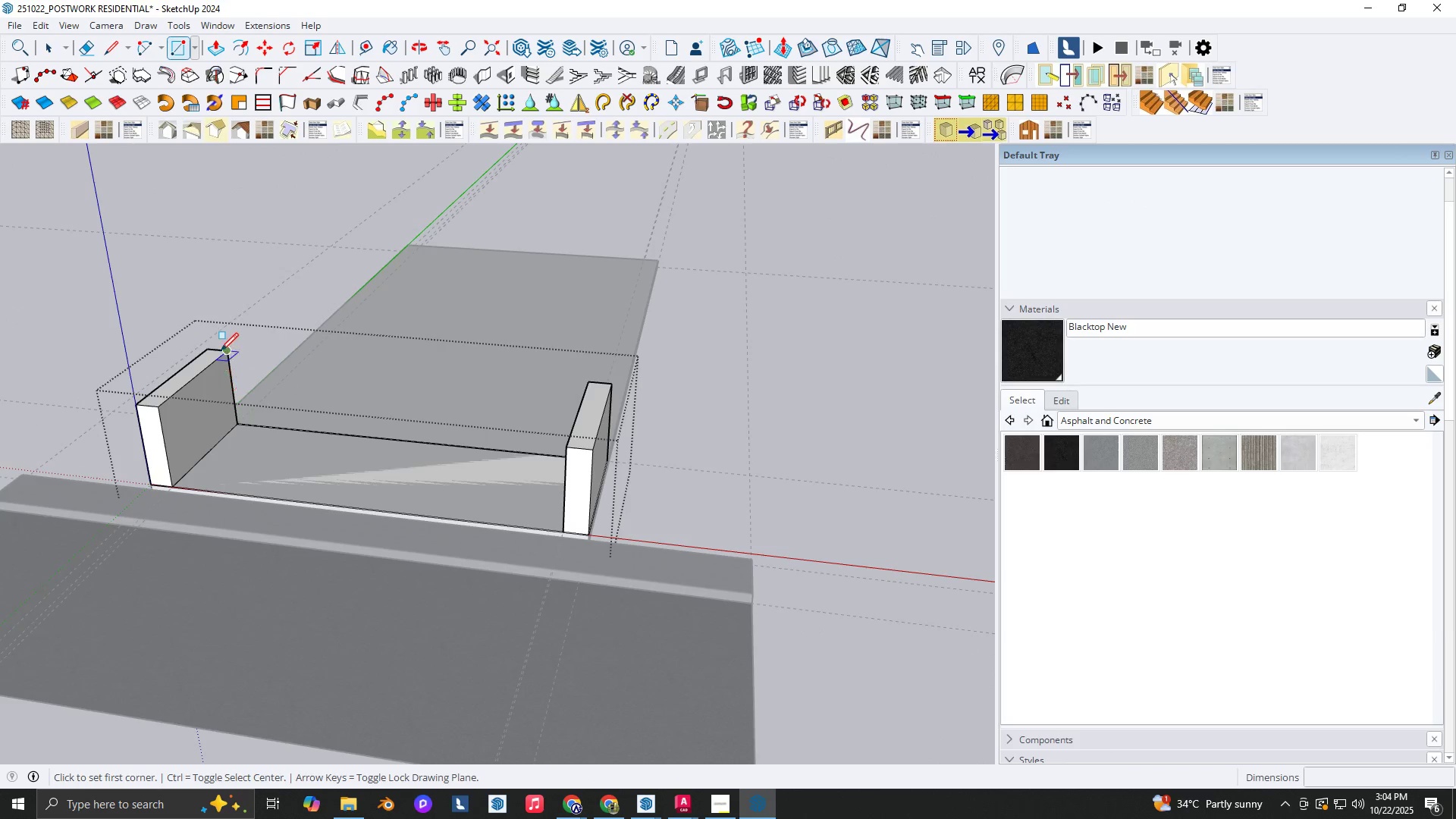 
key(Space)
 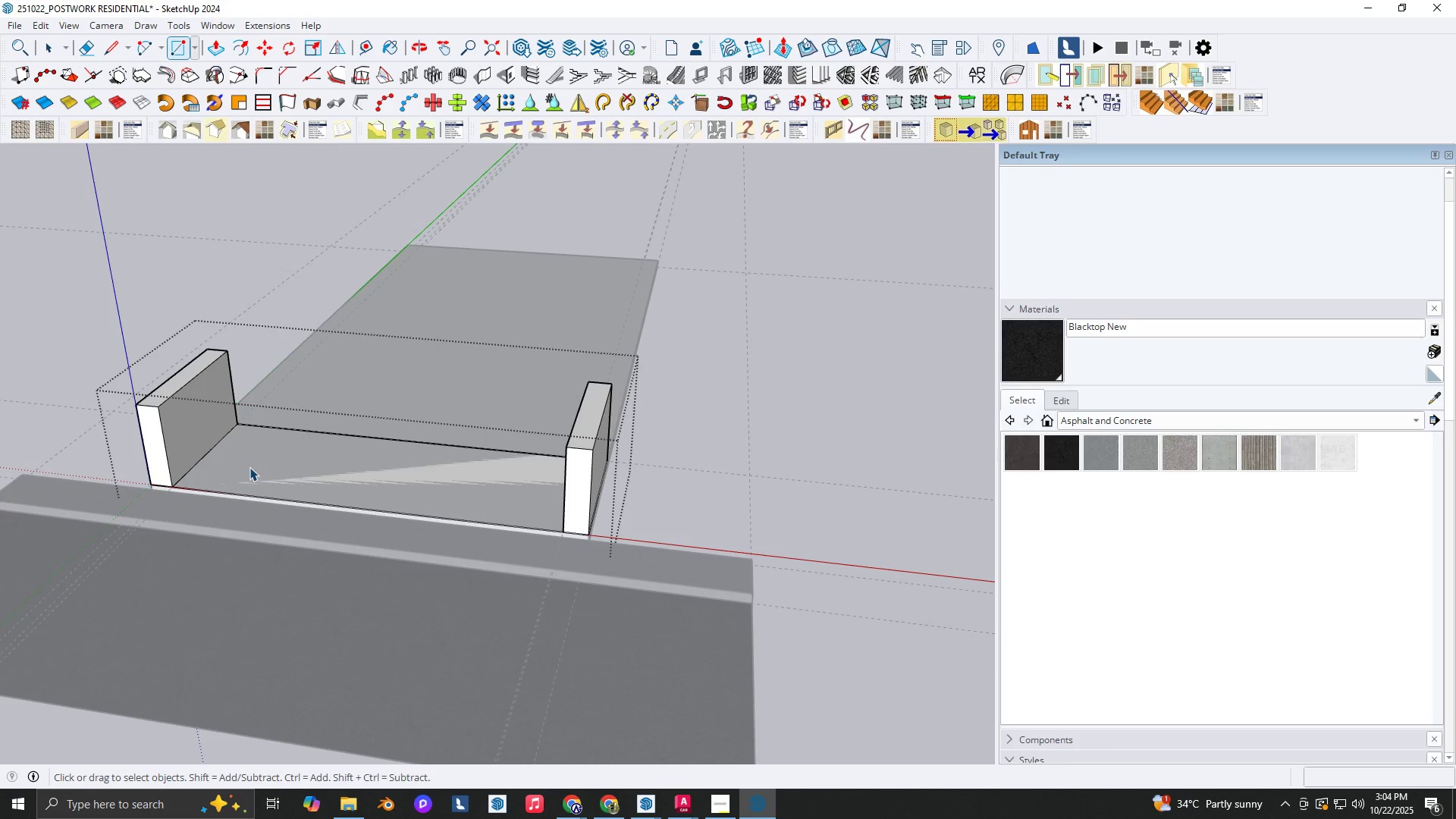 
left_click([249, 467])
 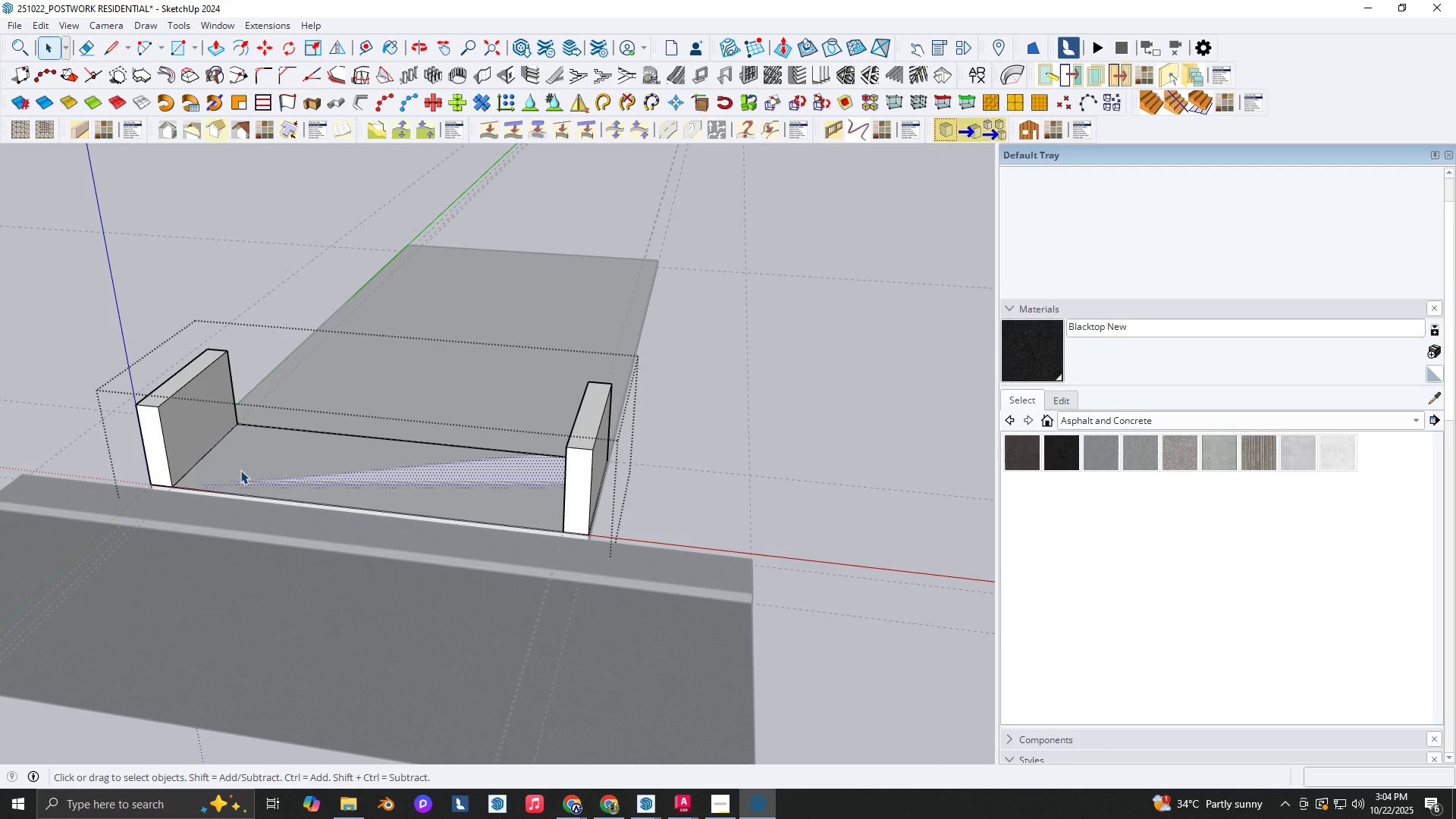 
key(N)
 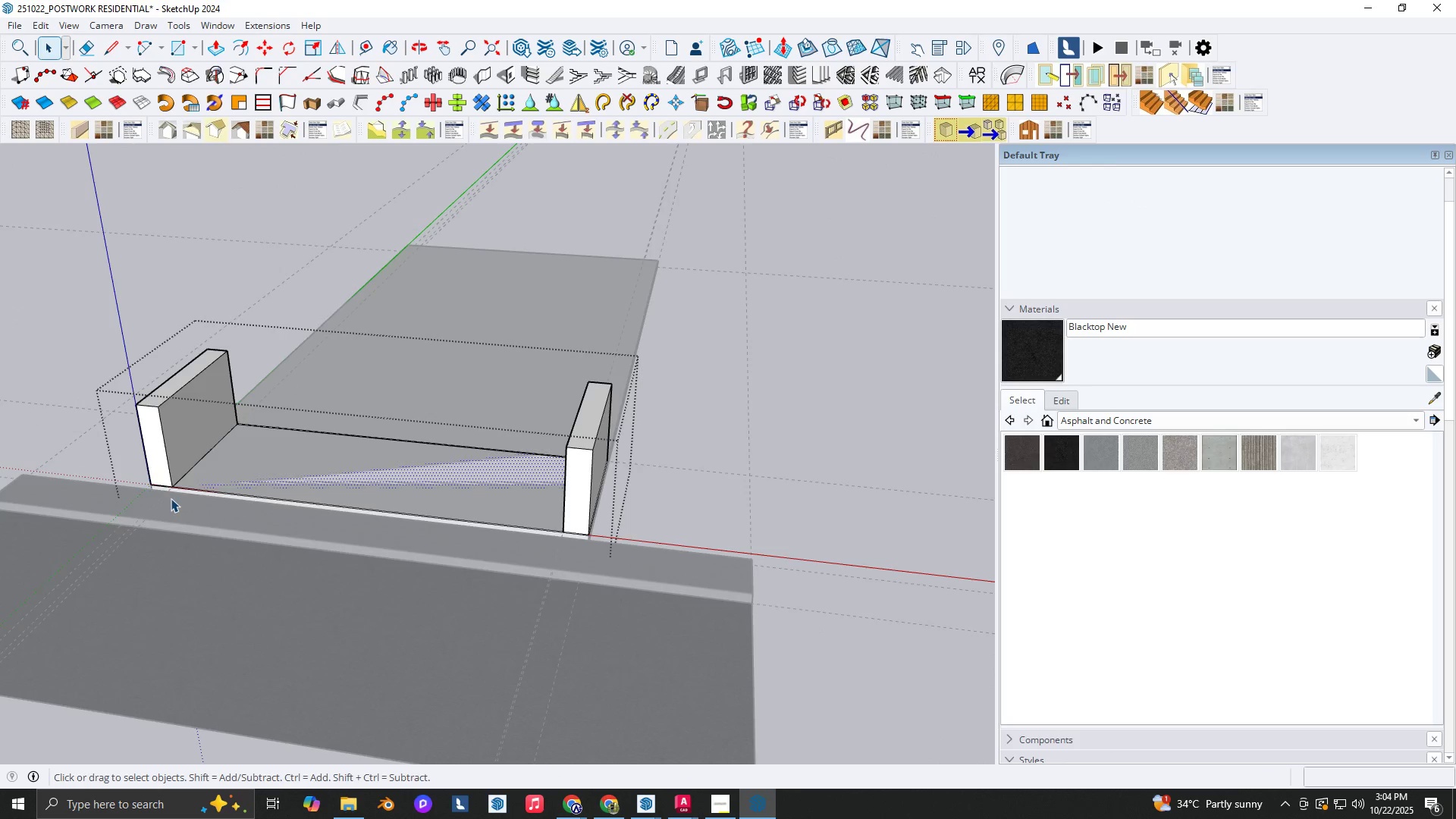 
key(Backquote)
 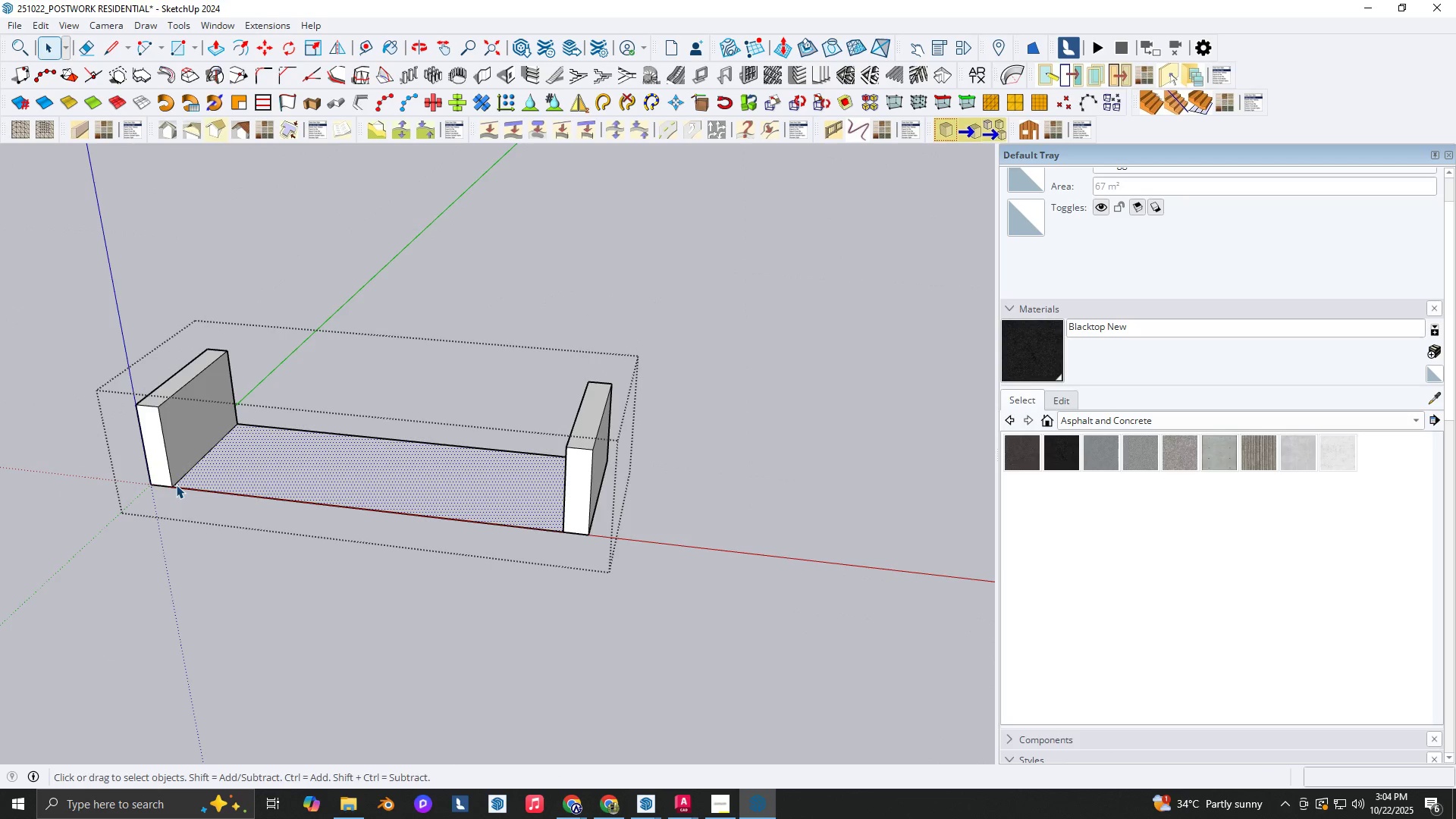 
key(N)
 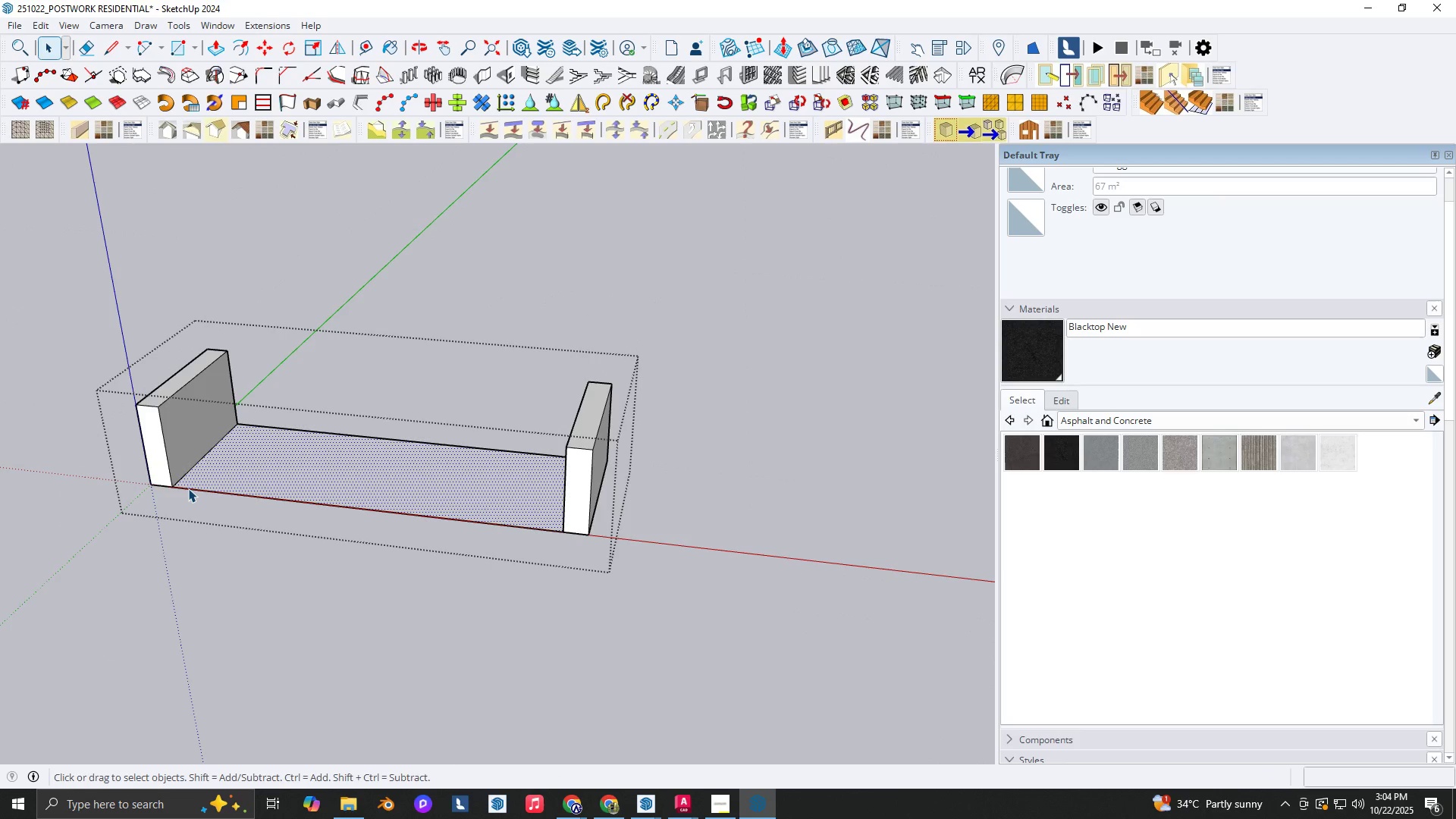 
key(Space)
 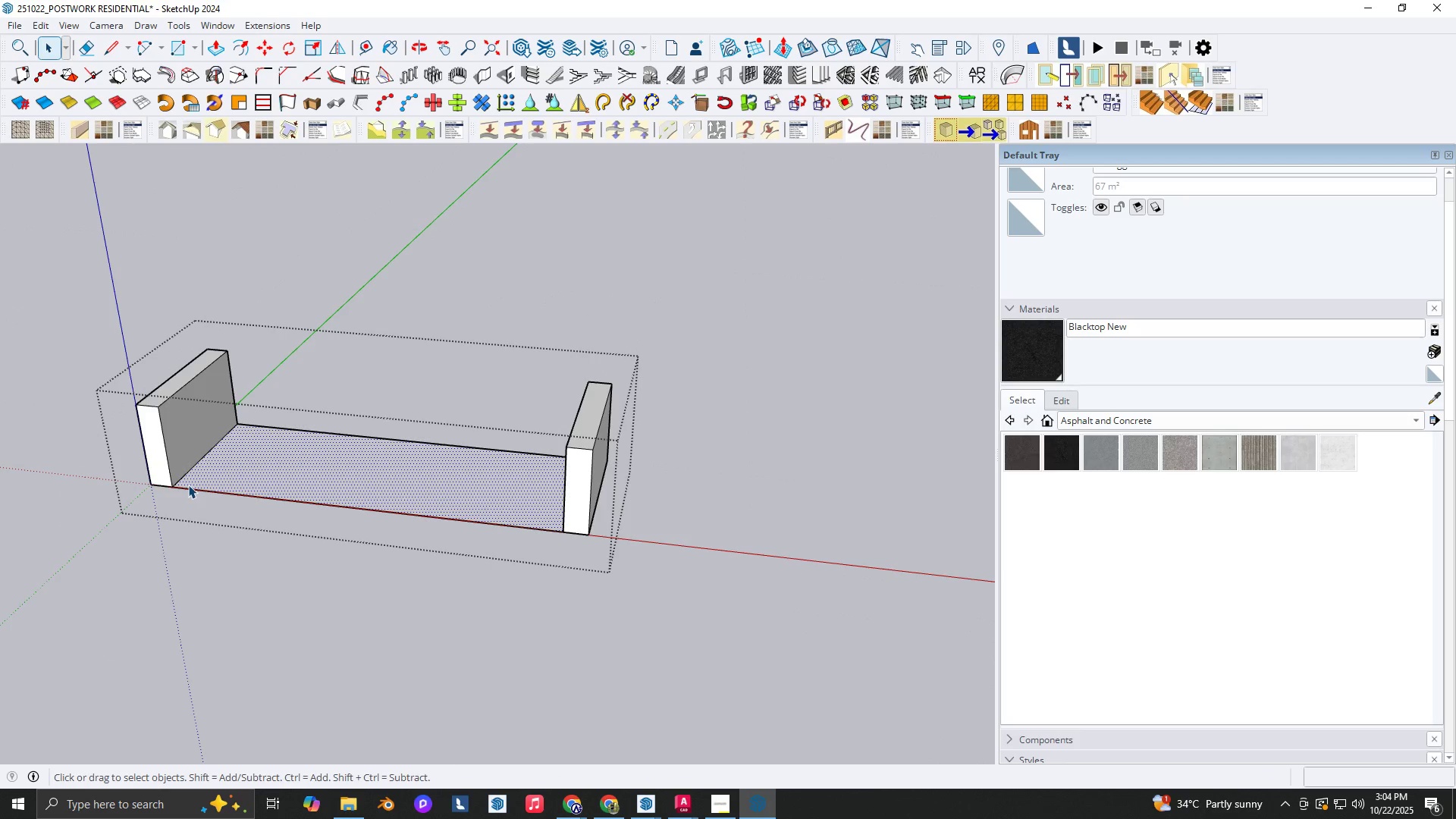 
left_click([188, 485])
 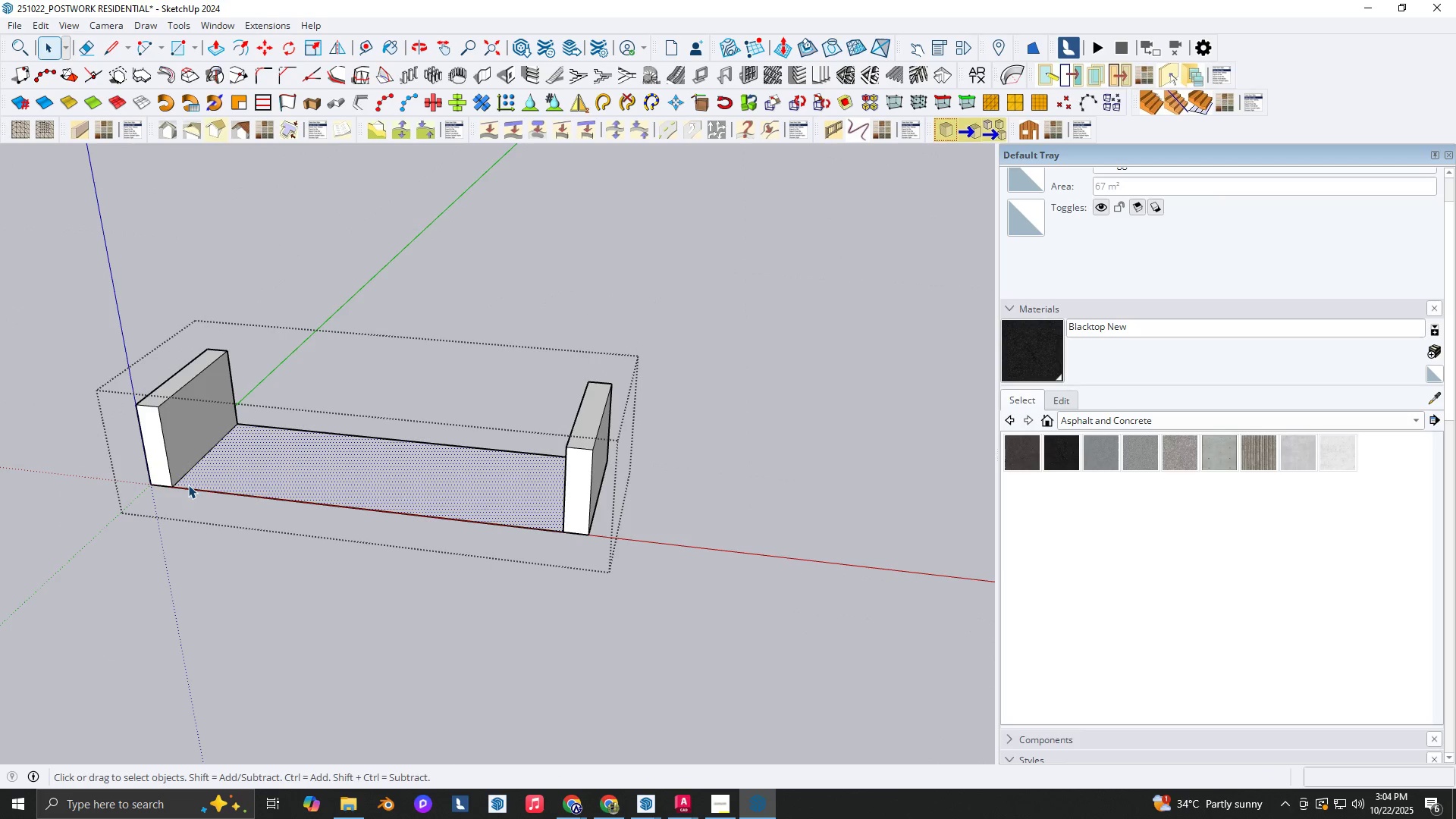 
type(nmn)
 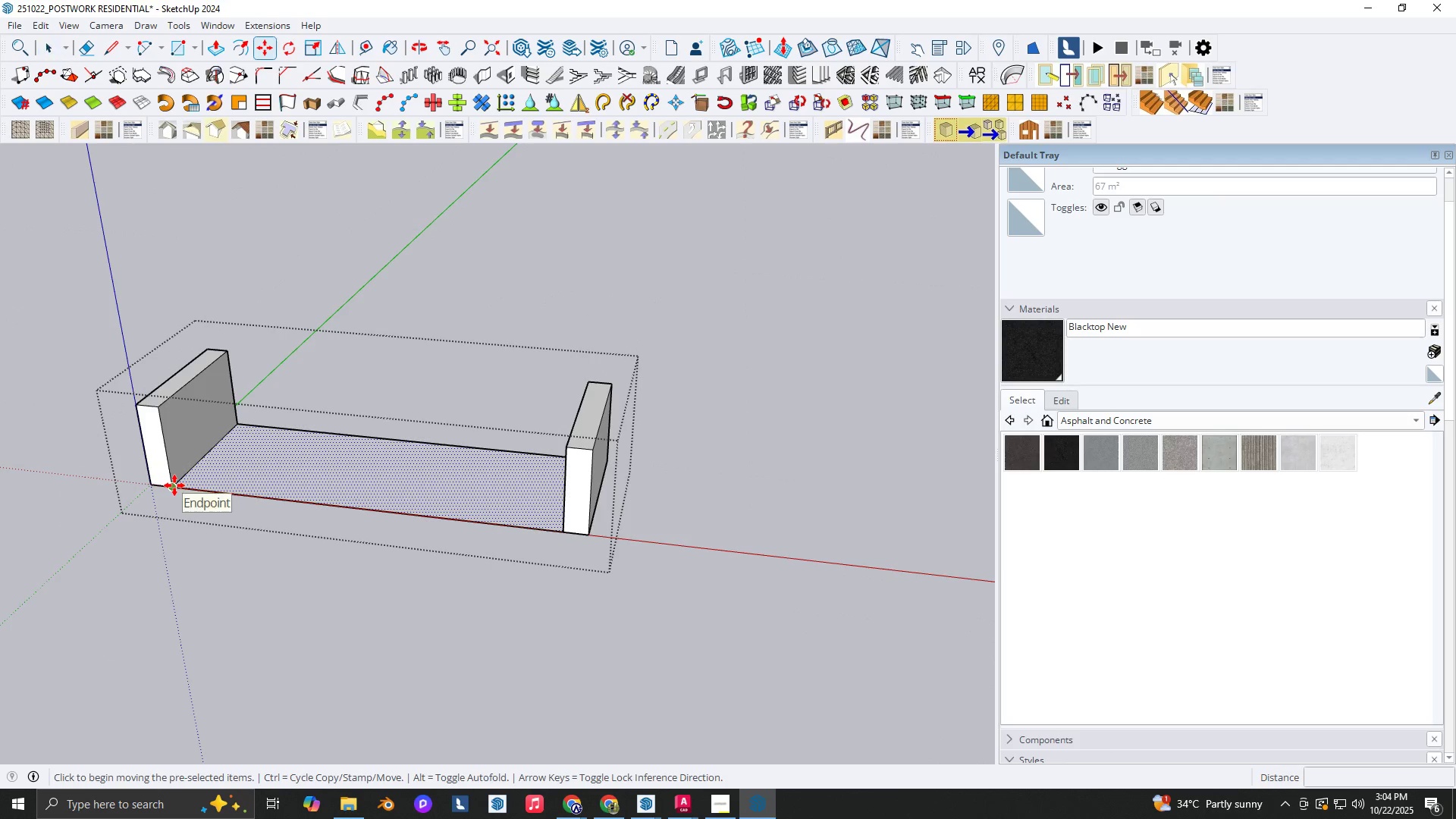 
key(Control+ControlLeft)
 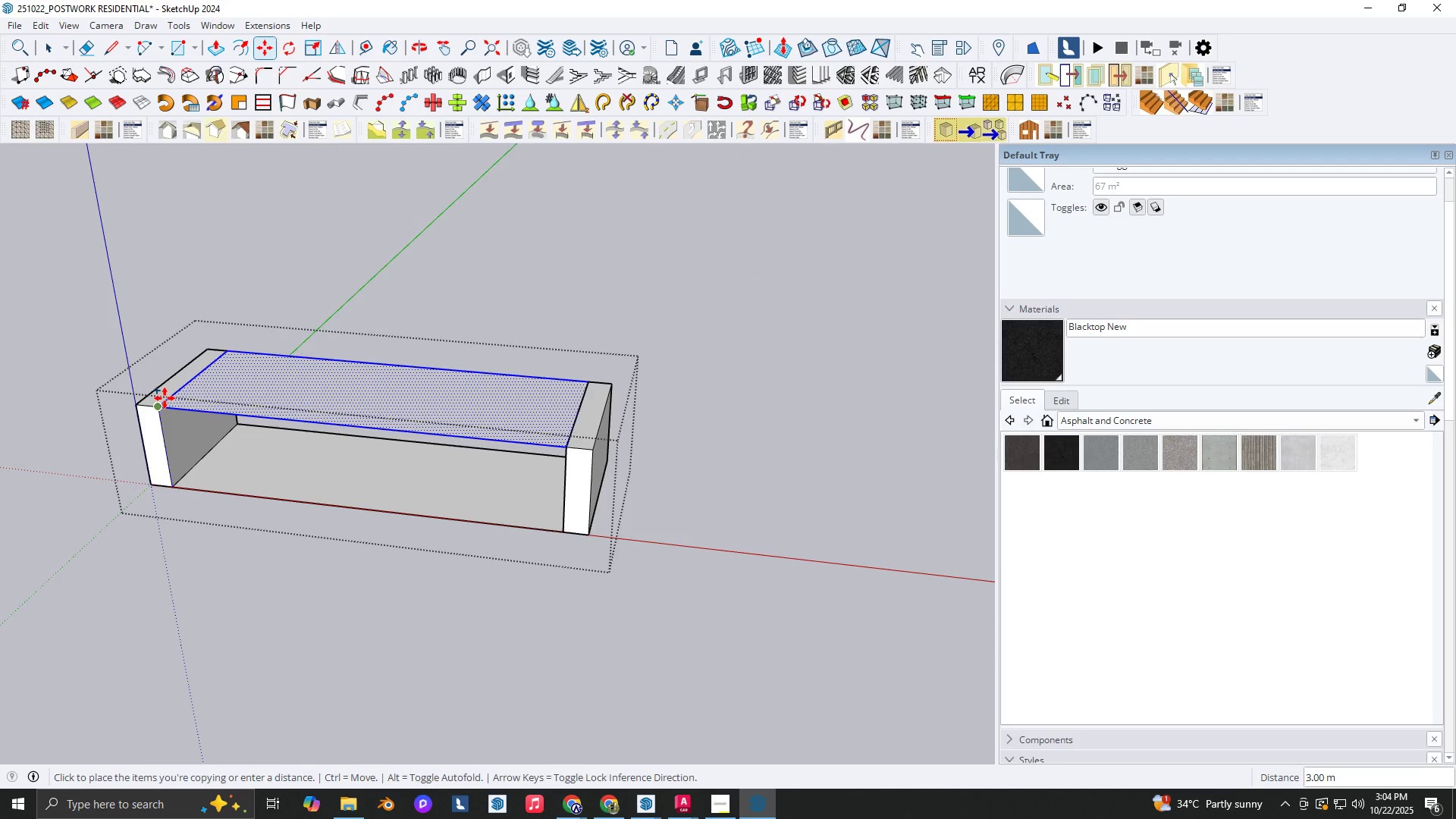 
left_click([165, 398])
 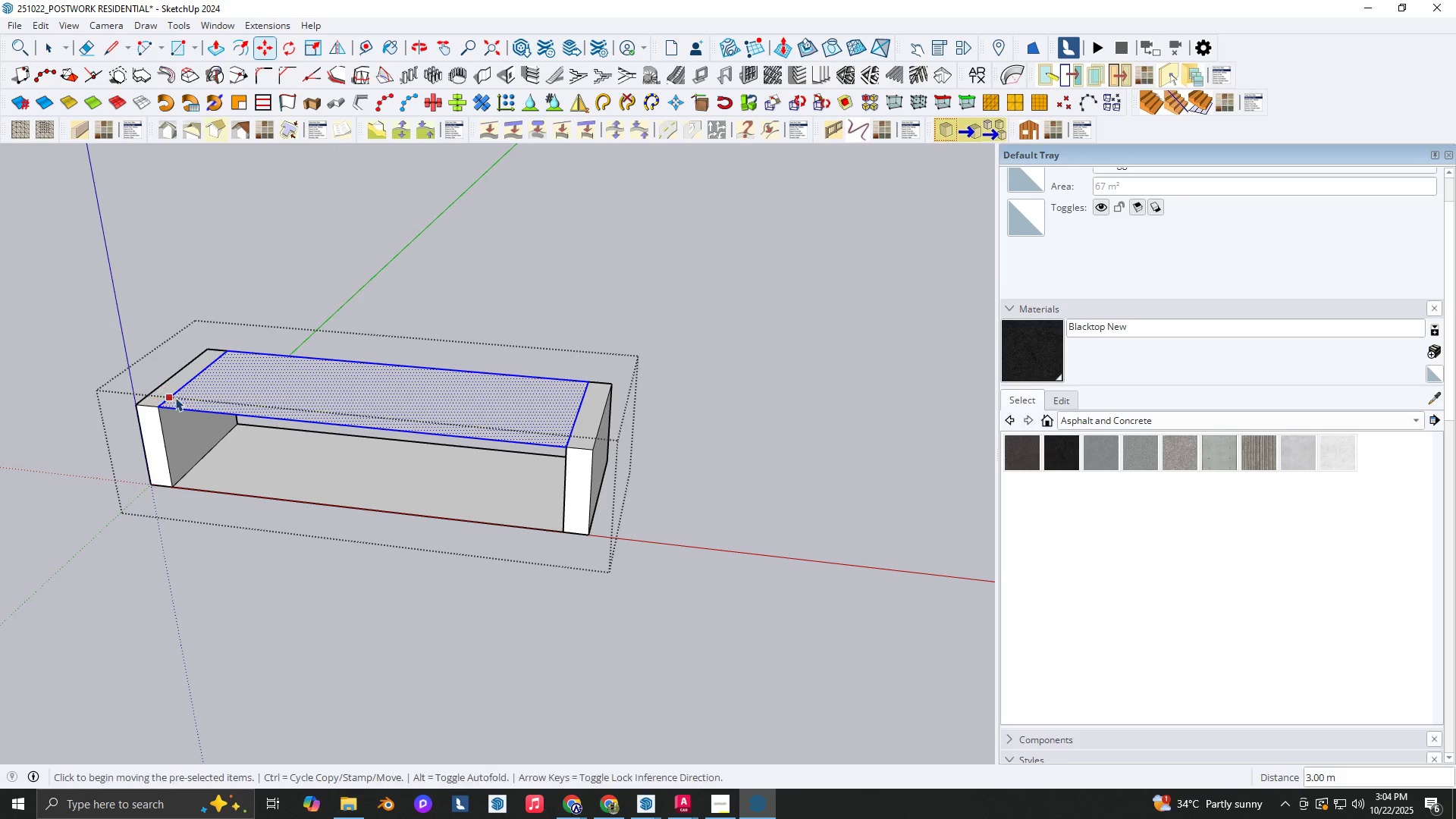 
key(Space)
 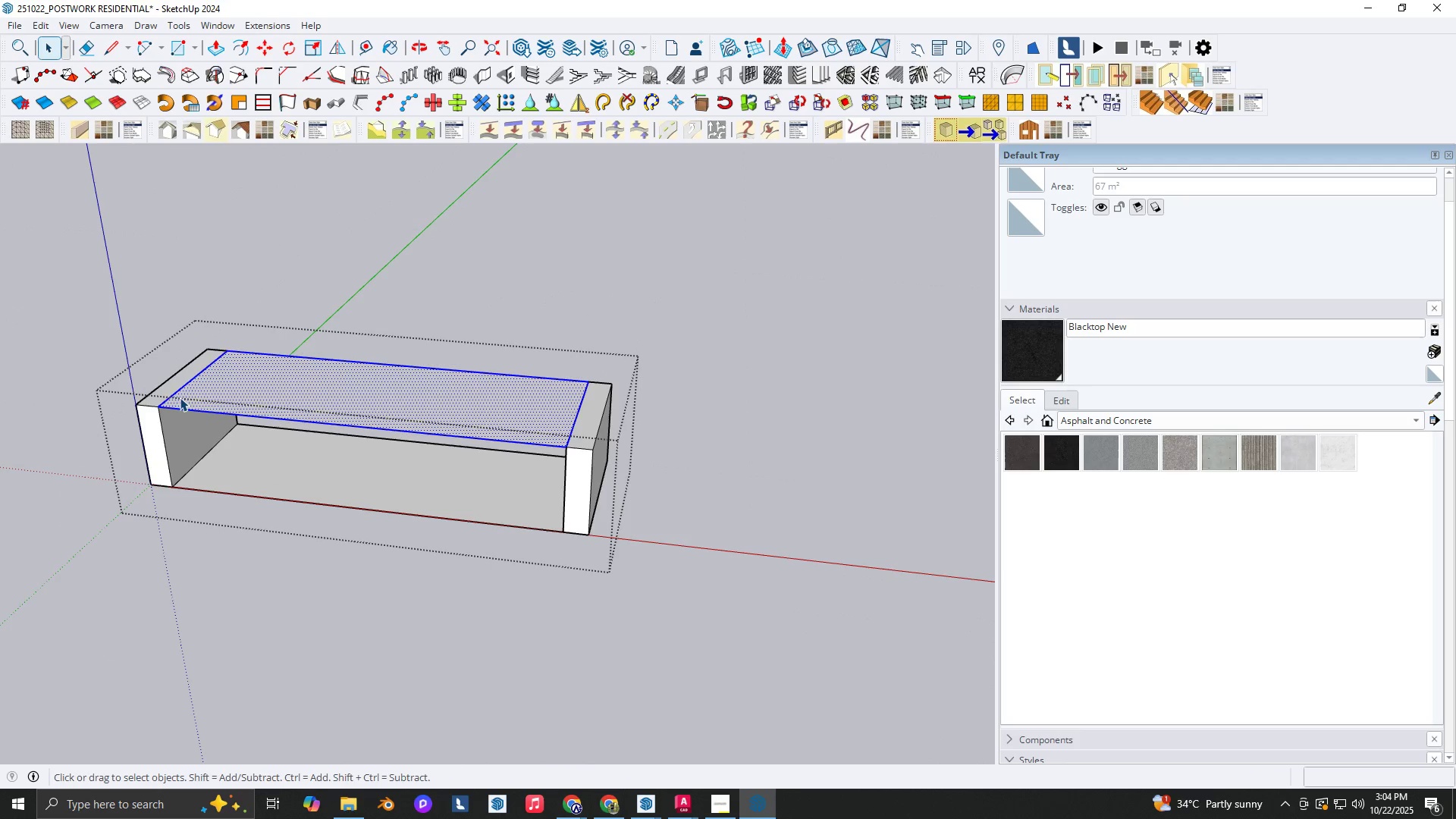 
double_click([180, 397])
 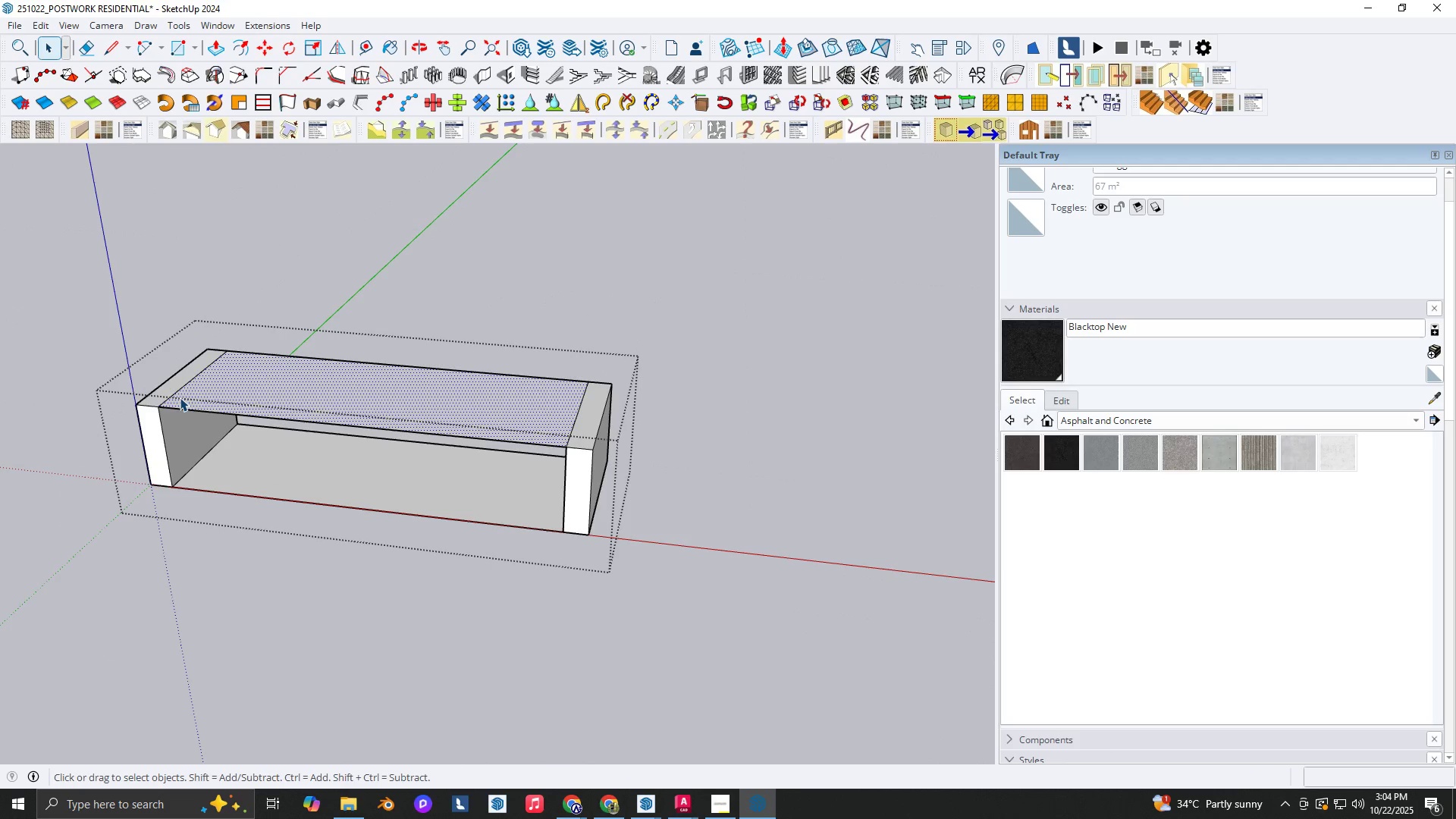 
type(pop)
 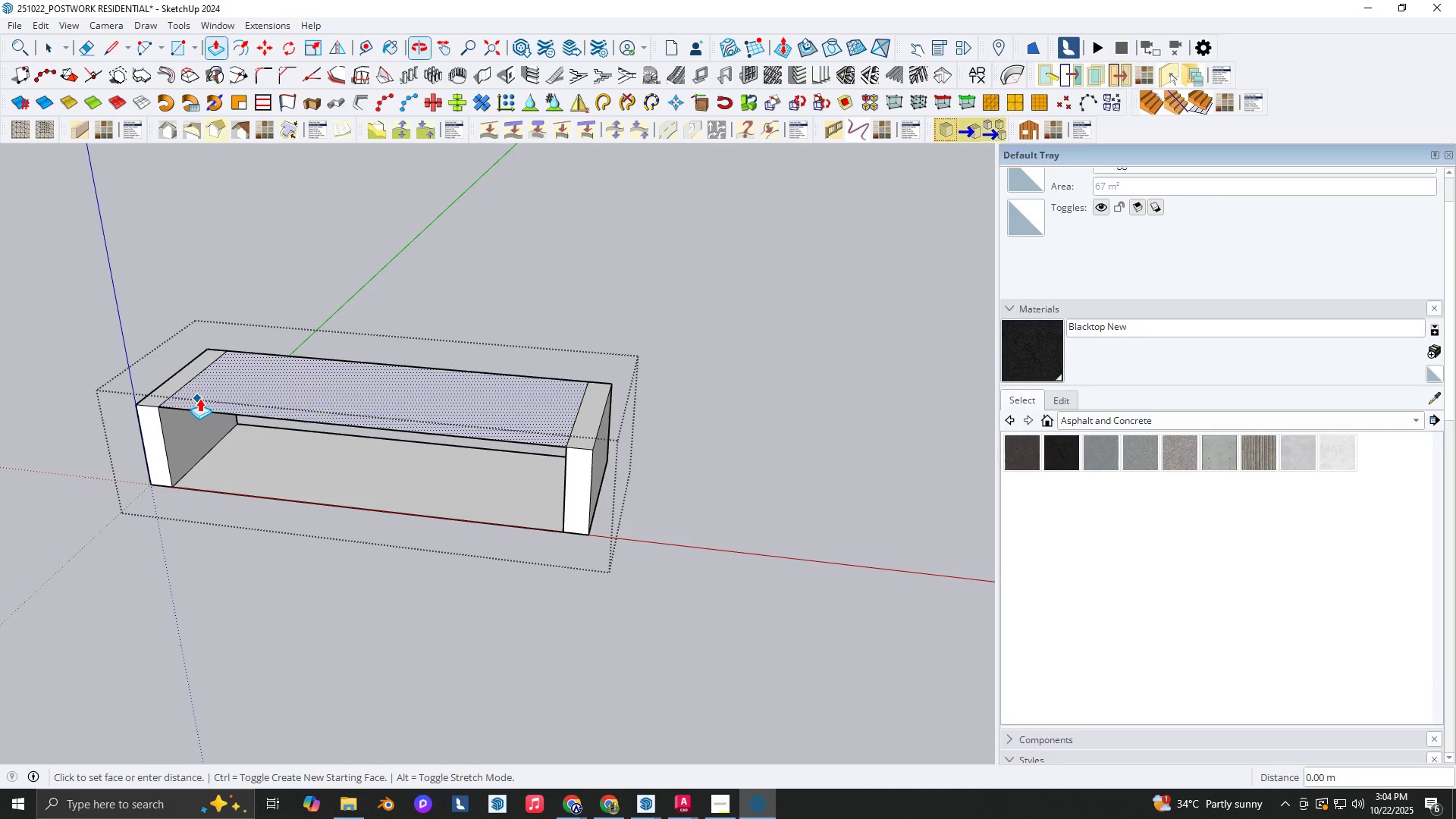 
left_click([199, 398])
 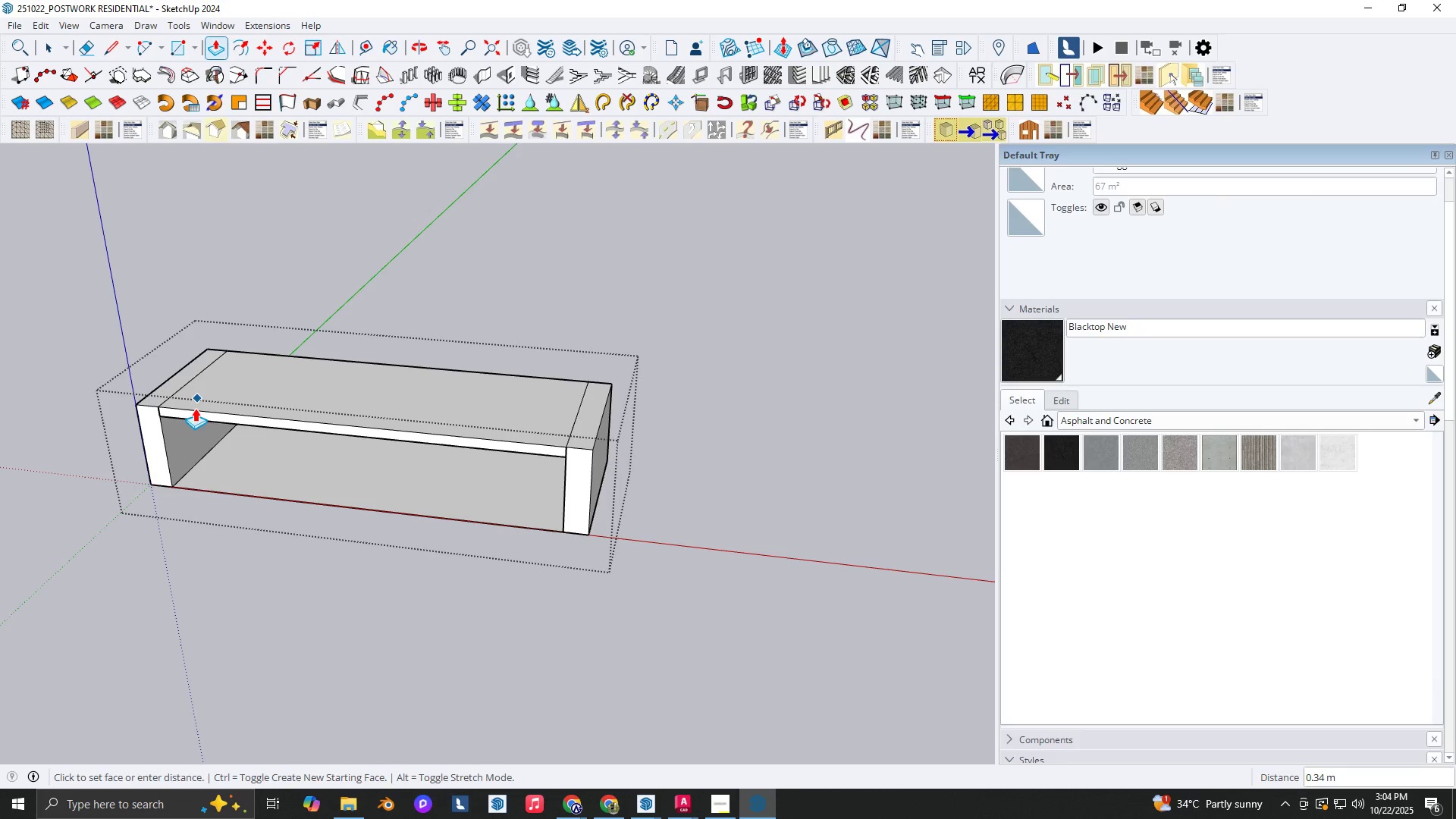 
key(NumpadDecimal)
 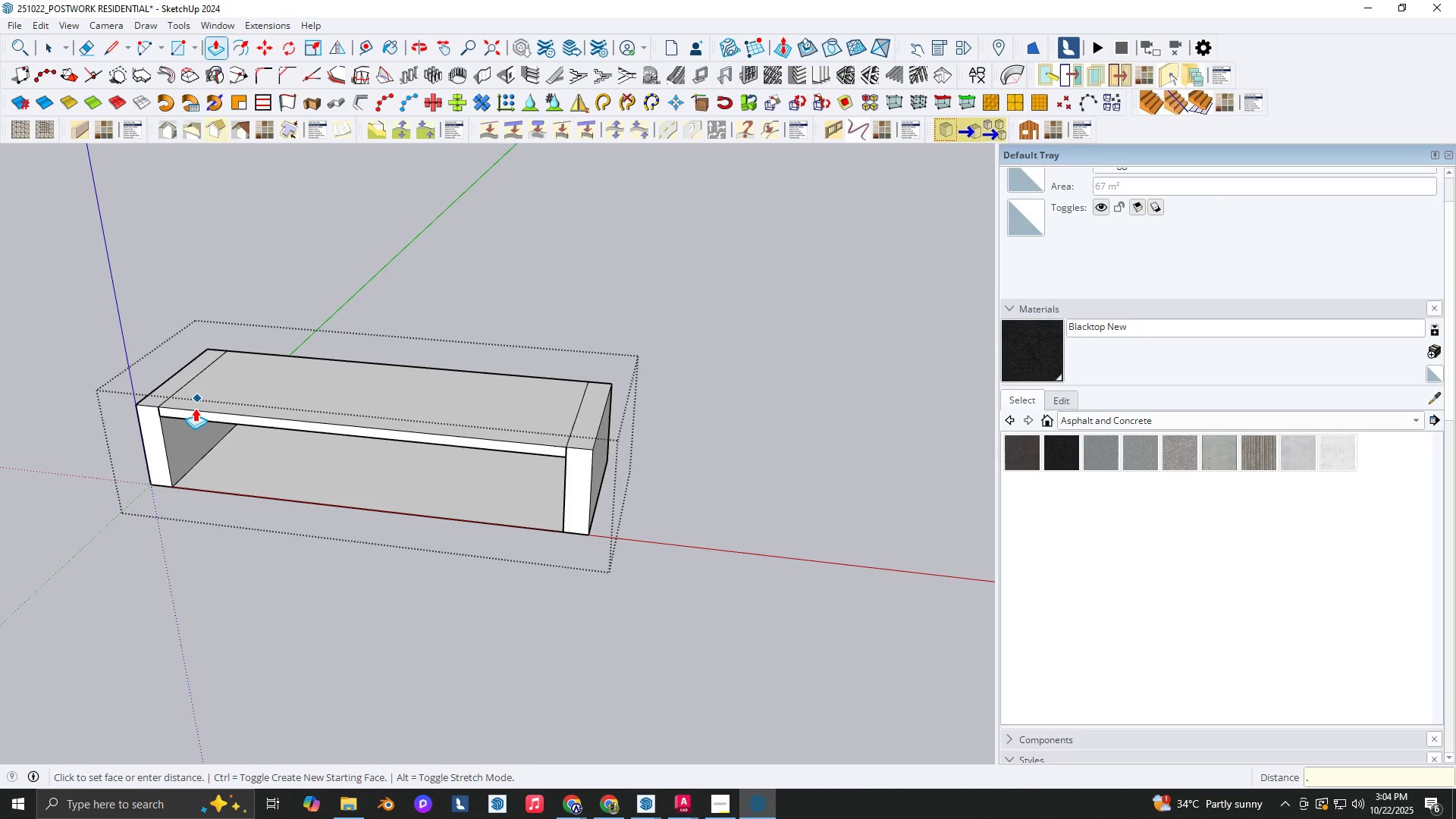 
key(Numpad8)
 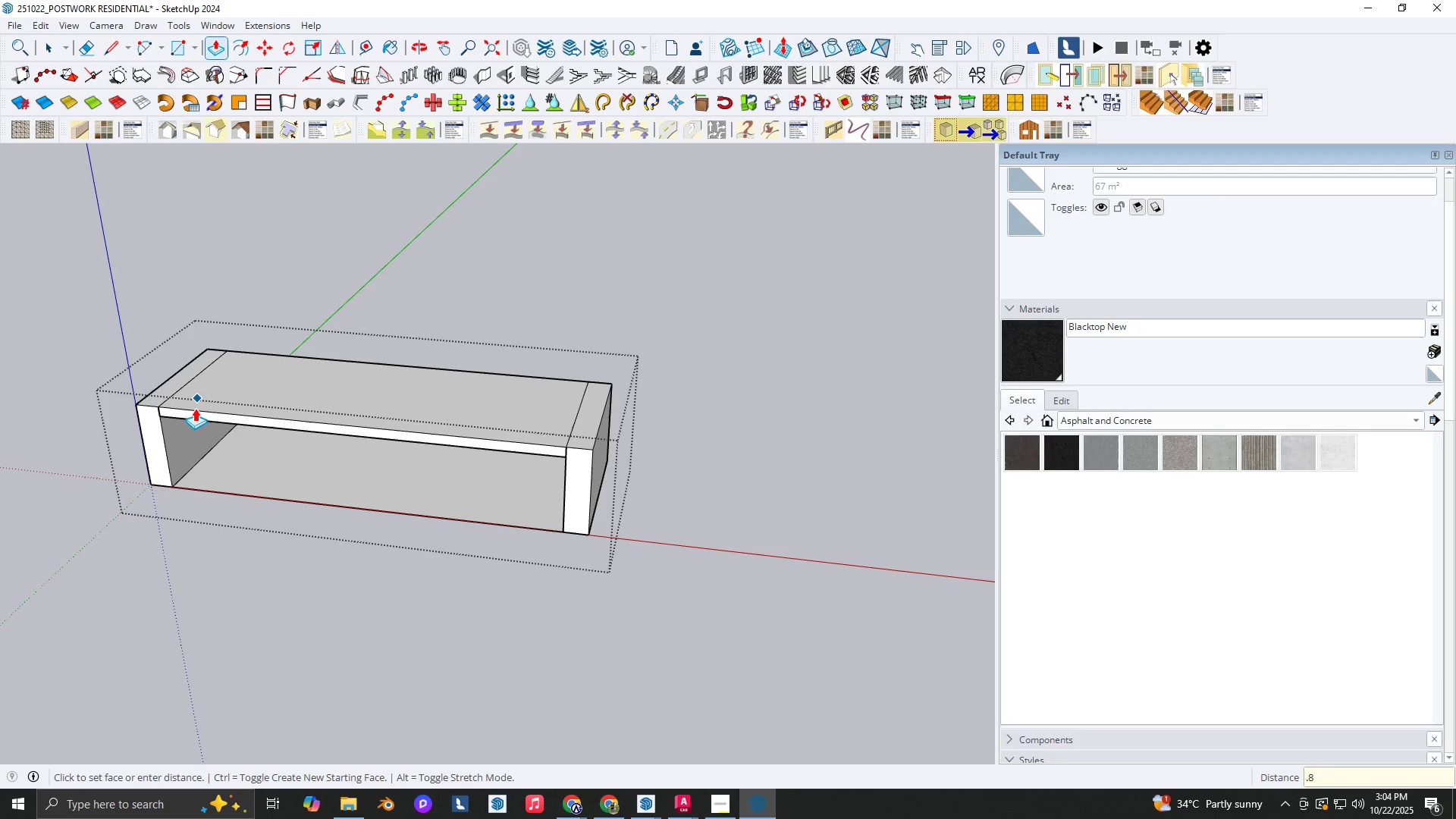 
key(NumpadEnter)
 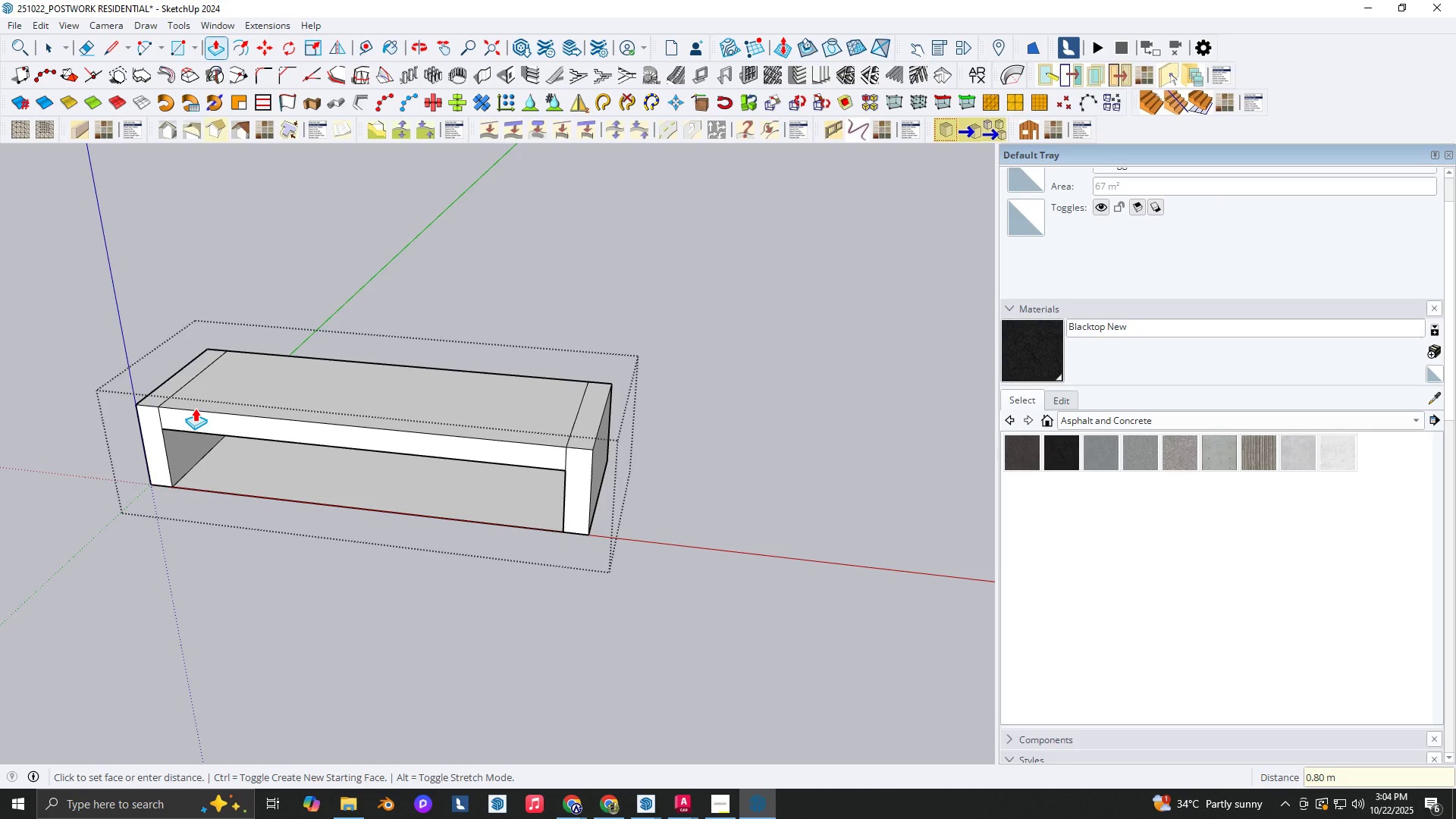 
scroll: coordinate [210, 420], scroll_direction: up, amount: 3.0
 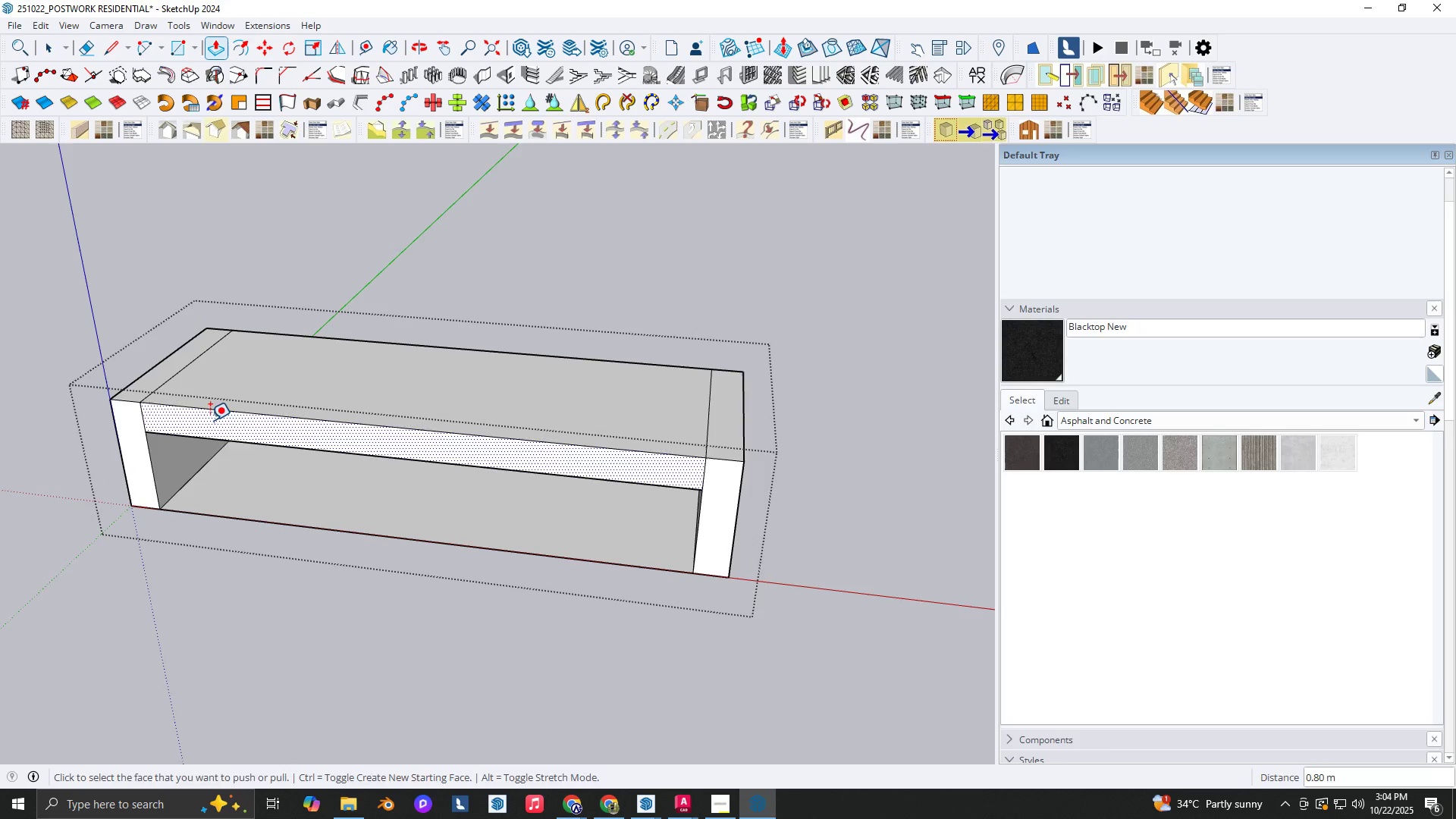 
key(T)
 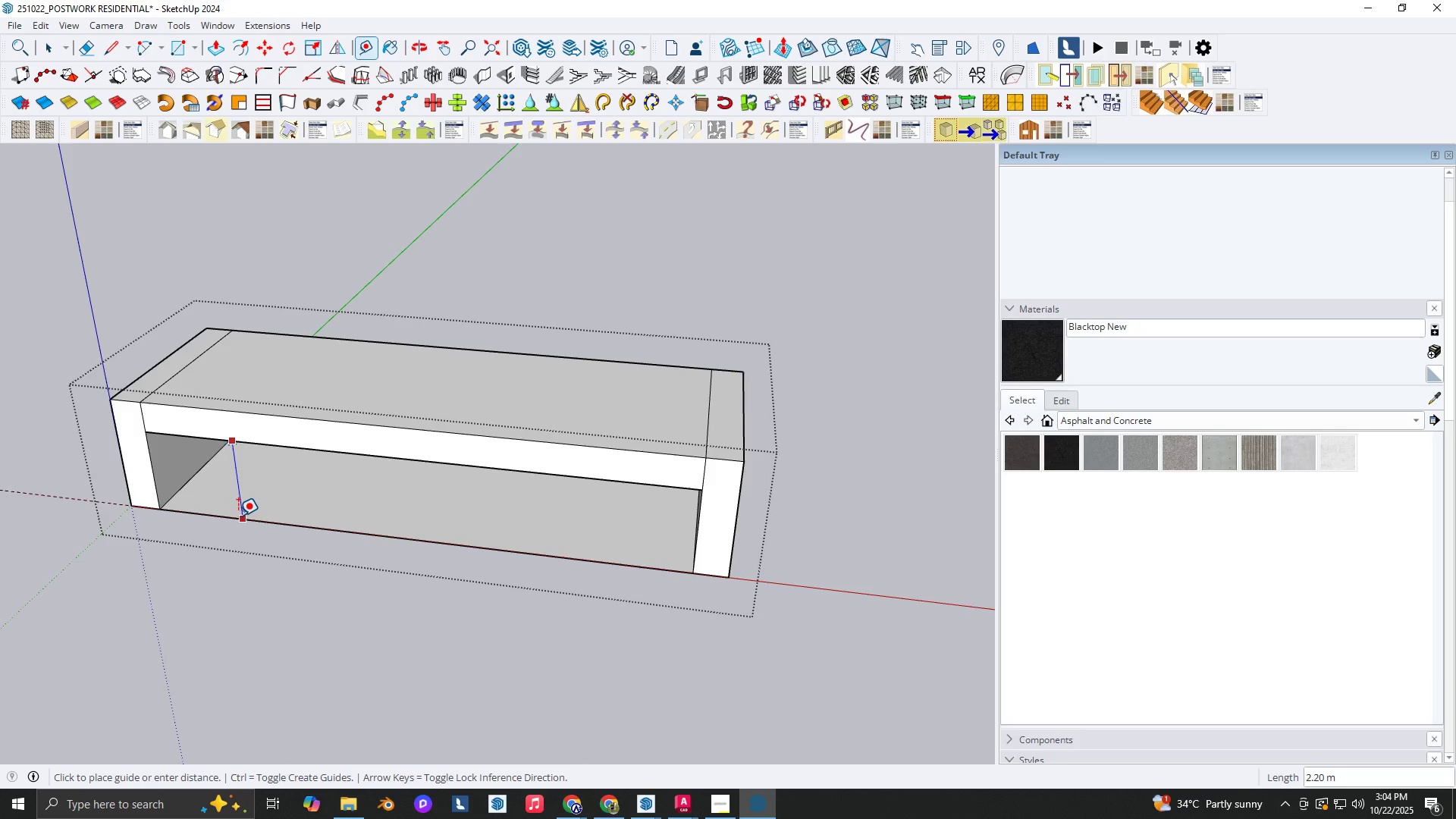 
key(Backquote)
 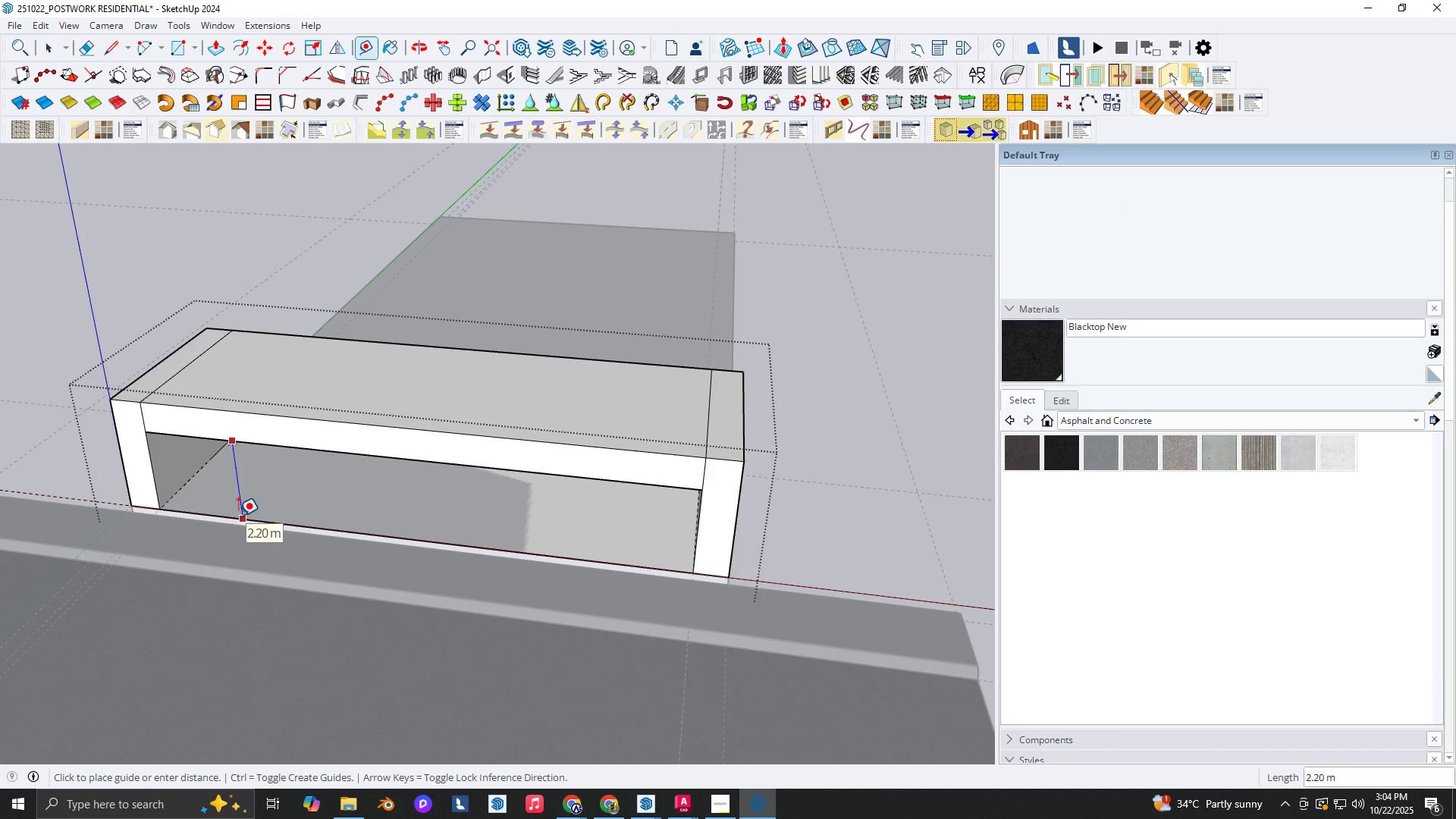 
wait(6.07)
 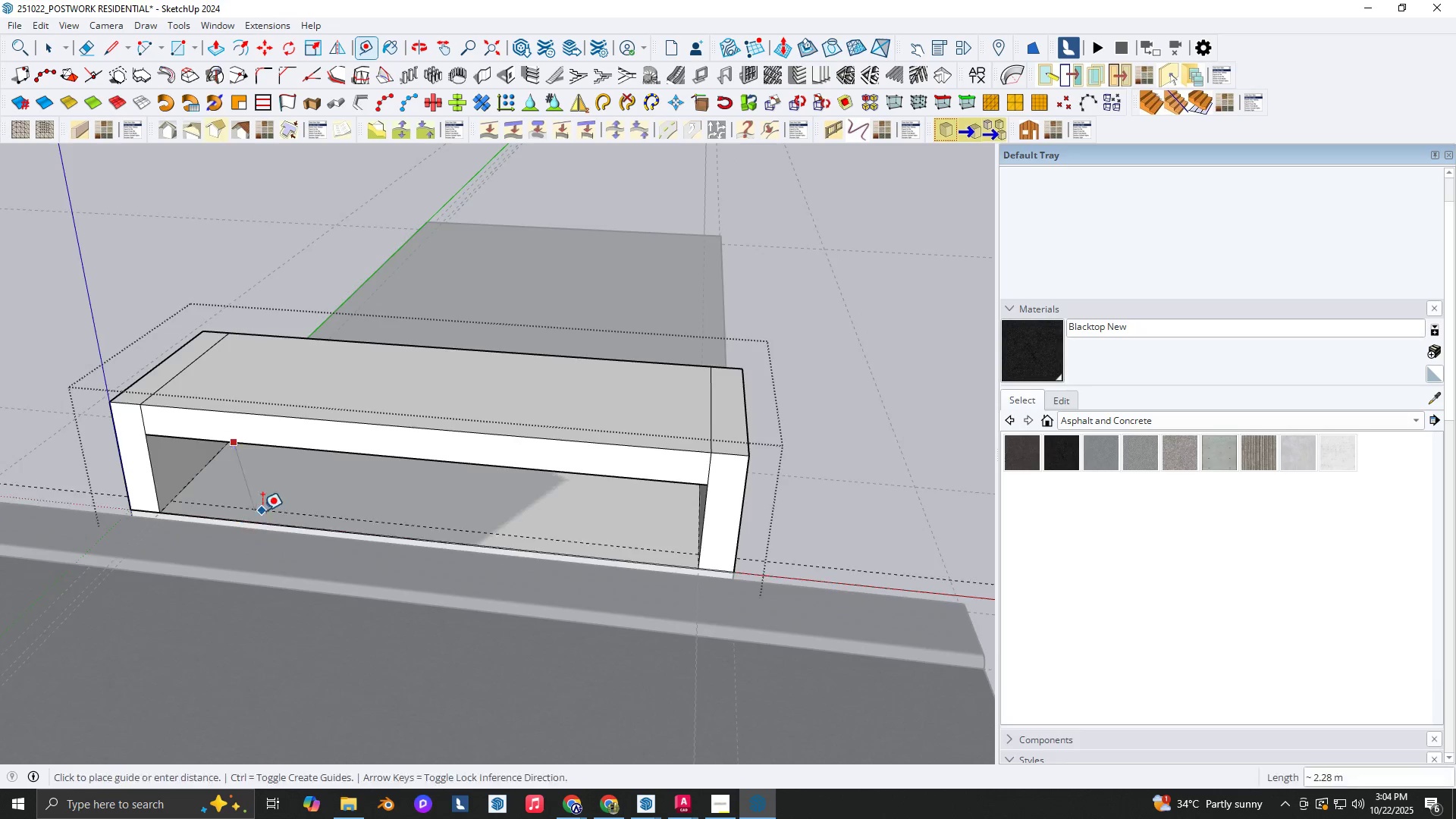 
scroll: coordinate [262, 510], scroll_direction: down, amount: 1.0
 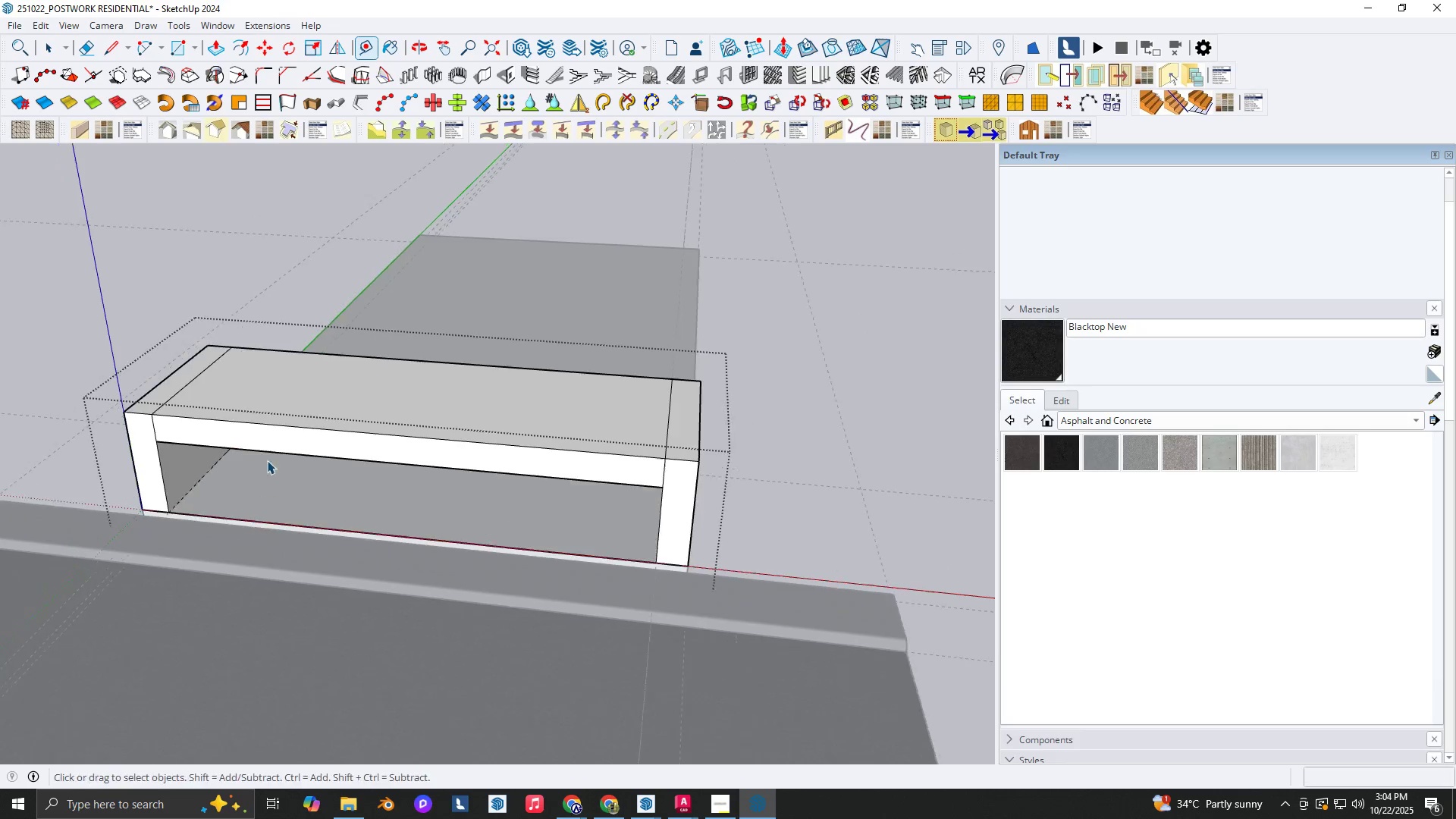 
key(Space)
 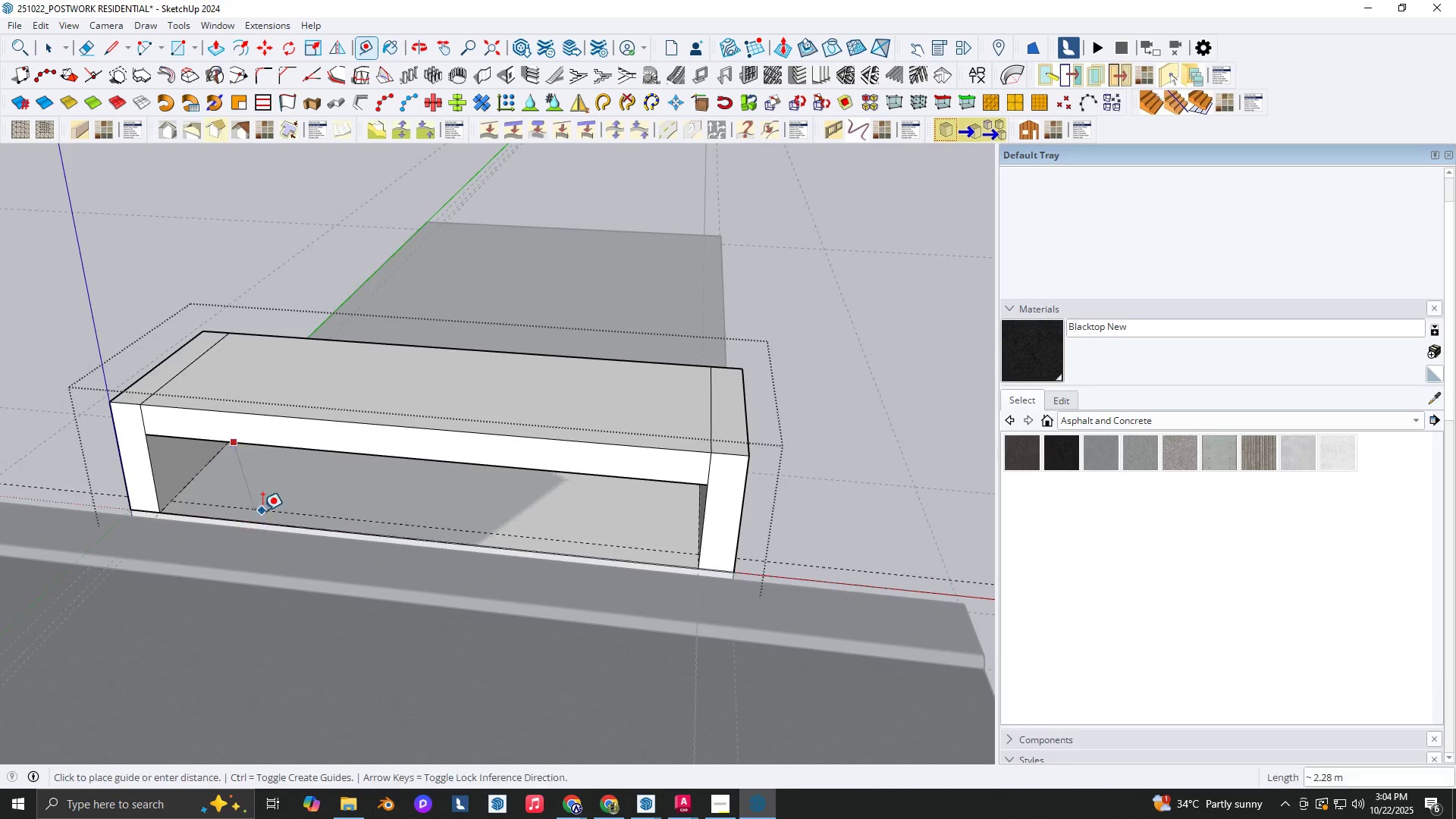 
key(Escape)
 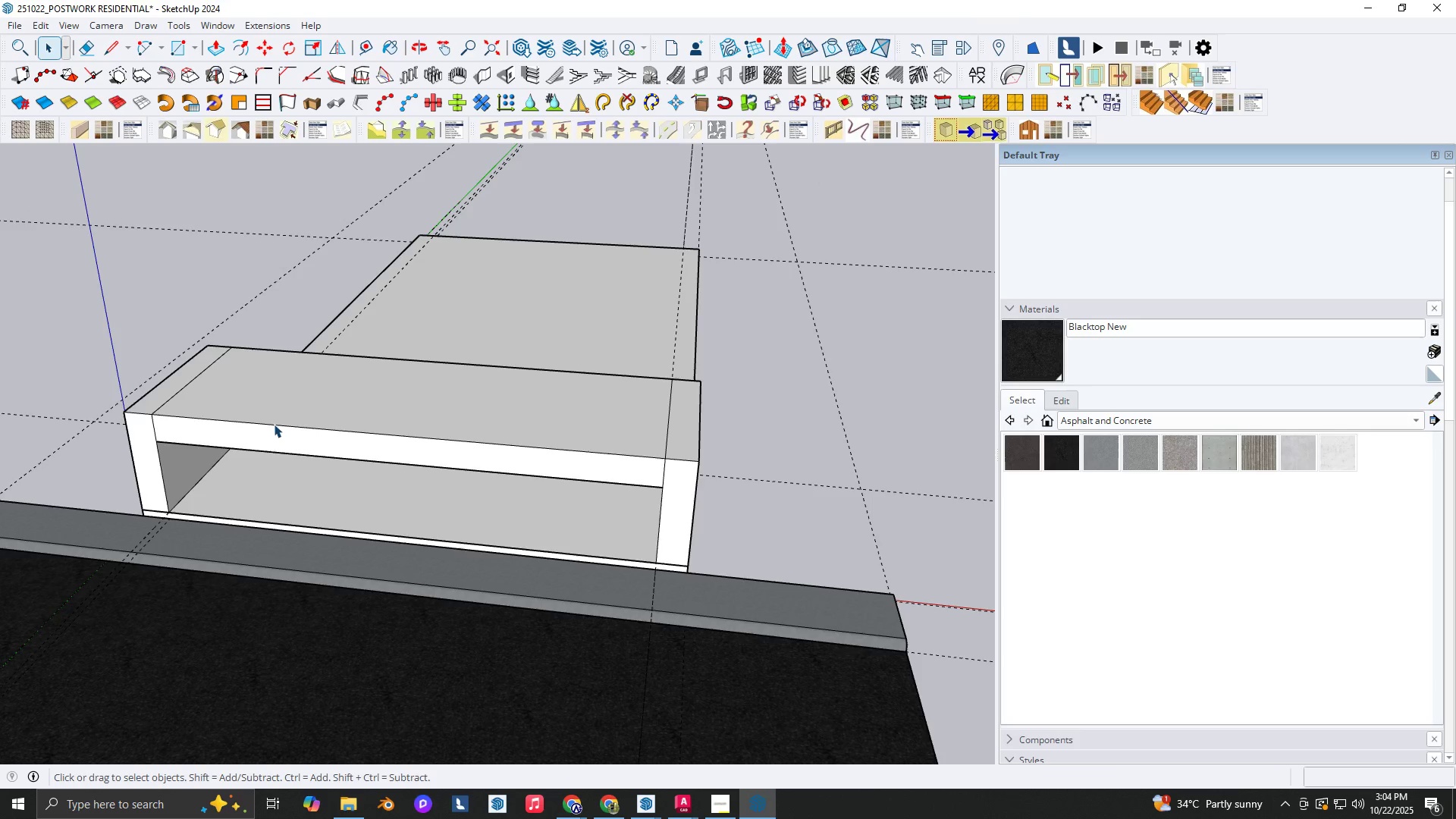 
left_click([274, 424])
 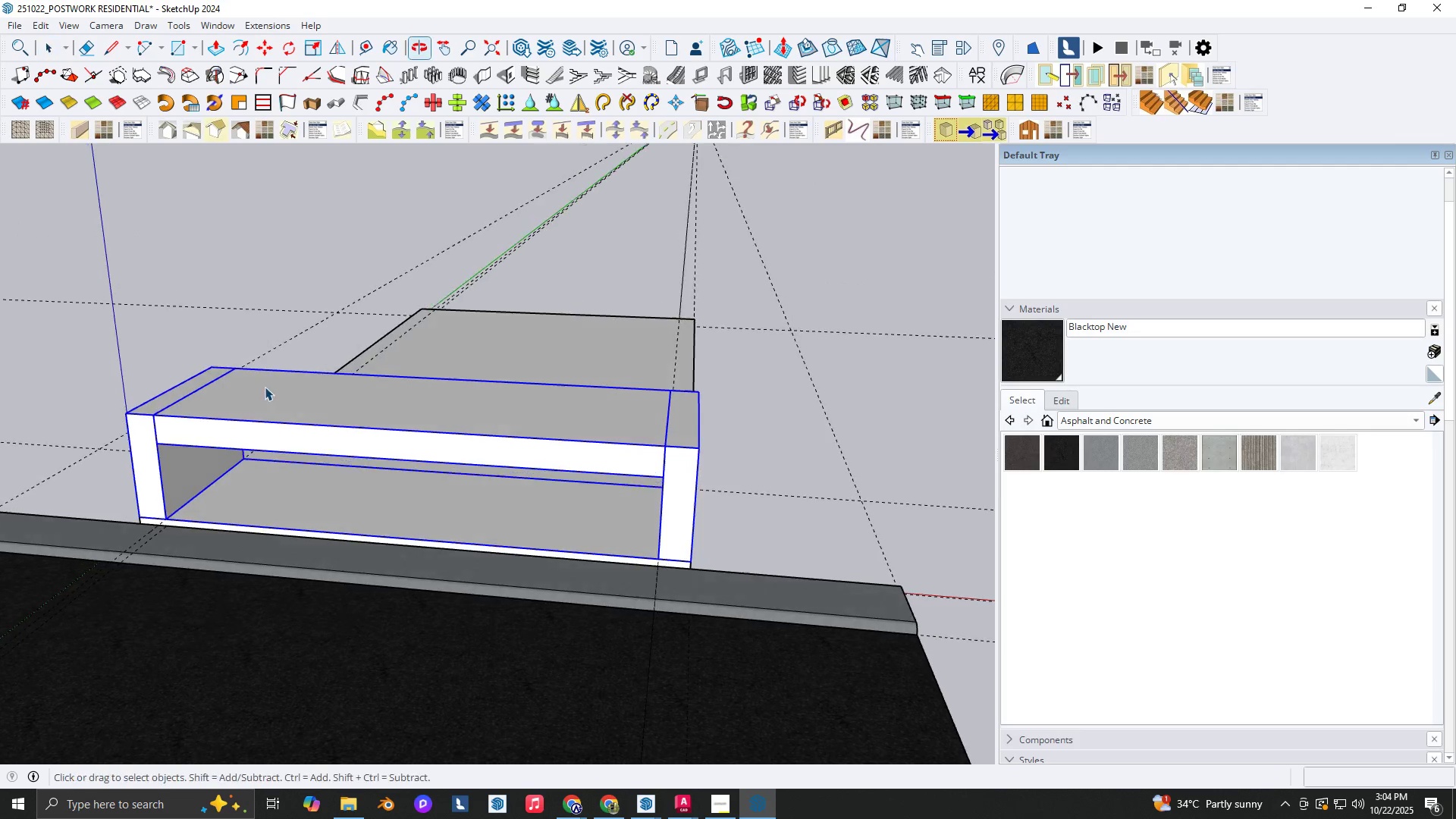 
type(nmt)
 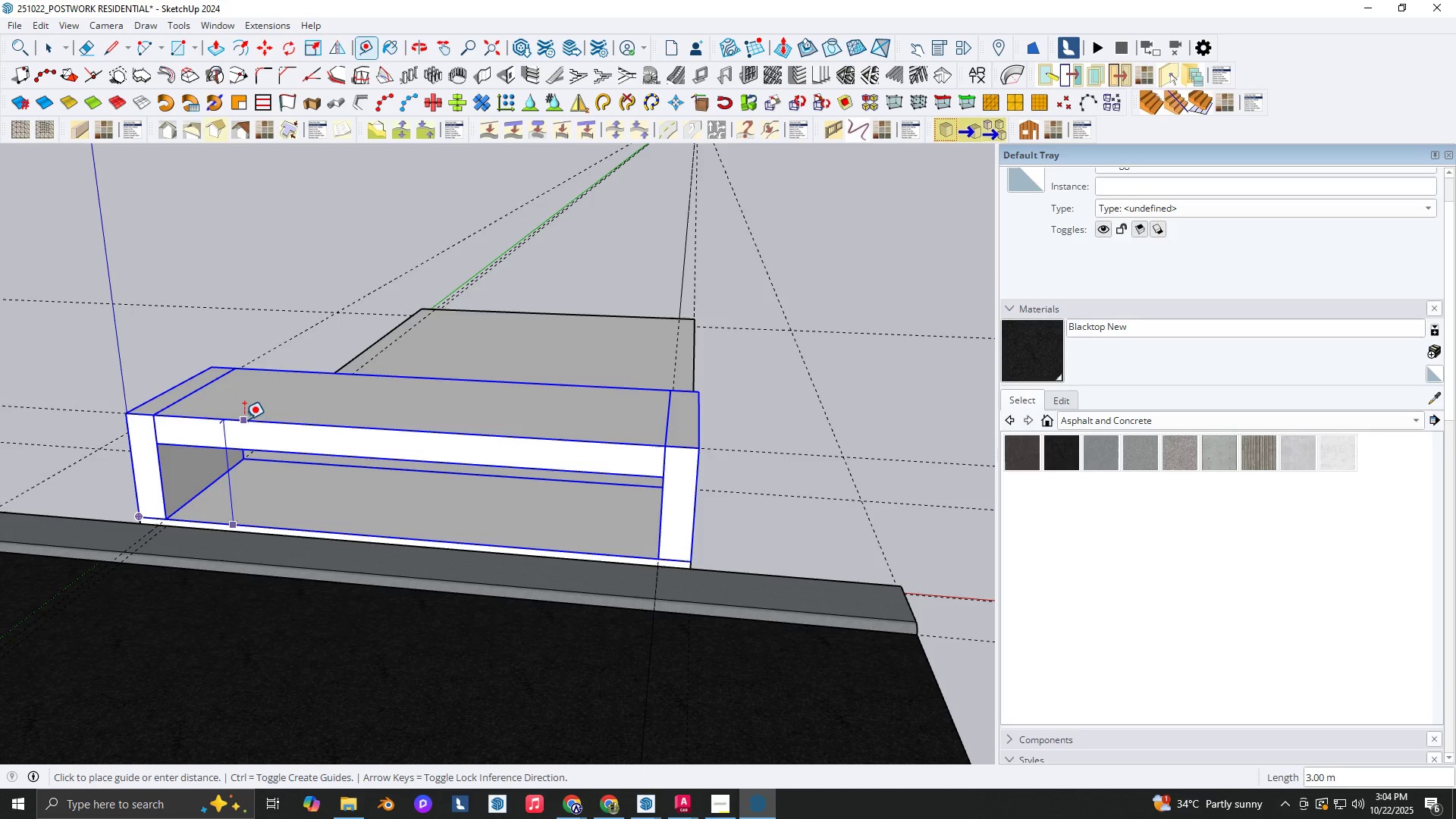 
key(ArrowUp)
 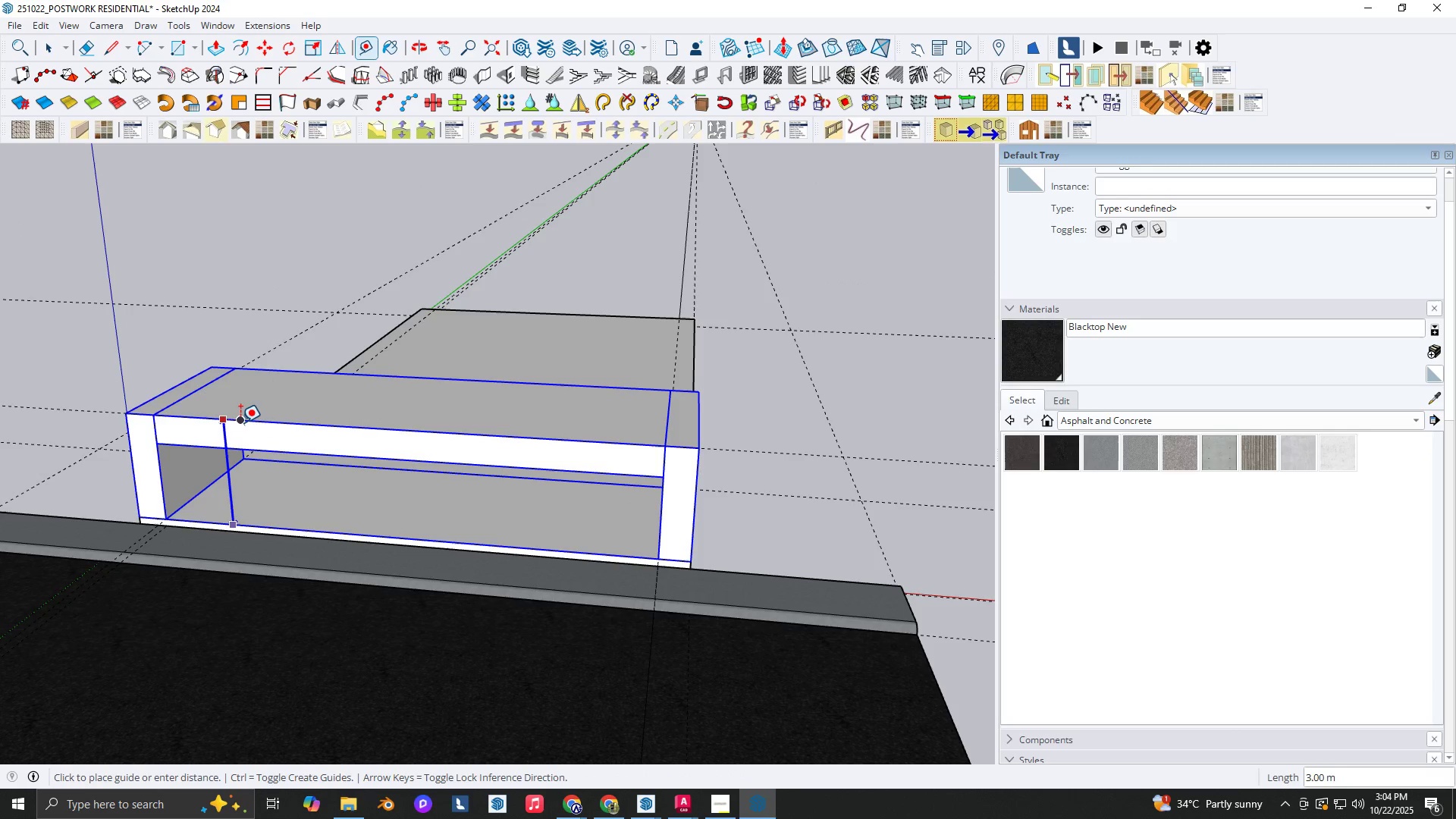 
type(3)
key(NumpadEnter)
type( nm)
 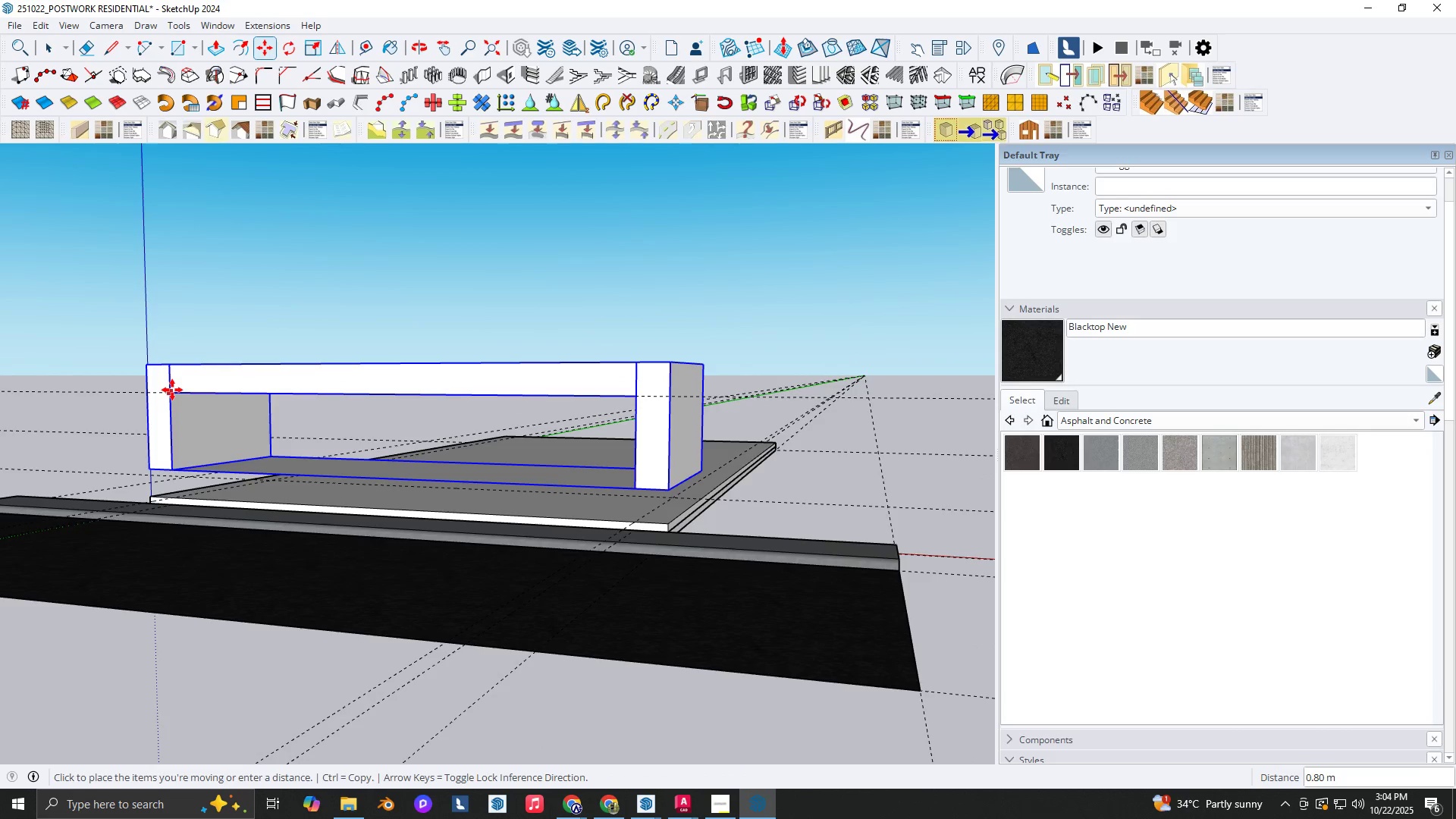 
left_click([172, 390])
 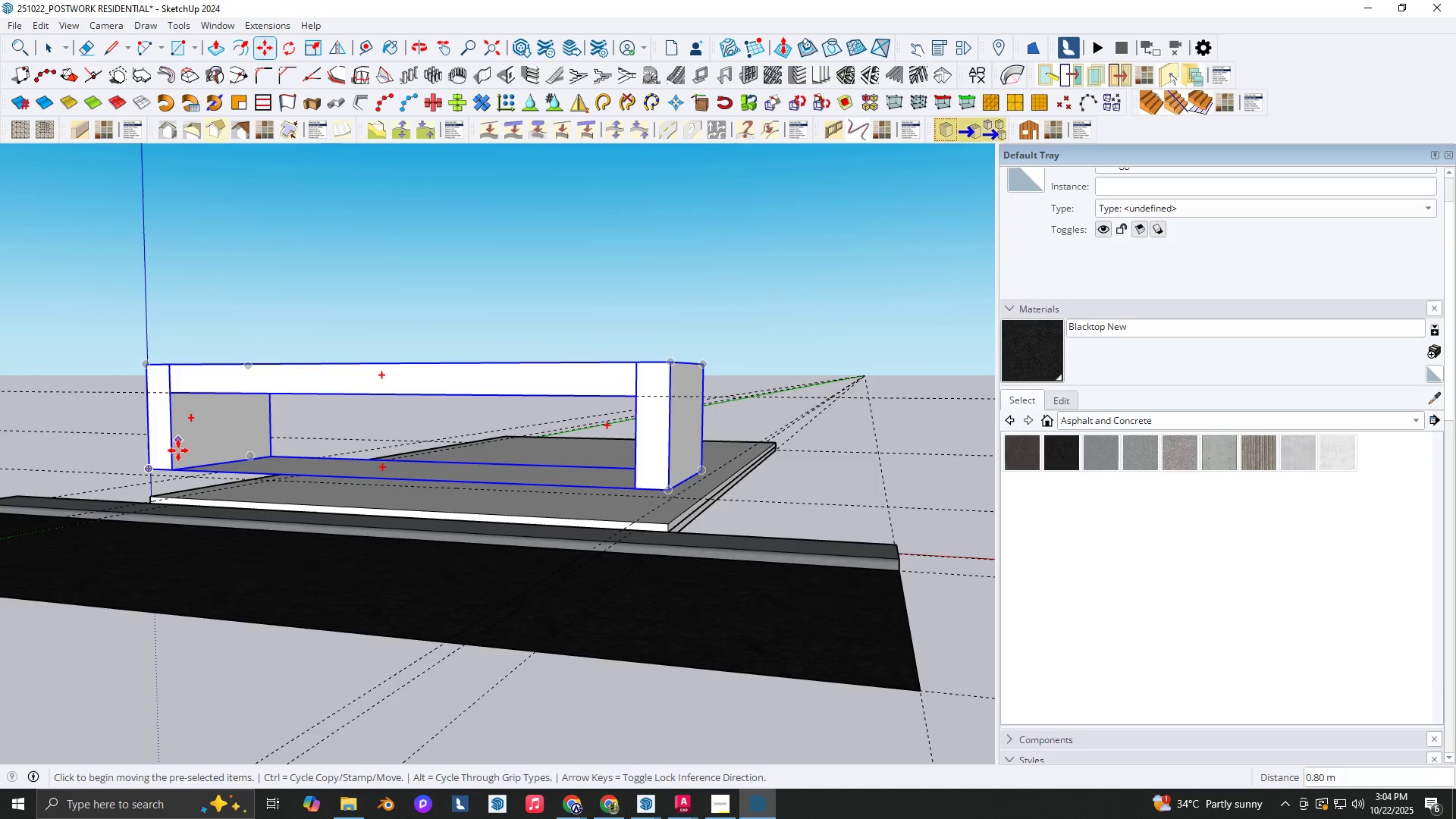 
key(Space)
 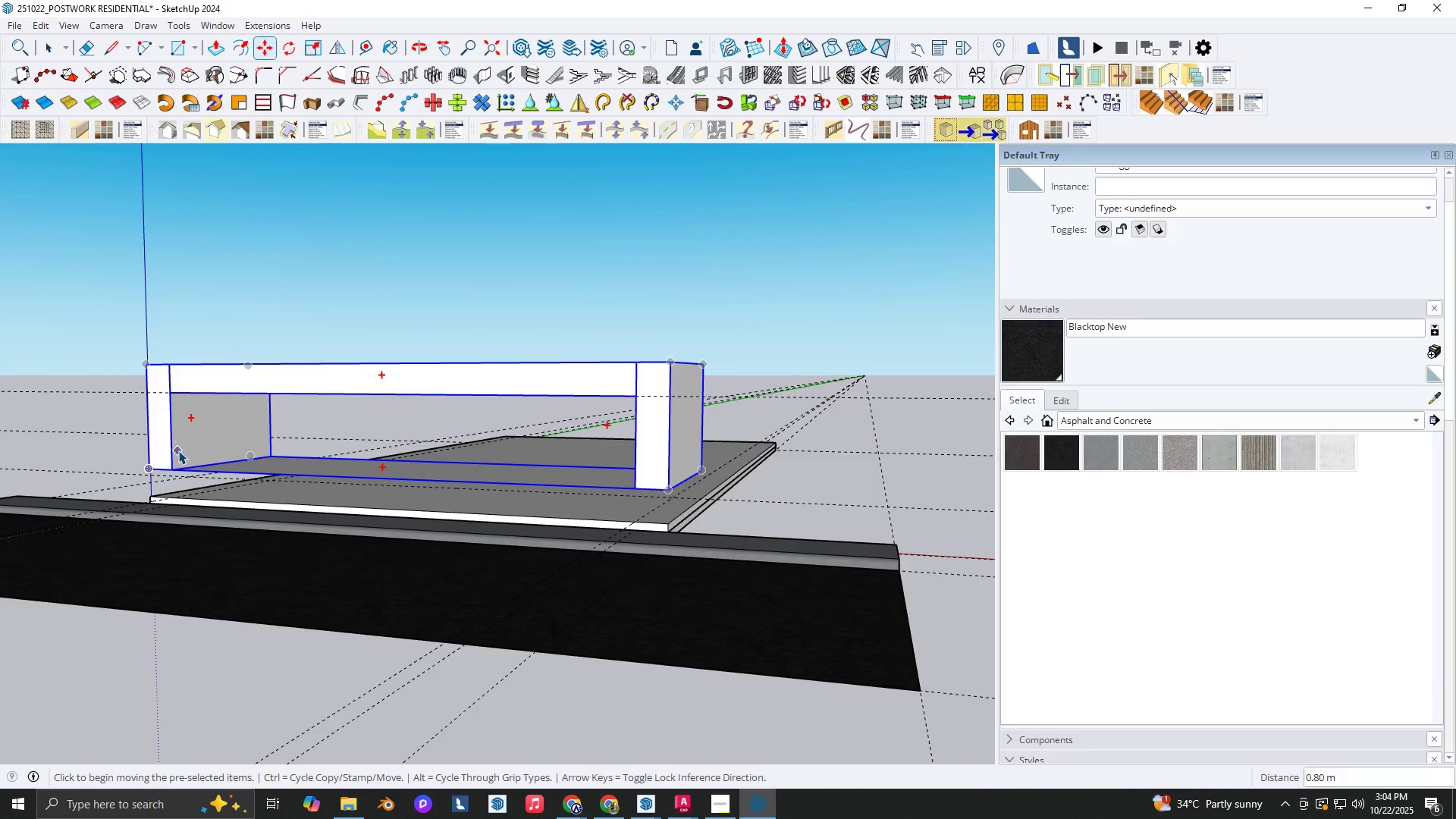 
scroll: coordinate [178, 450], scroll_direction: up, amount: 2.0
 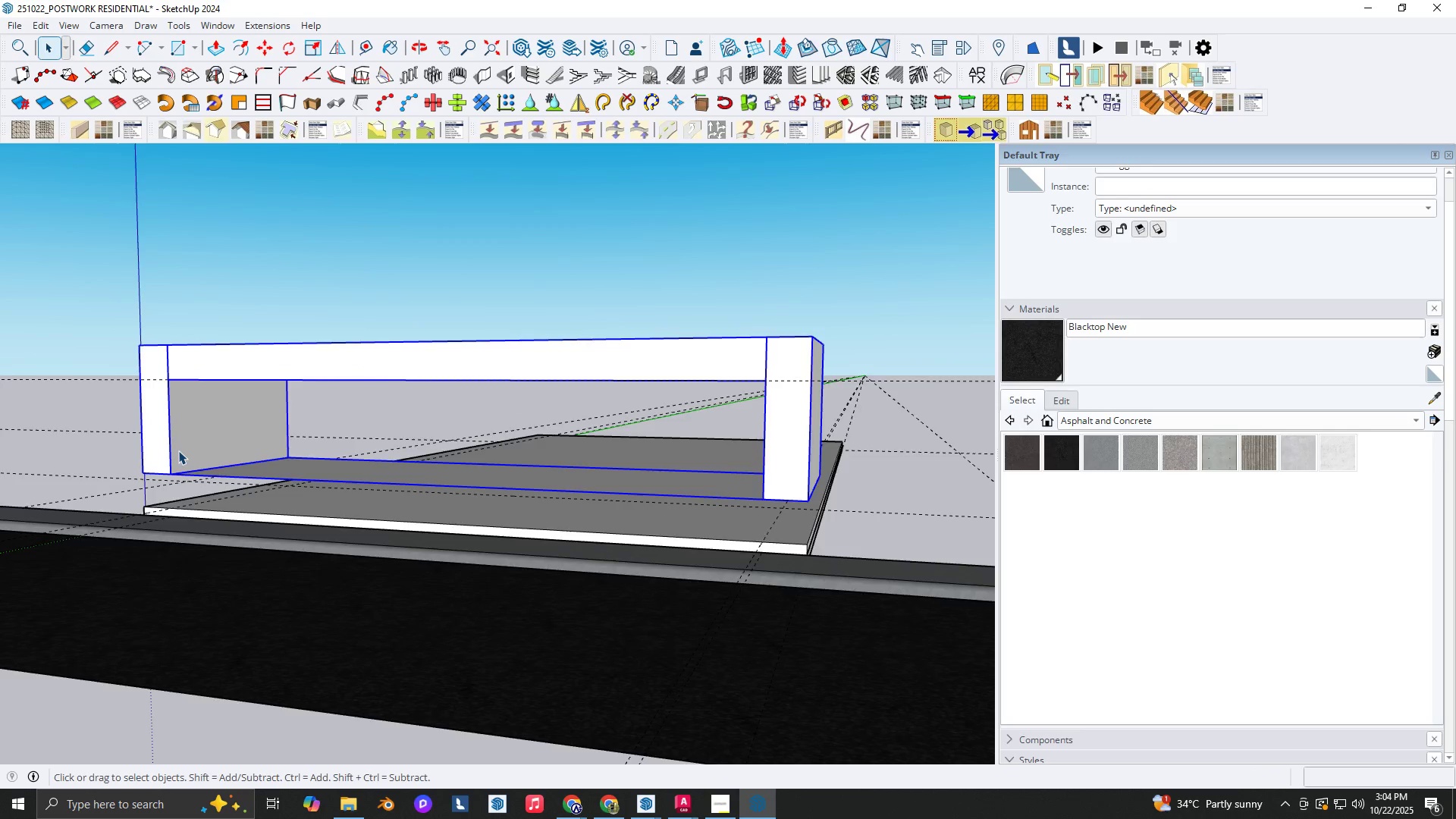 
double_click([178, 450])
 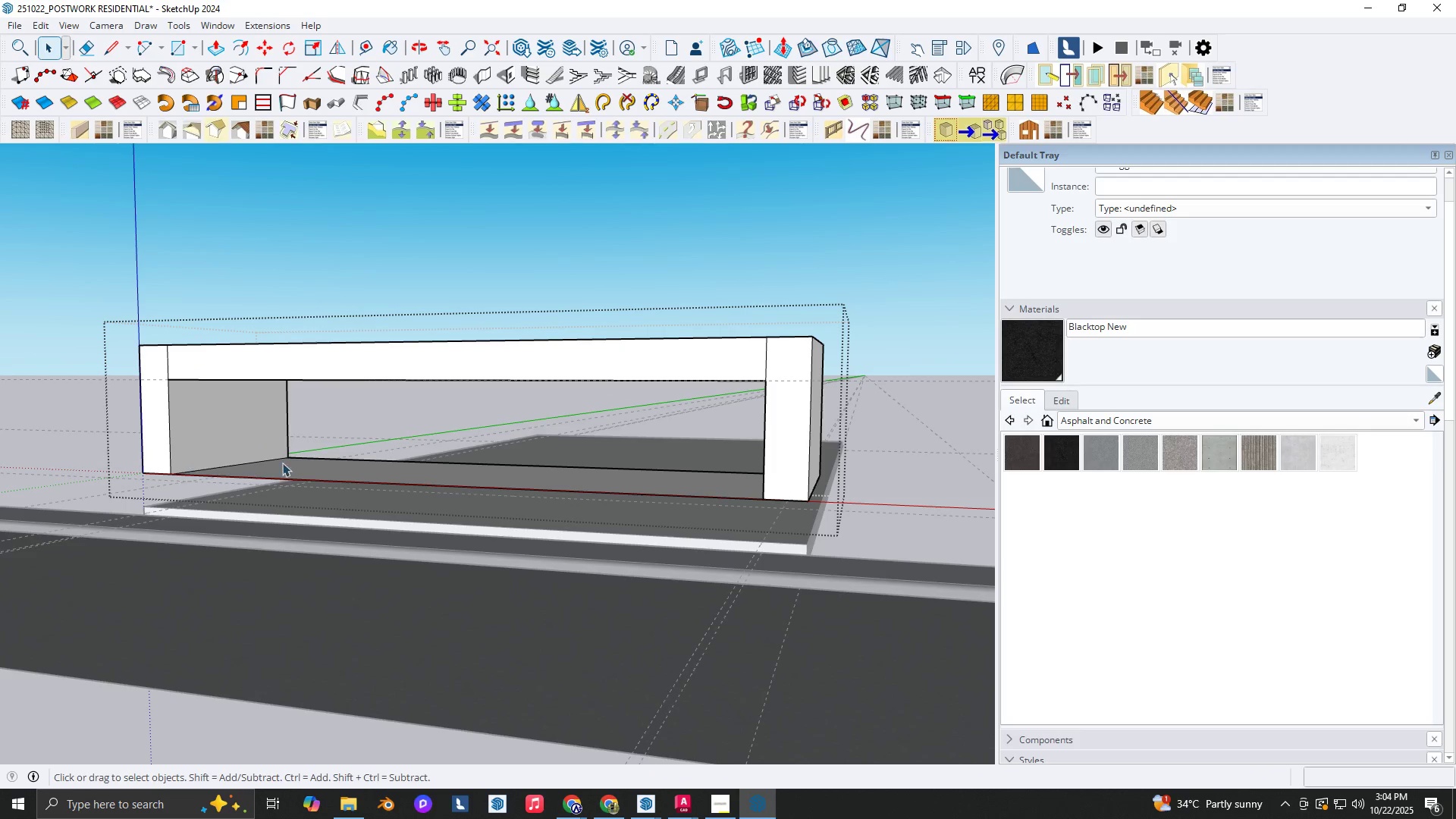 
key(Backquote)
 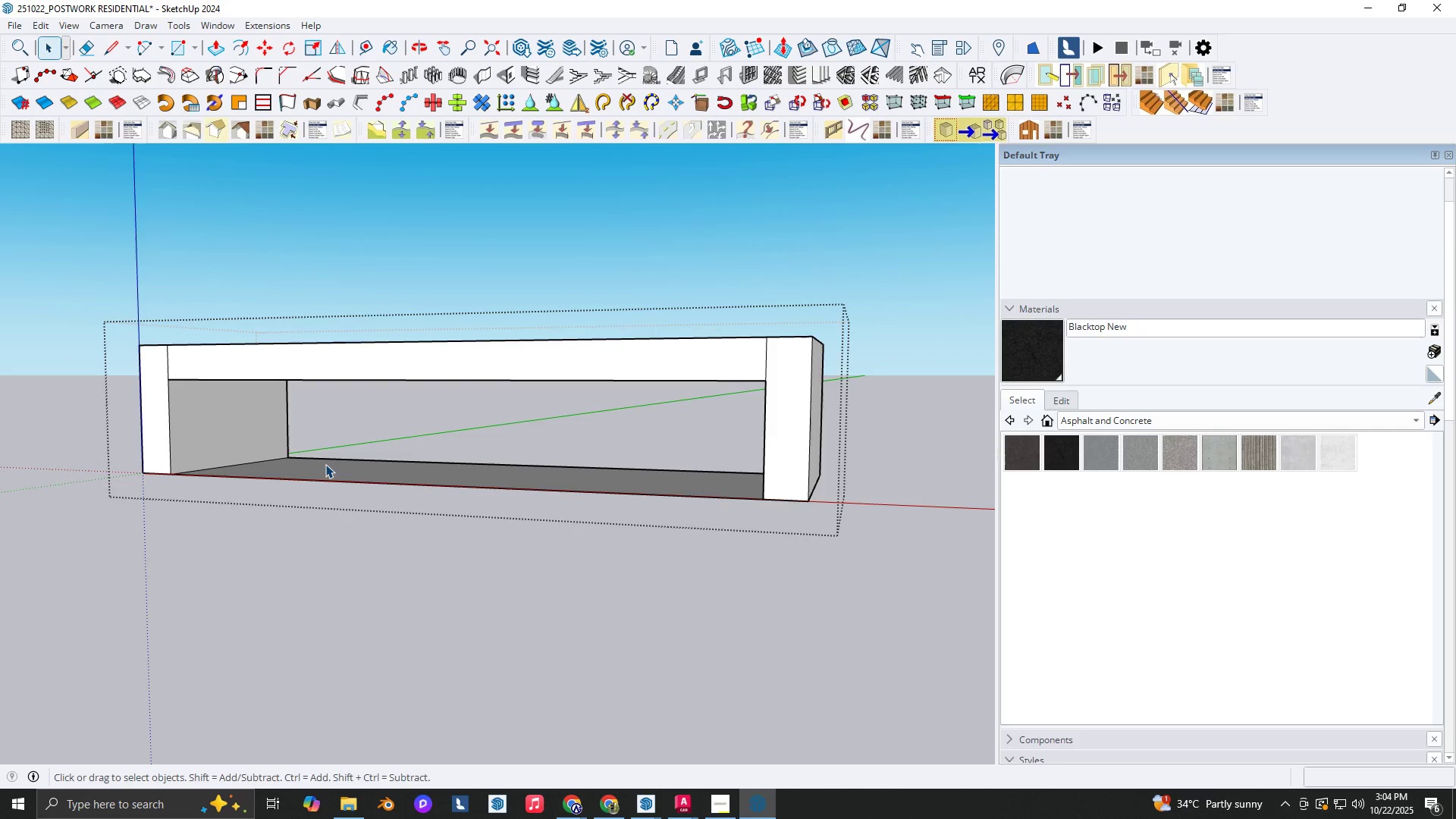 
scroll: coordinate [334, 487], scroll_direction: down, amount: 2.0
 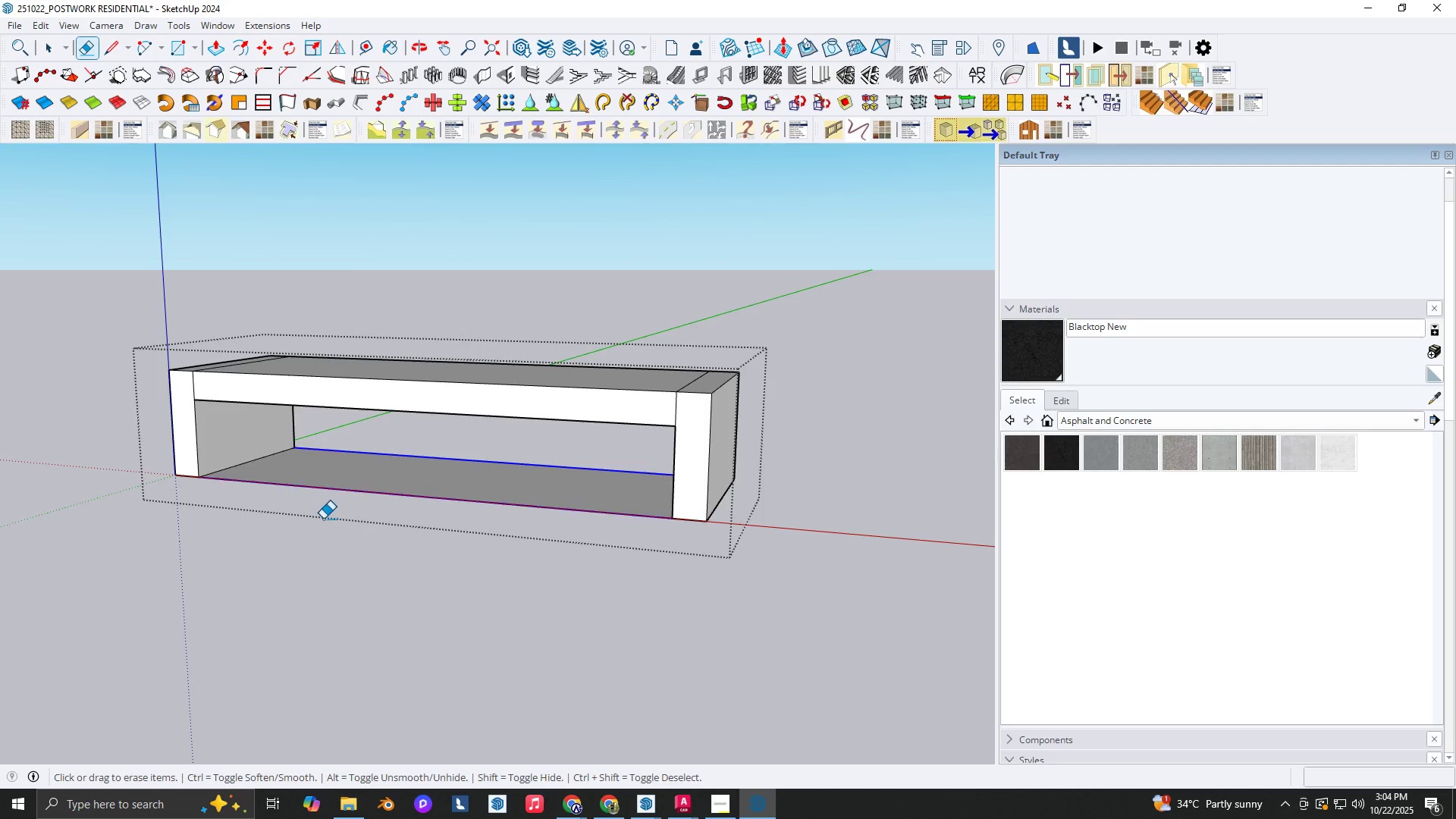 
key(E)
 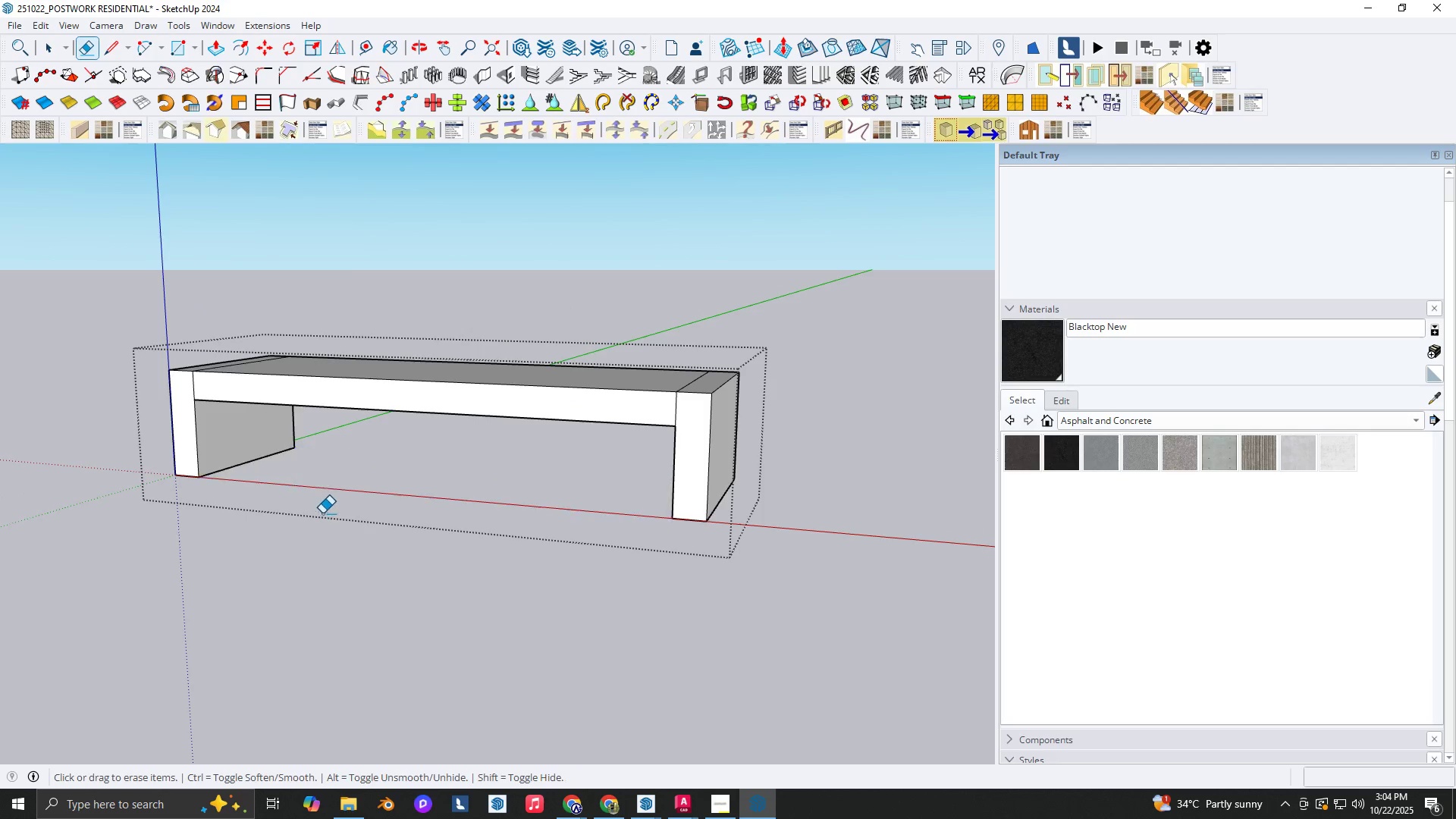 
key(Space)
 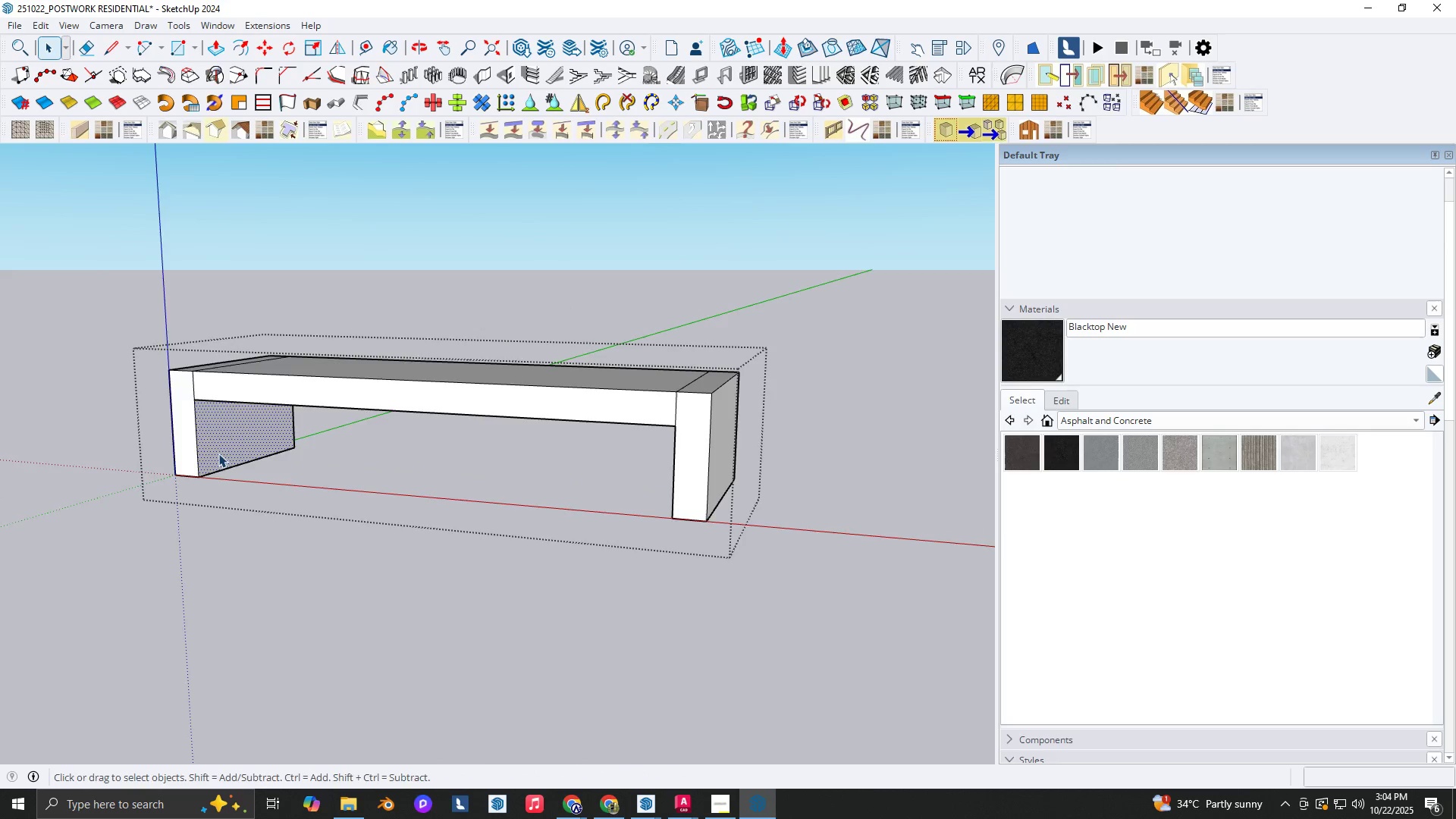 
scroll: coordinate [228, 420], scroll_direction: down, amount: 2.0
 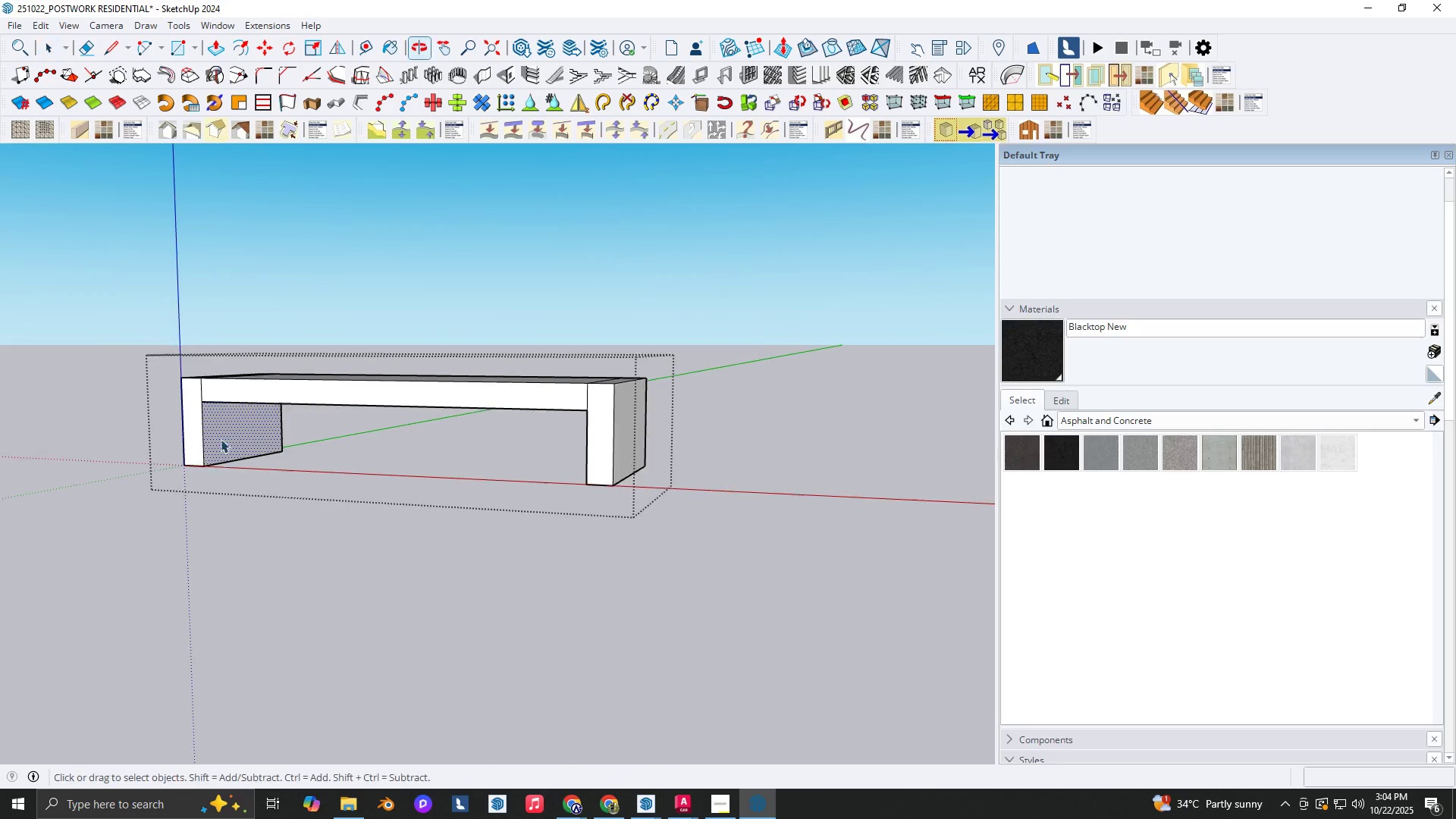 
key(Space)
 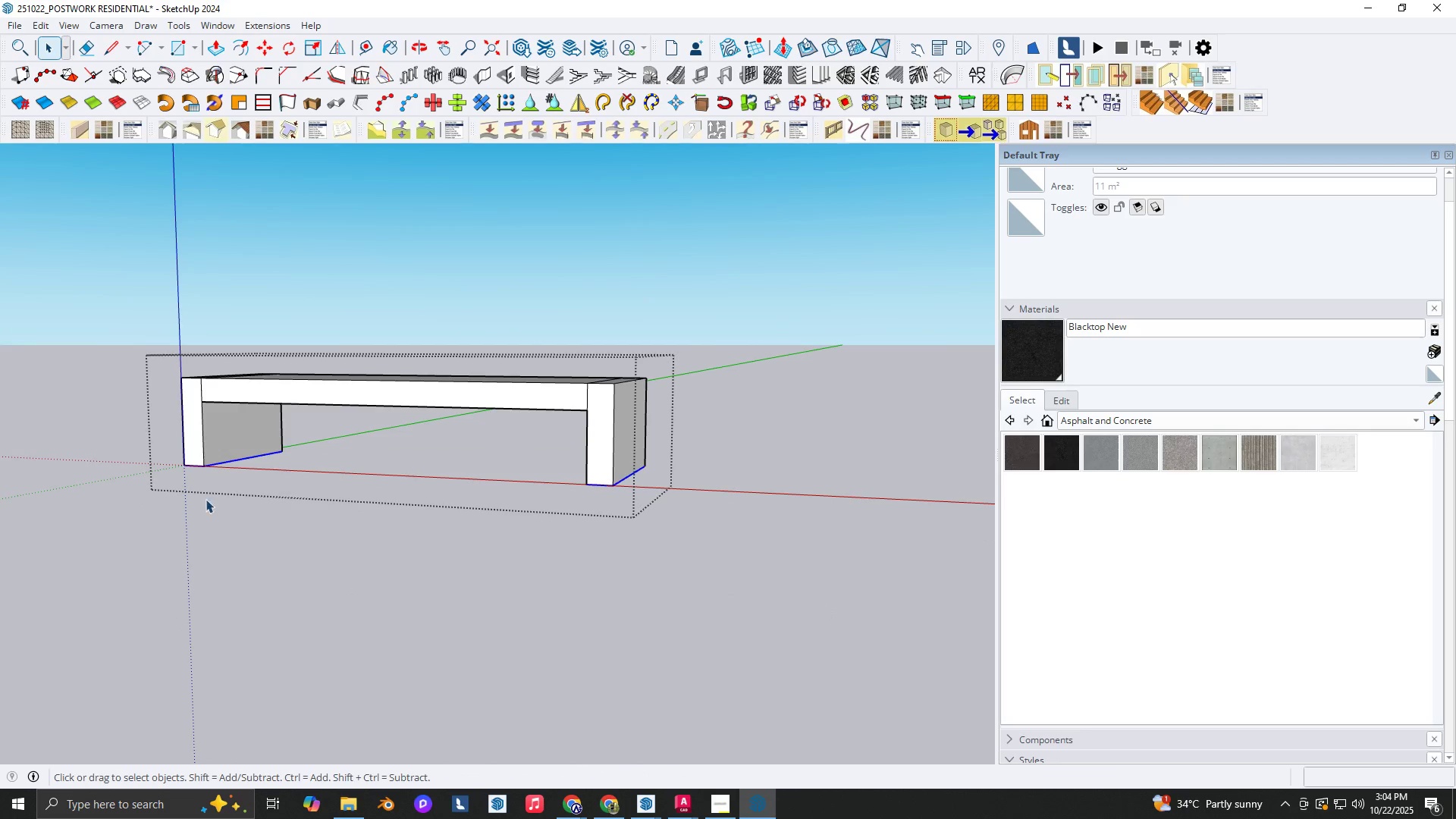 
key(M)
 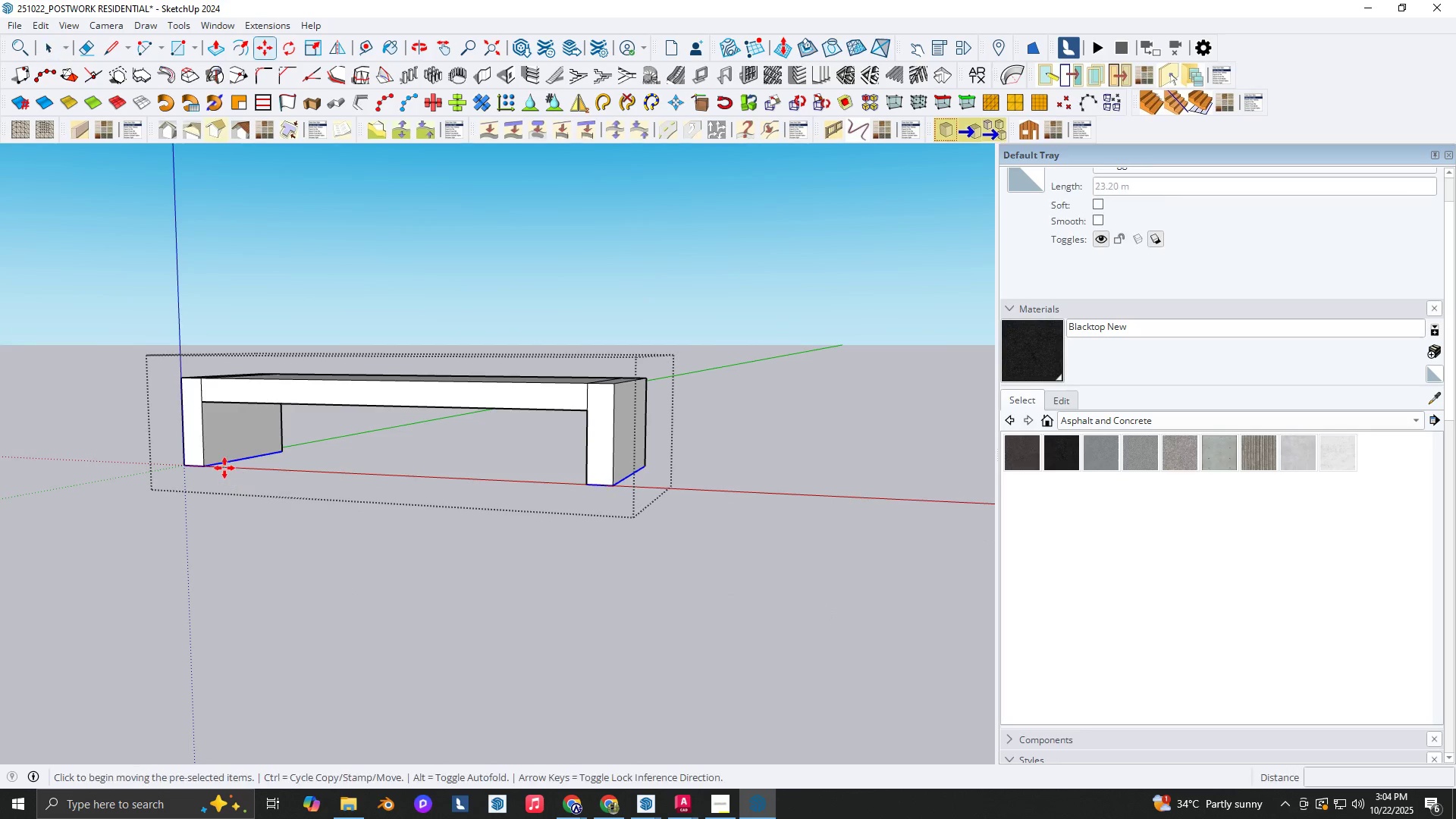 
key(Comma)
 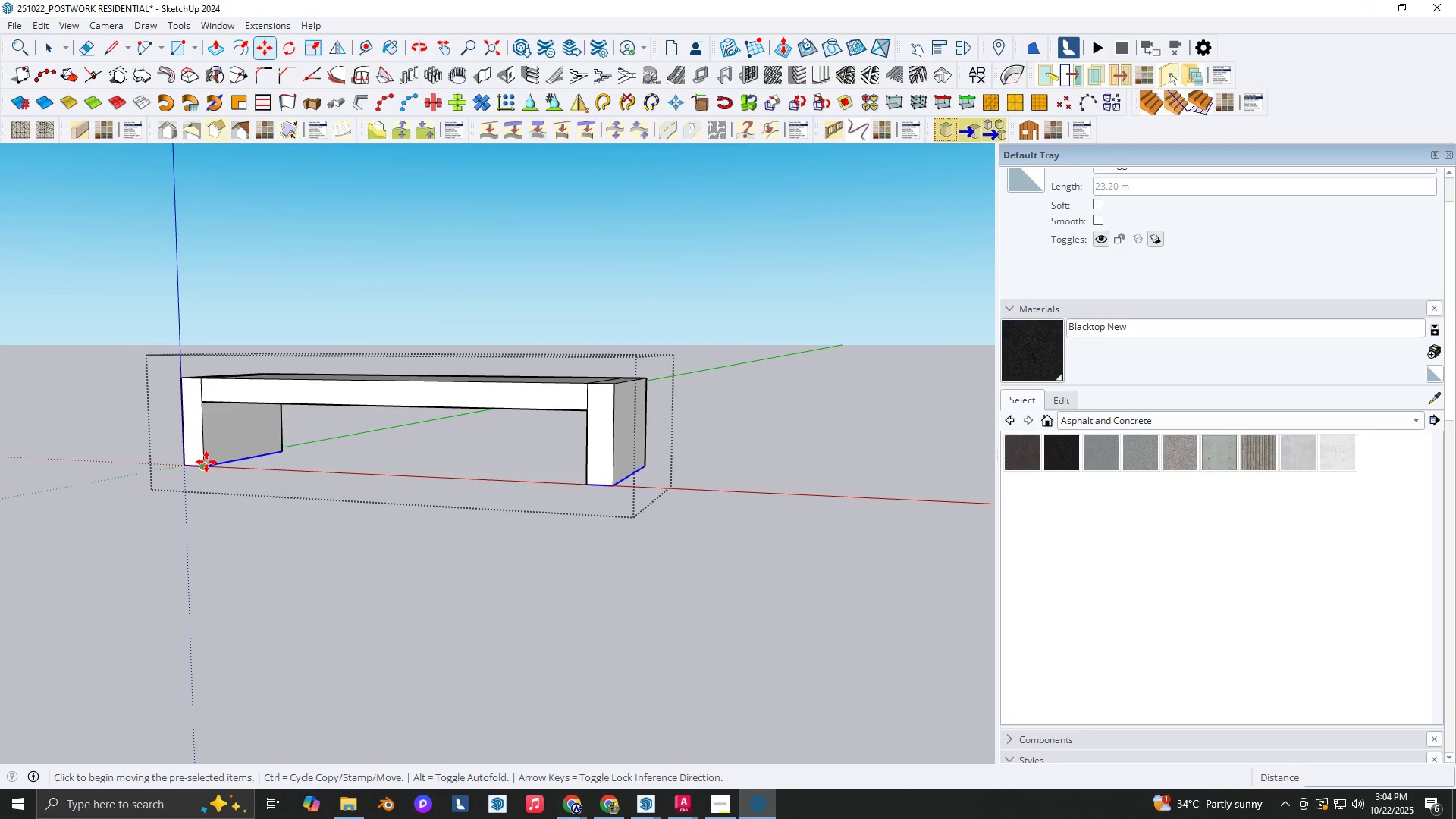 
left_click([206, 462])
 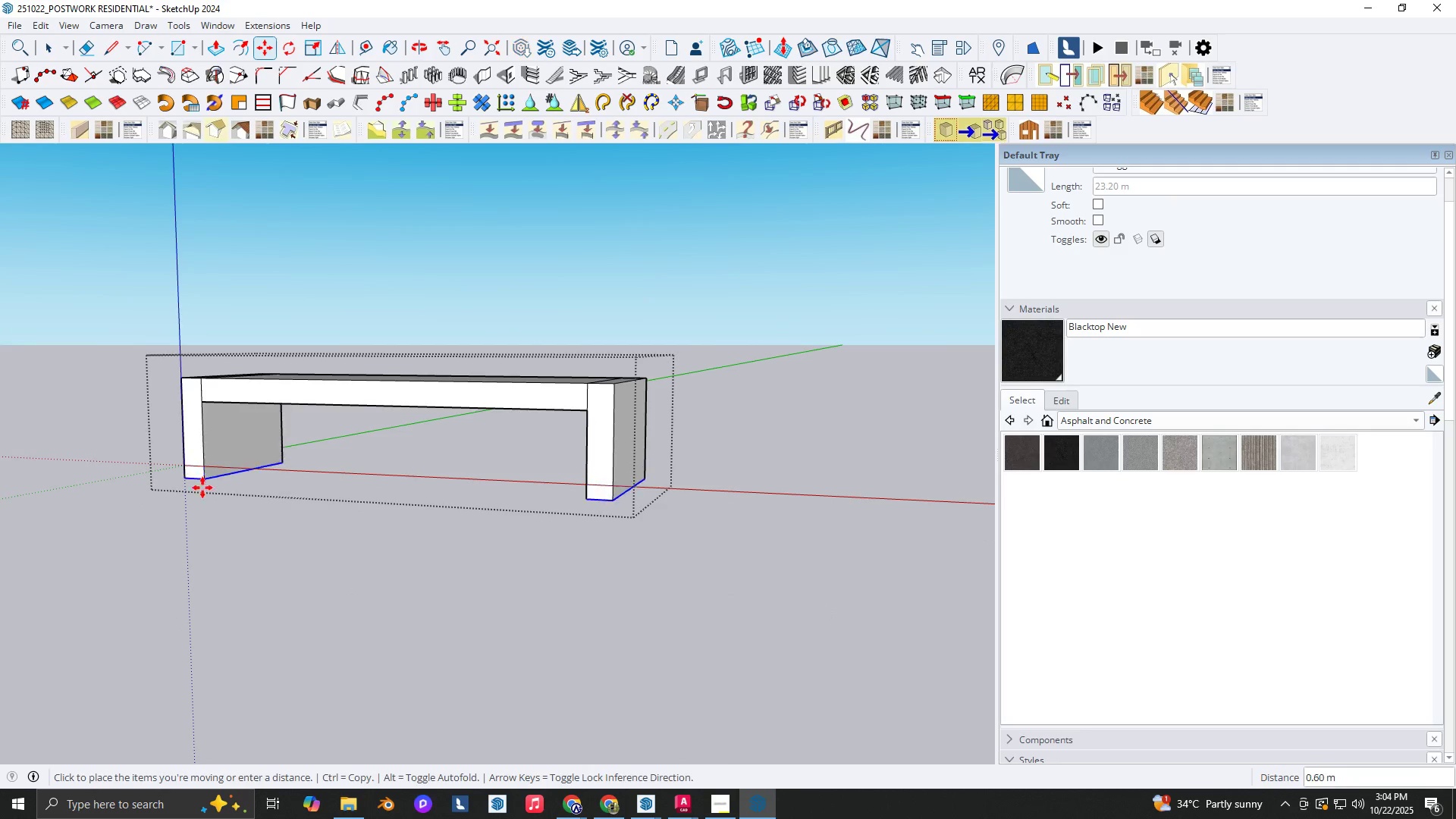 
key(ArrowUp)
 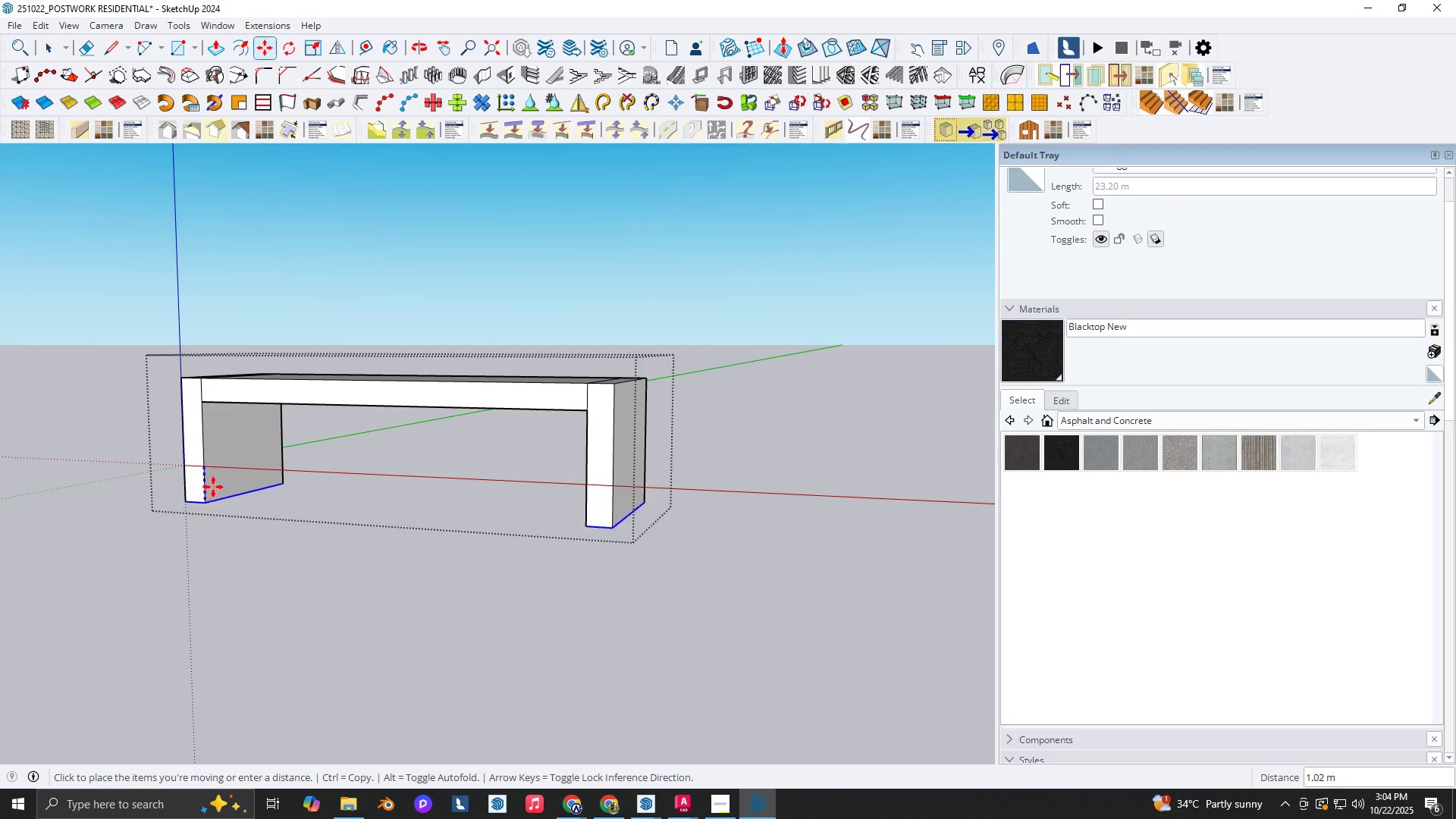 
key(Backquote)
 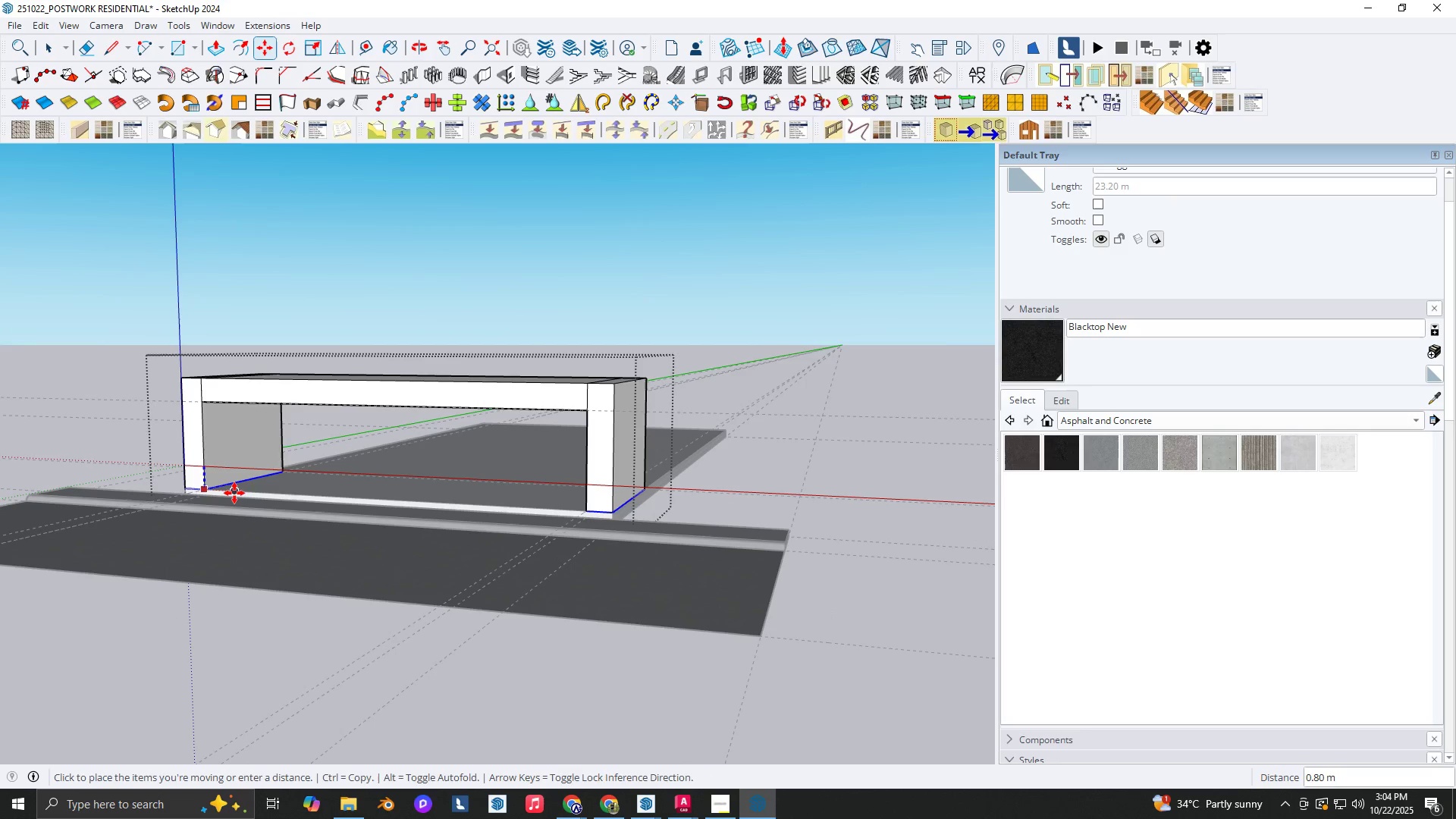 
left_click([234, 493])
 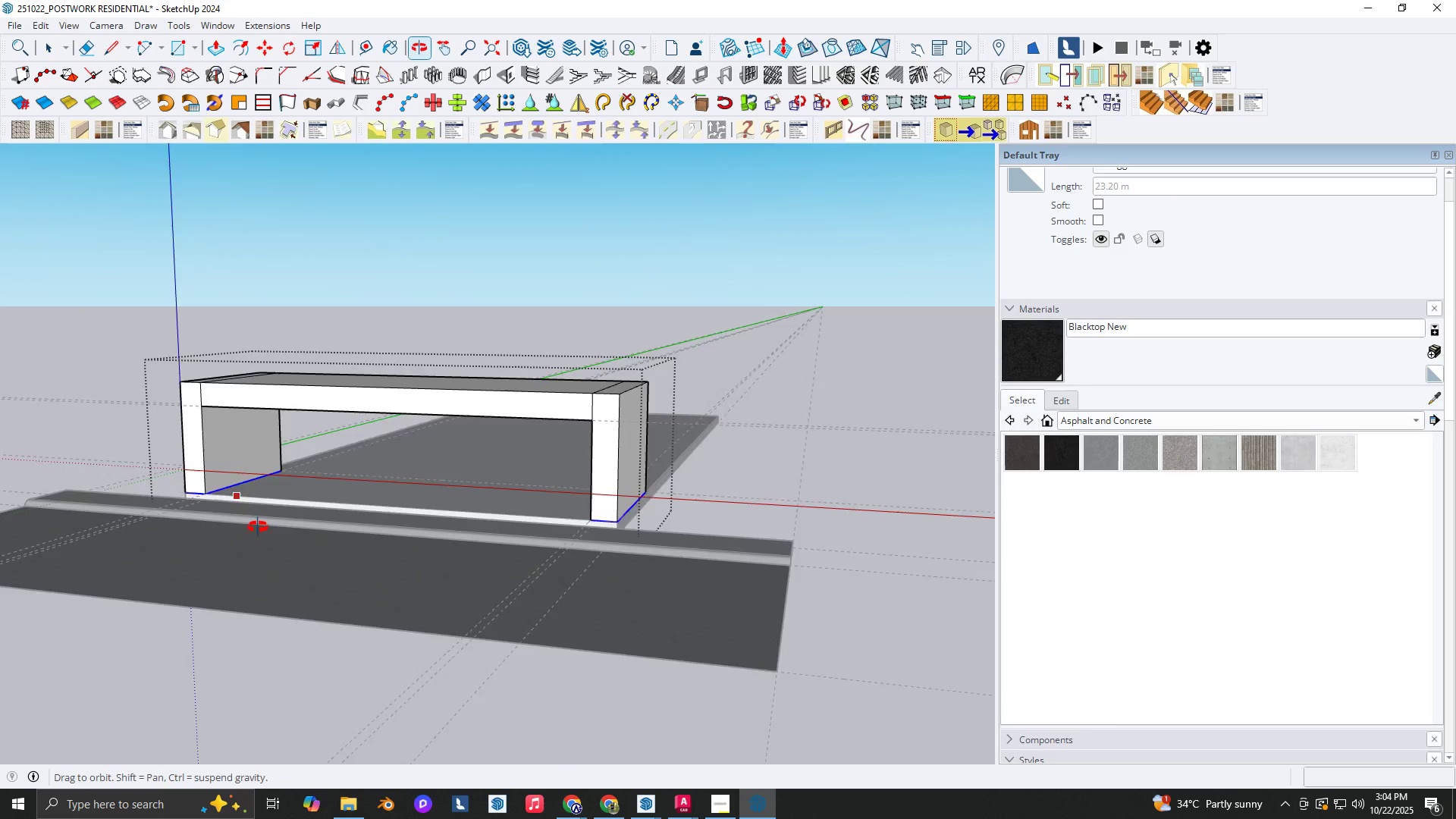 
scroll: coordinate [259, 527], scroll_direction: down, amount: 2.0
 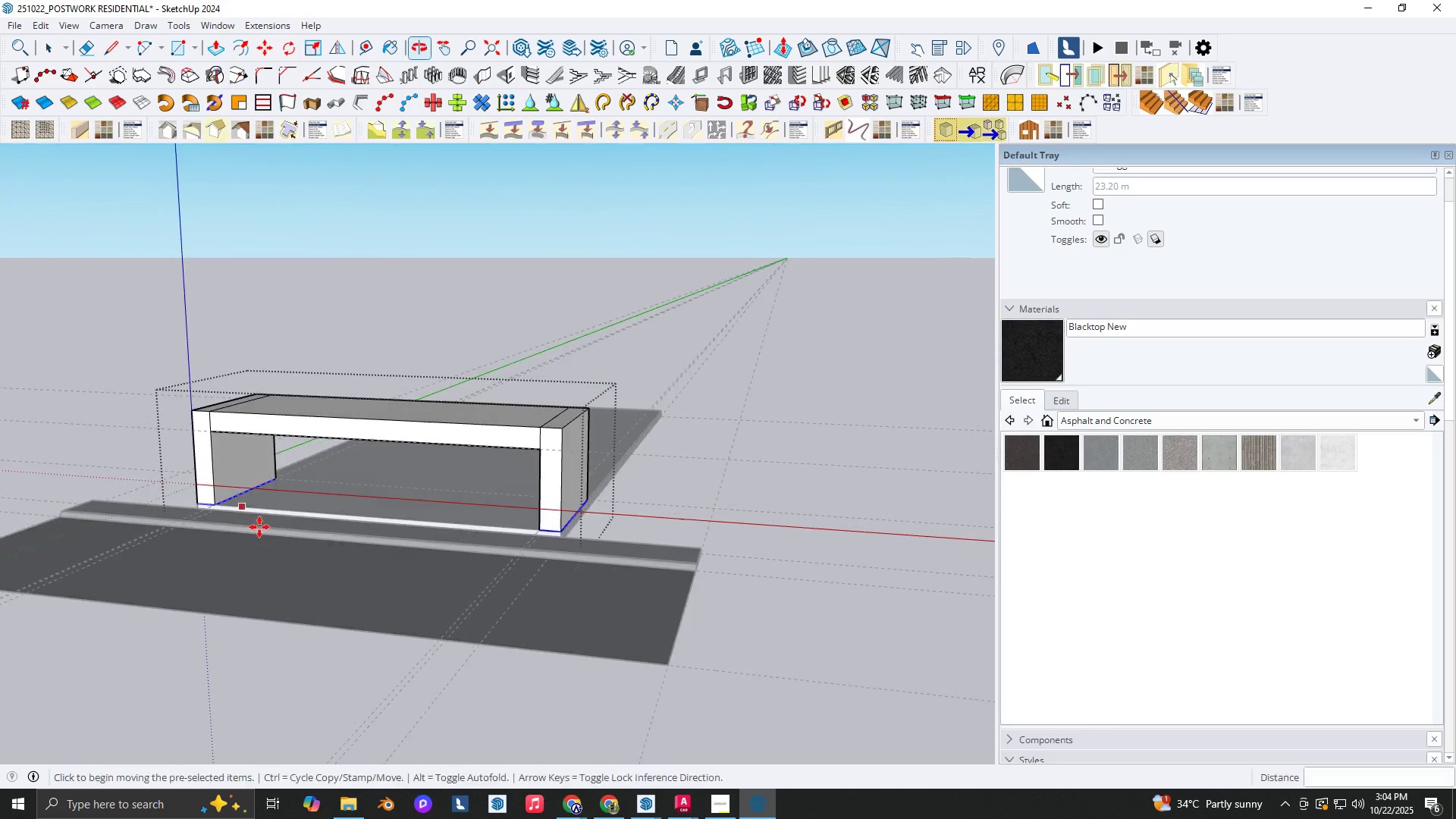 
key(Space)
 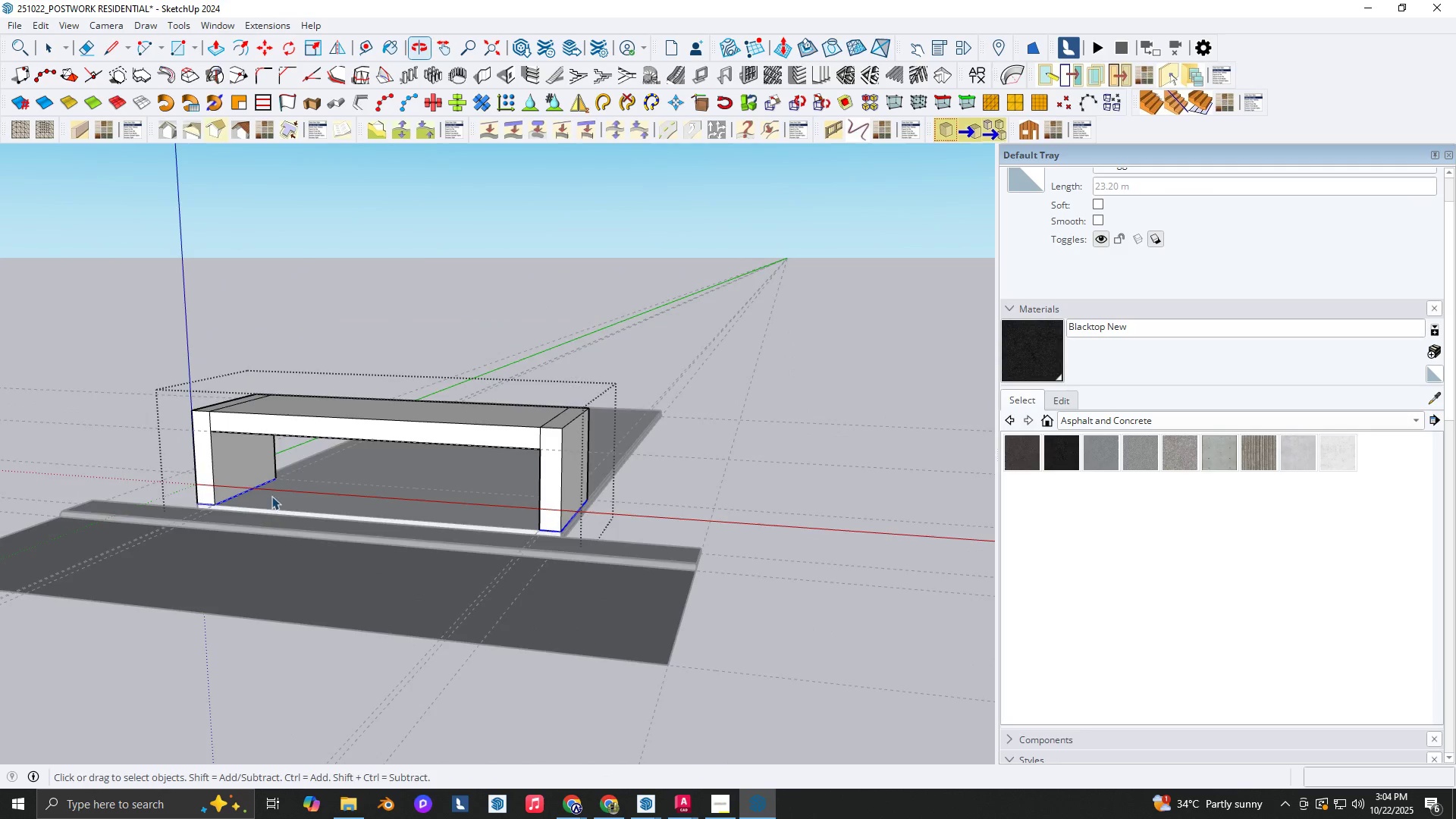 
key(Escape)
 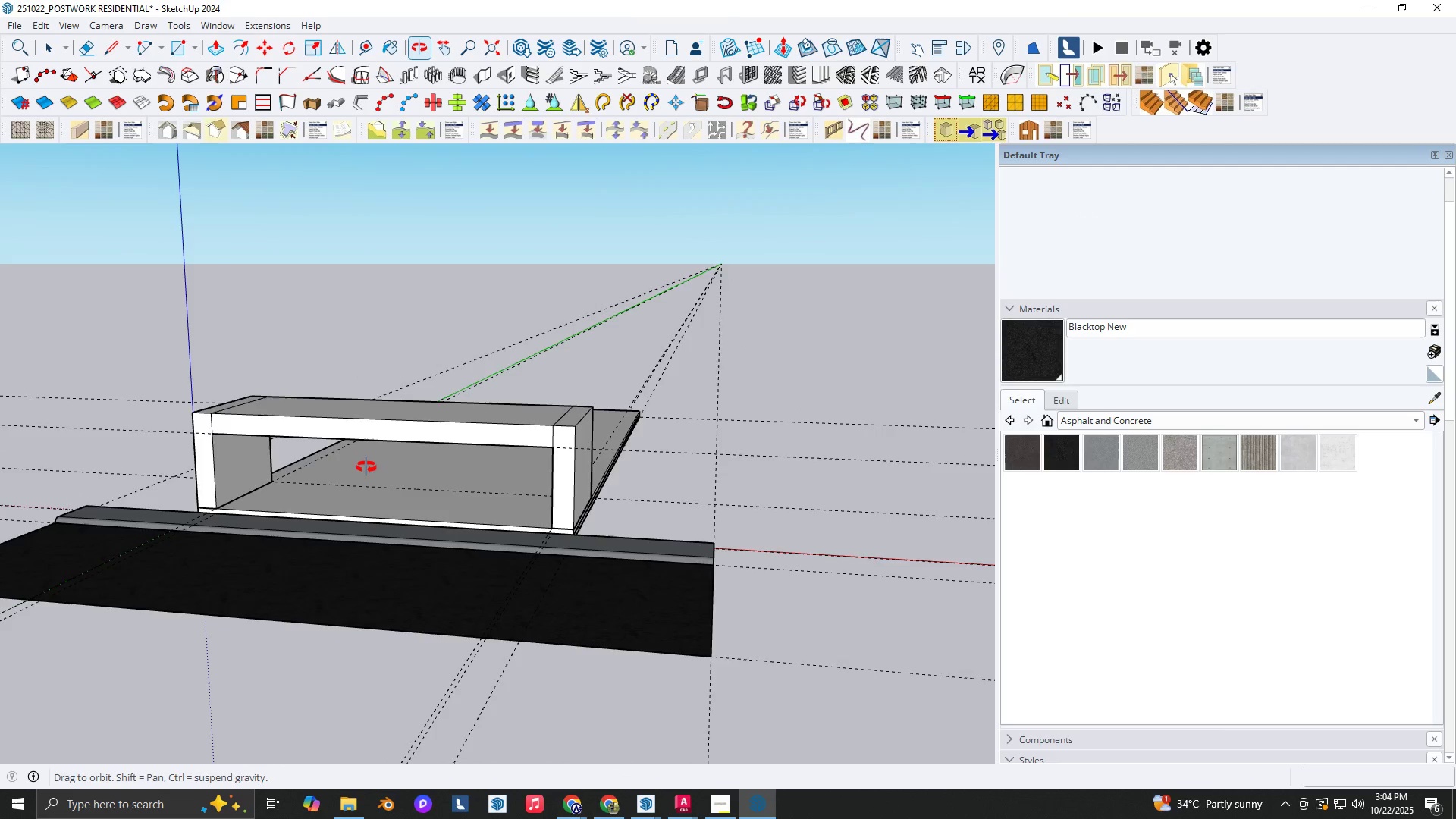 
hold_key(key=ShiftLeft, duration=0.44)
scroll: coordinate [327, 580], scroll_direction: down, amount: 5.0
 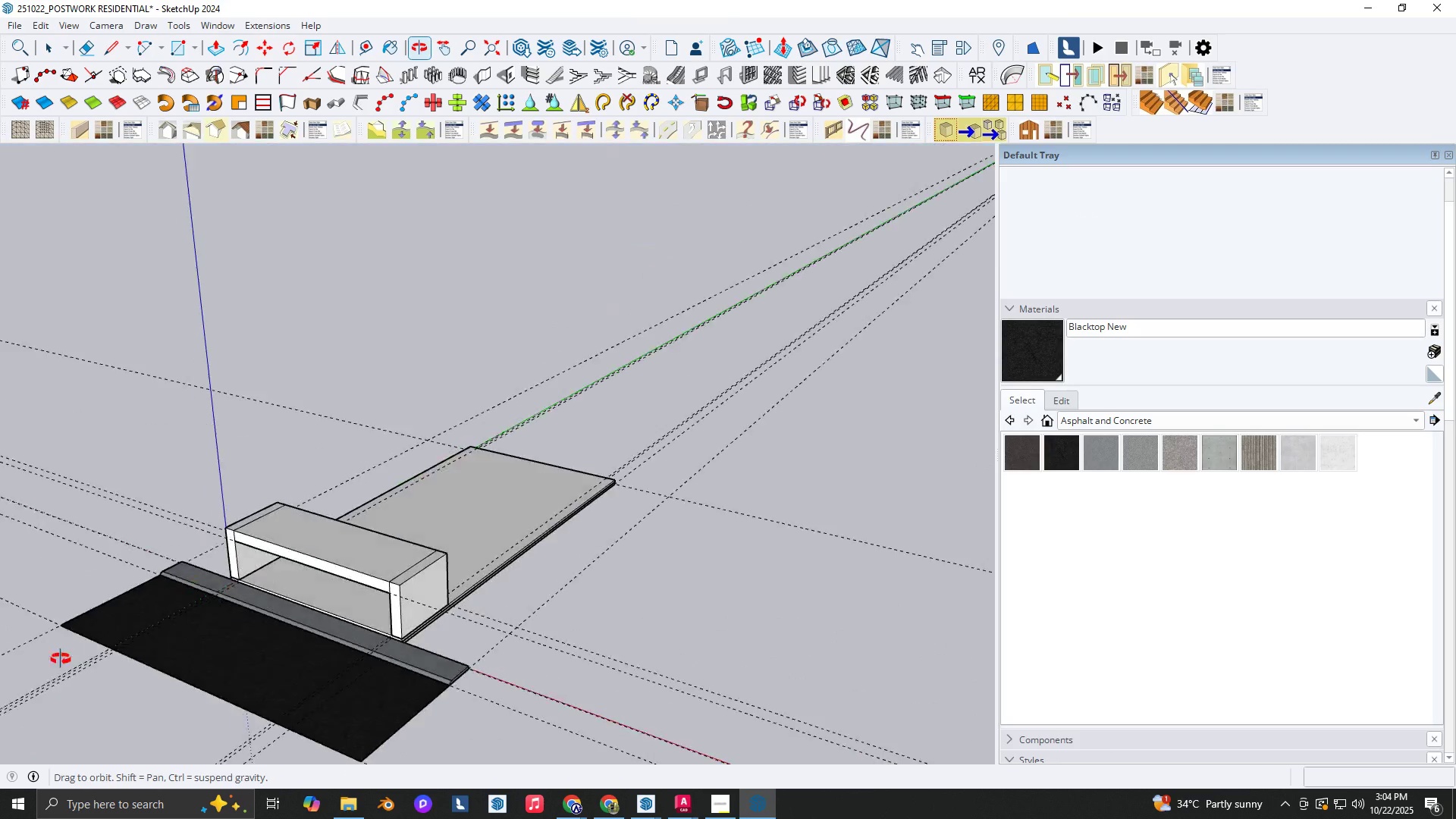 
scroll: coordinate [358, 436], scroll_direction: up, amount: 7.0
 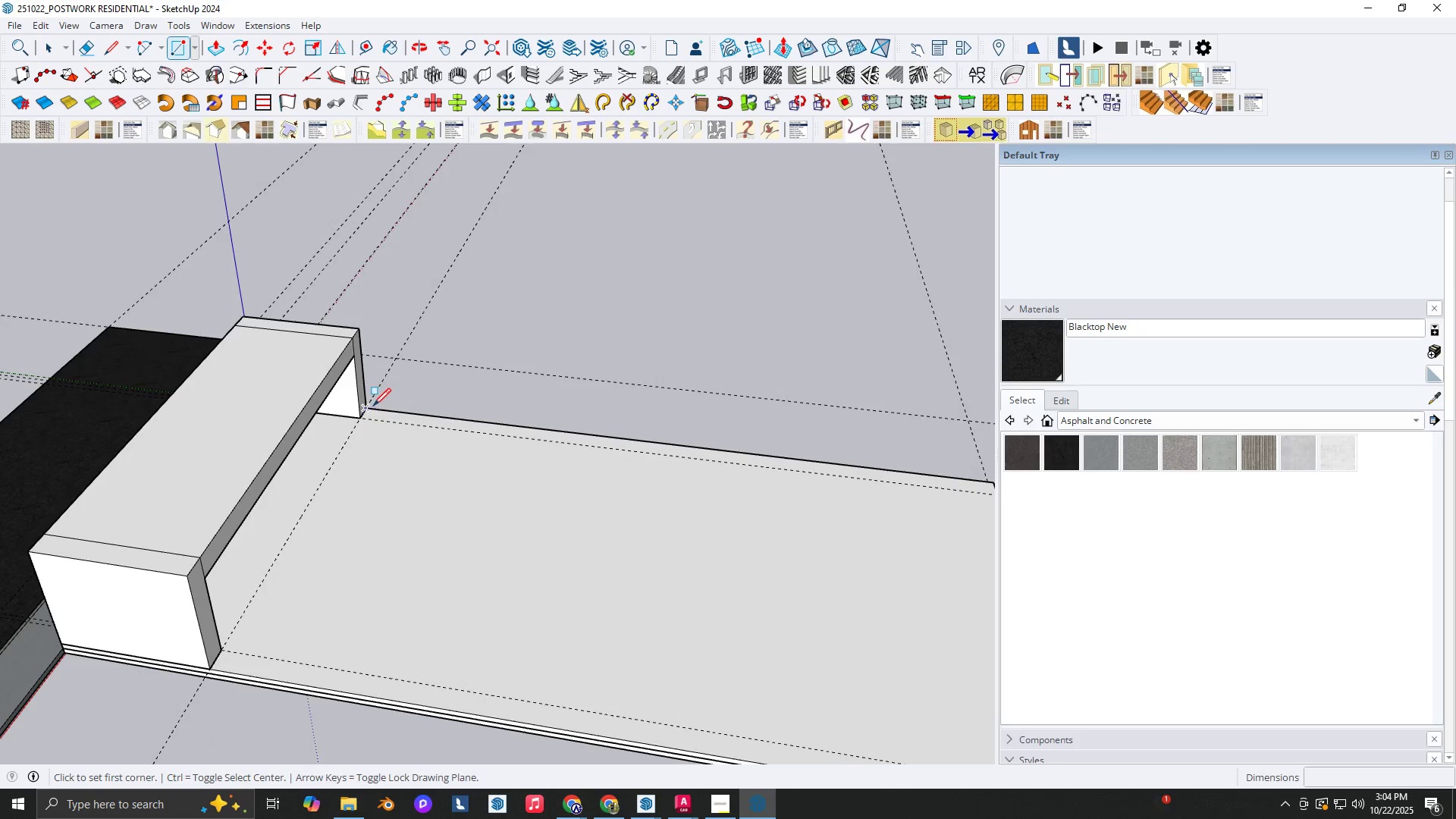 
key(R)
 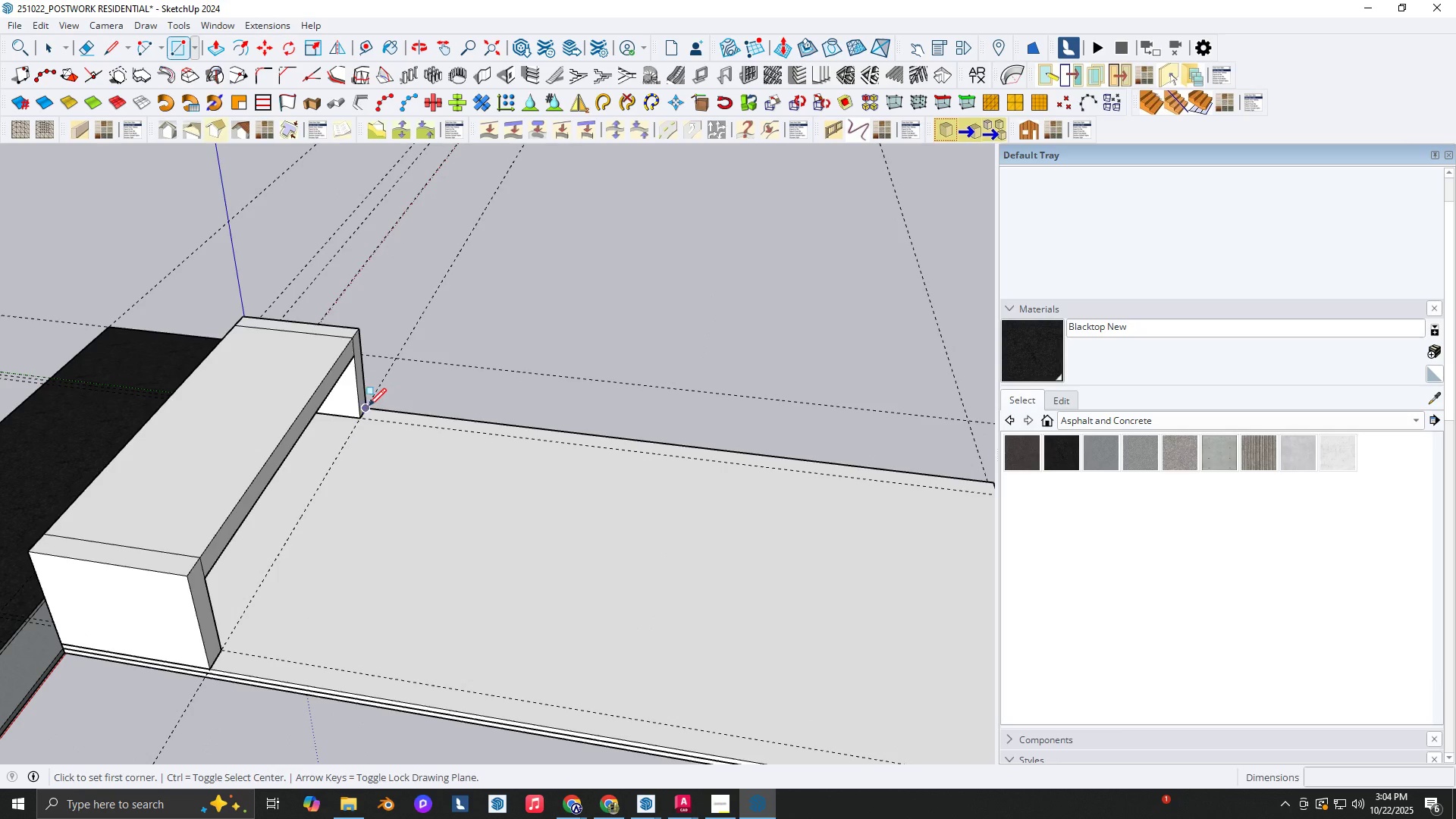 
scroll: coordinate [384, 482], scroll_direction: down, amount: 4.0
 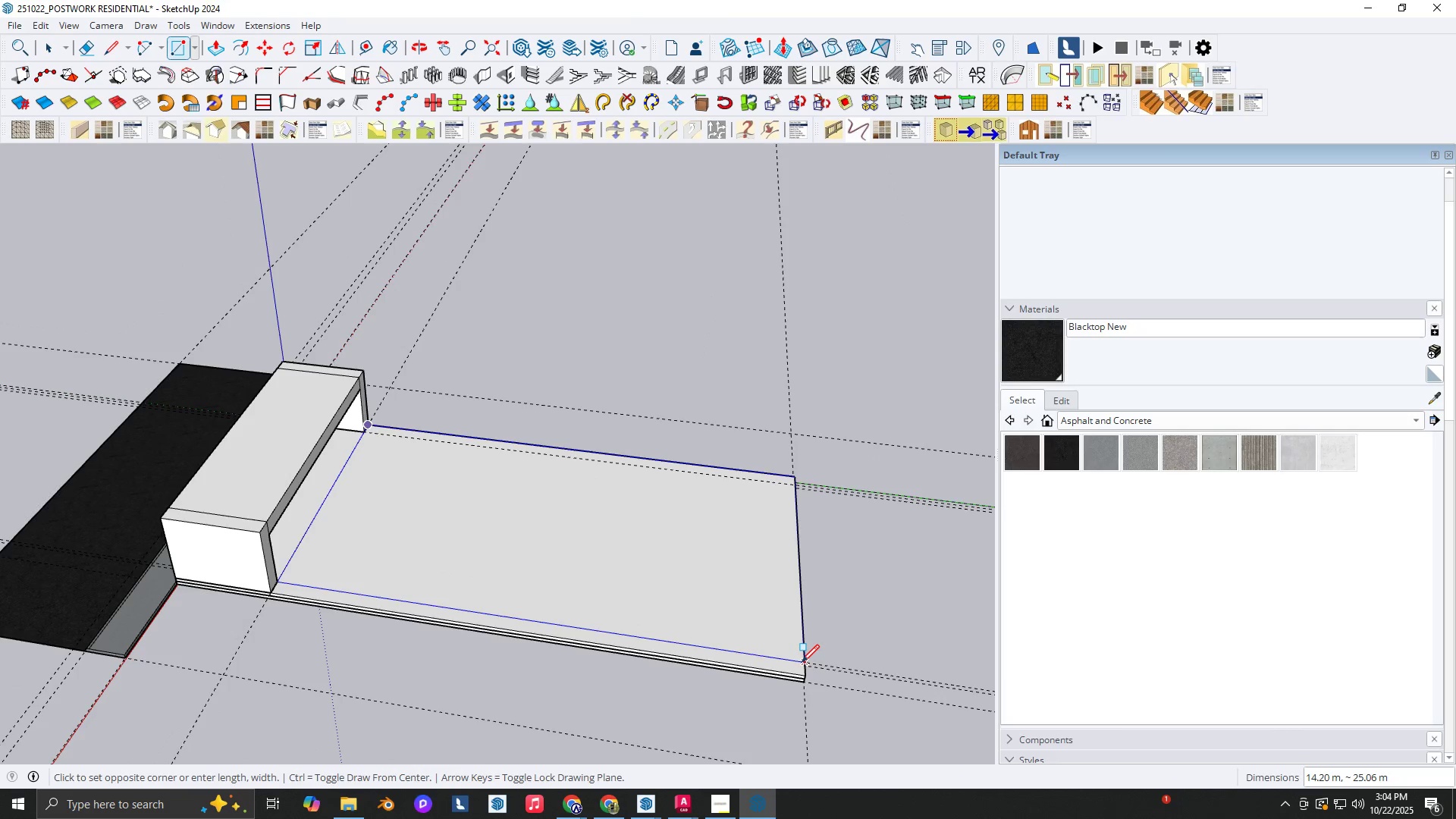 
type(tr )
 